 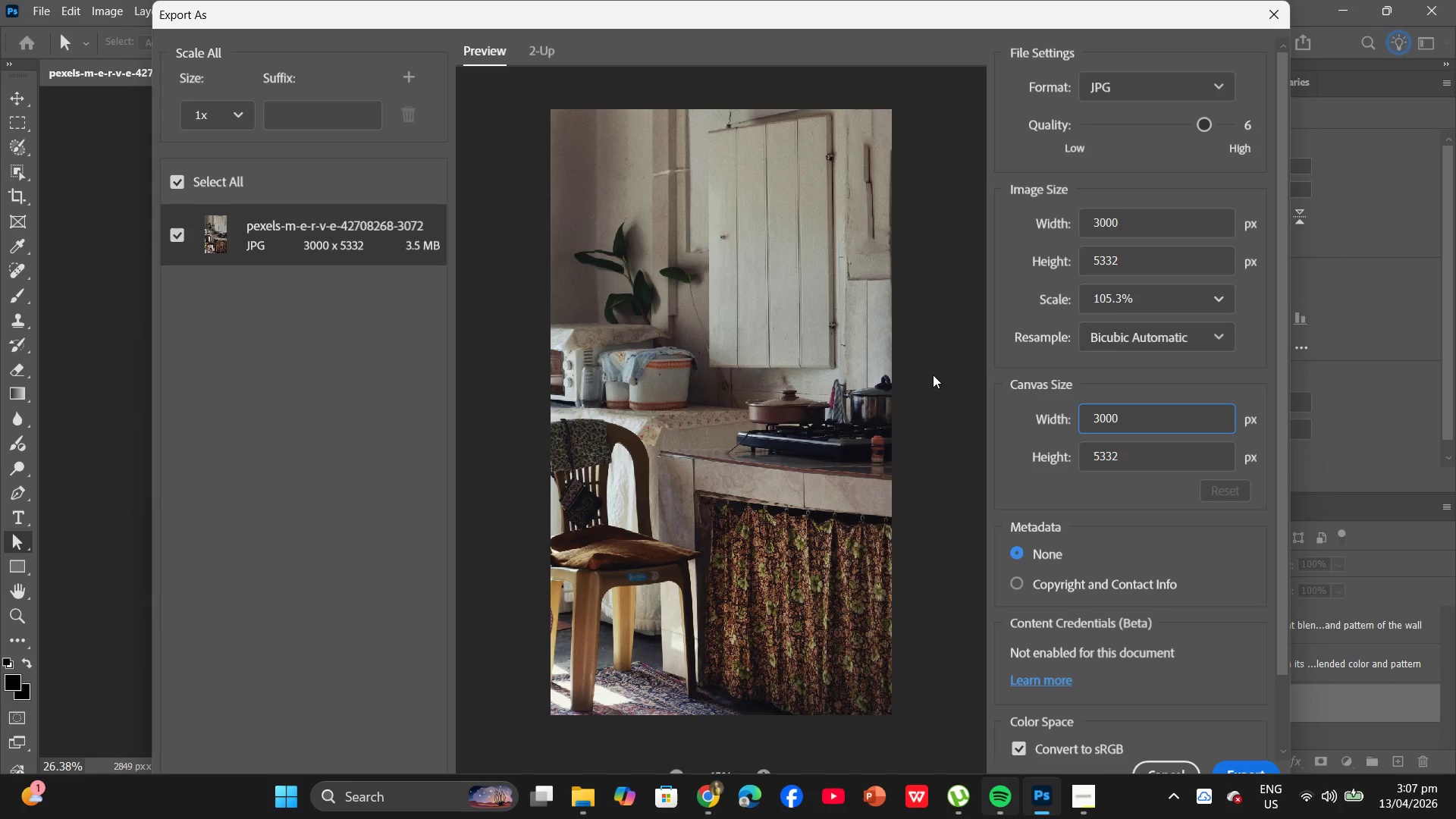 
scroll: coordinate [813, 604], scroll_direction: down, amount: 6.0
 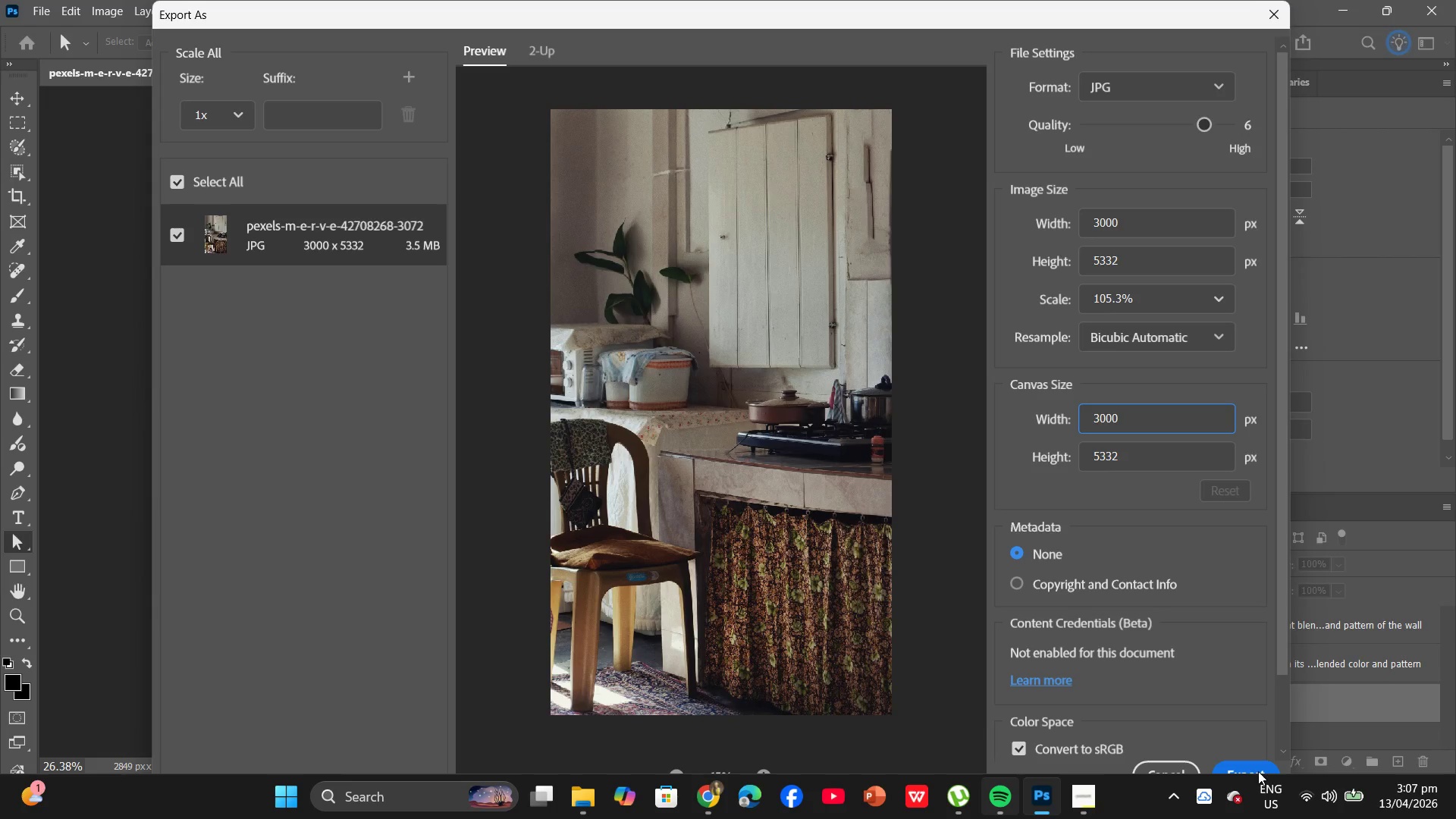 
left_click([1254, 765])
 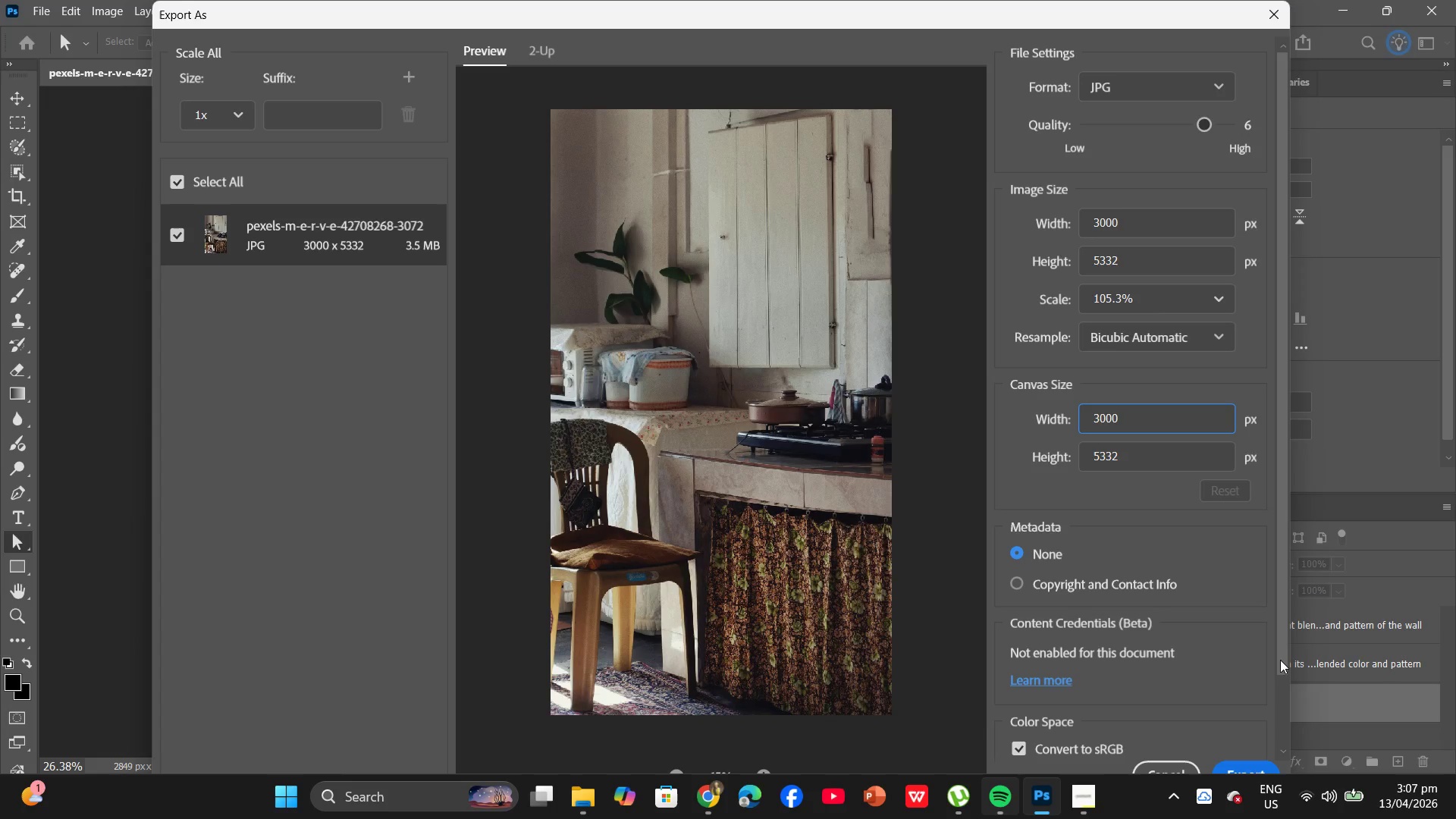 
left_click_drag(start_coordinate=[1282, 656], to_coordinate=[1282, 761])
 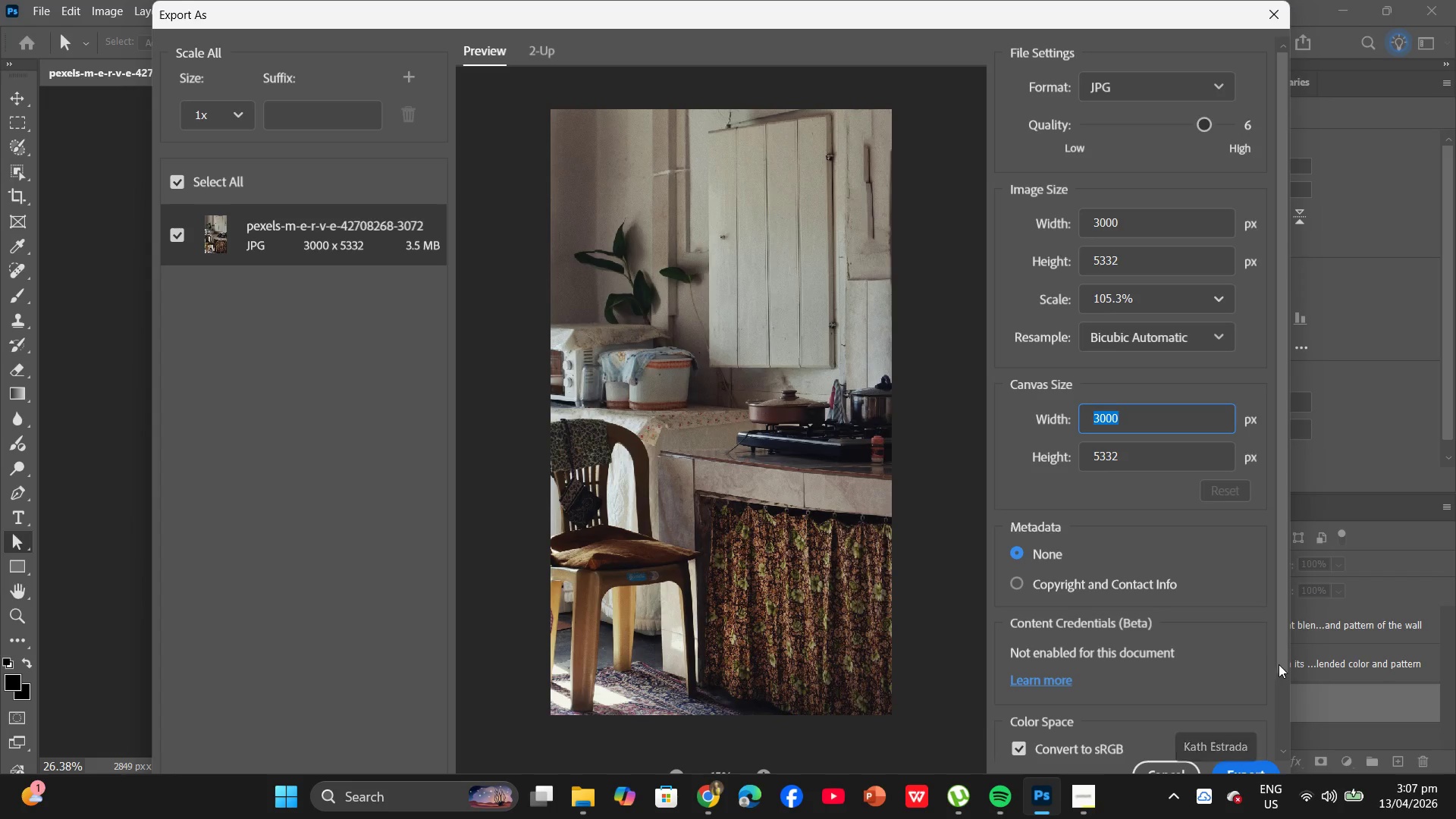 
left_click_drag(start_coordinate=[1282, 660], to_coordinate=[1289, 732])
 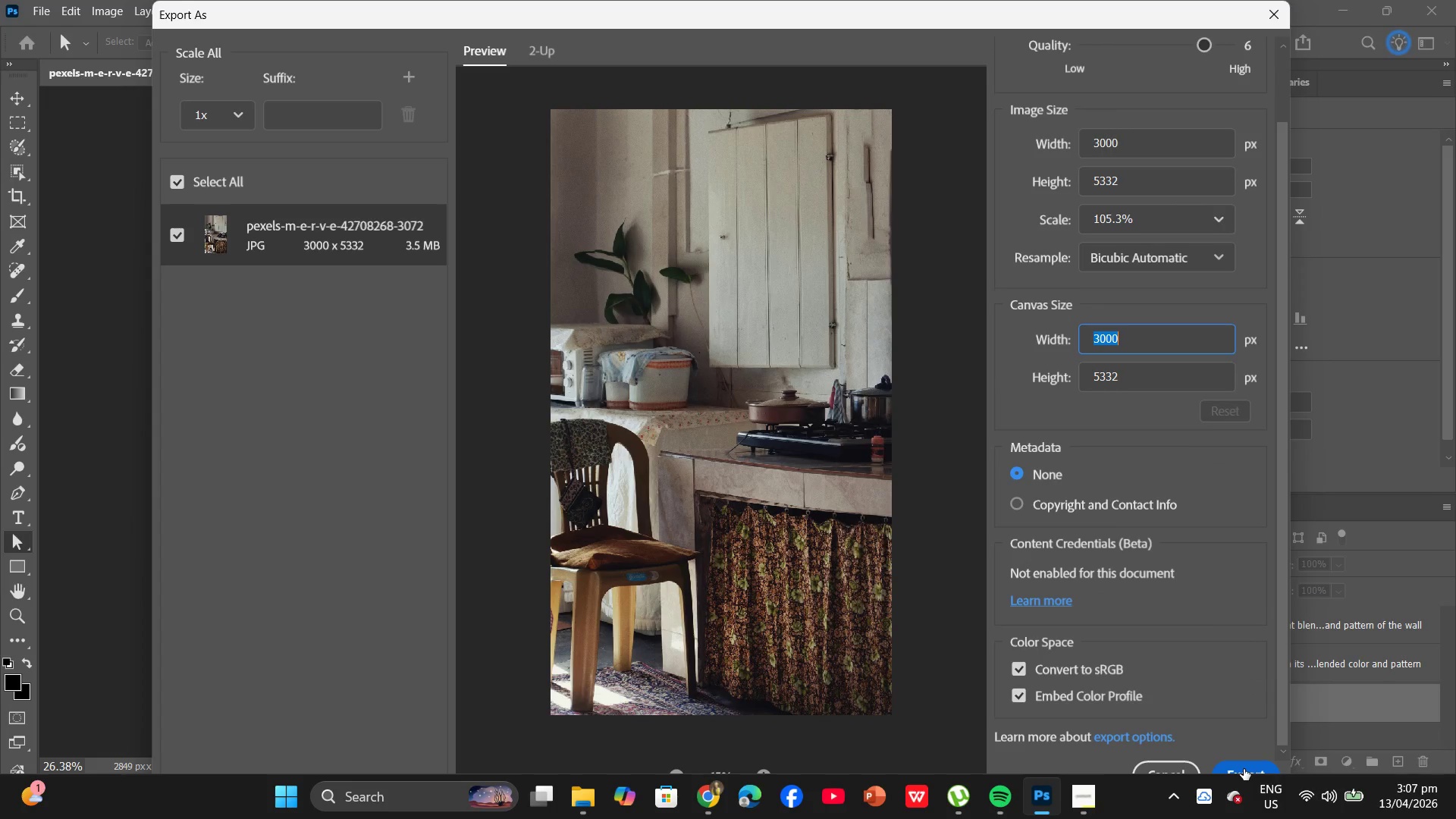 
left_click([1244, 769])
 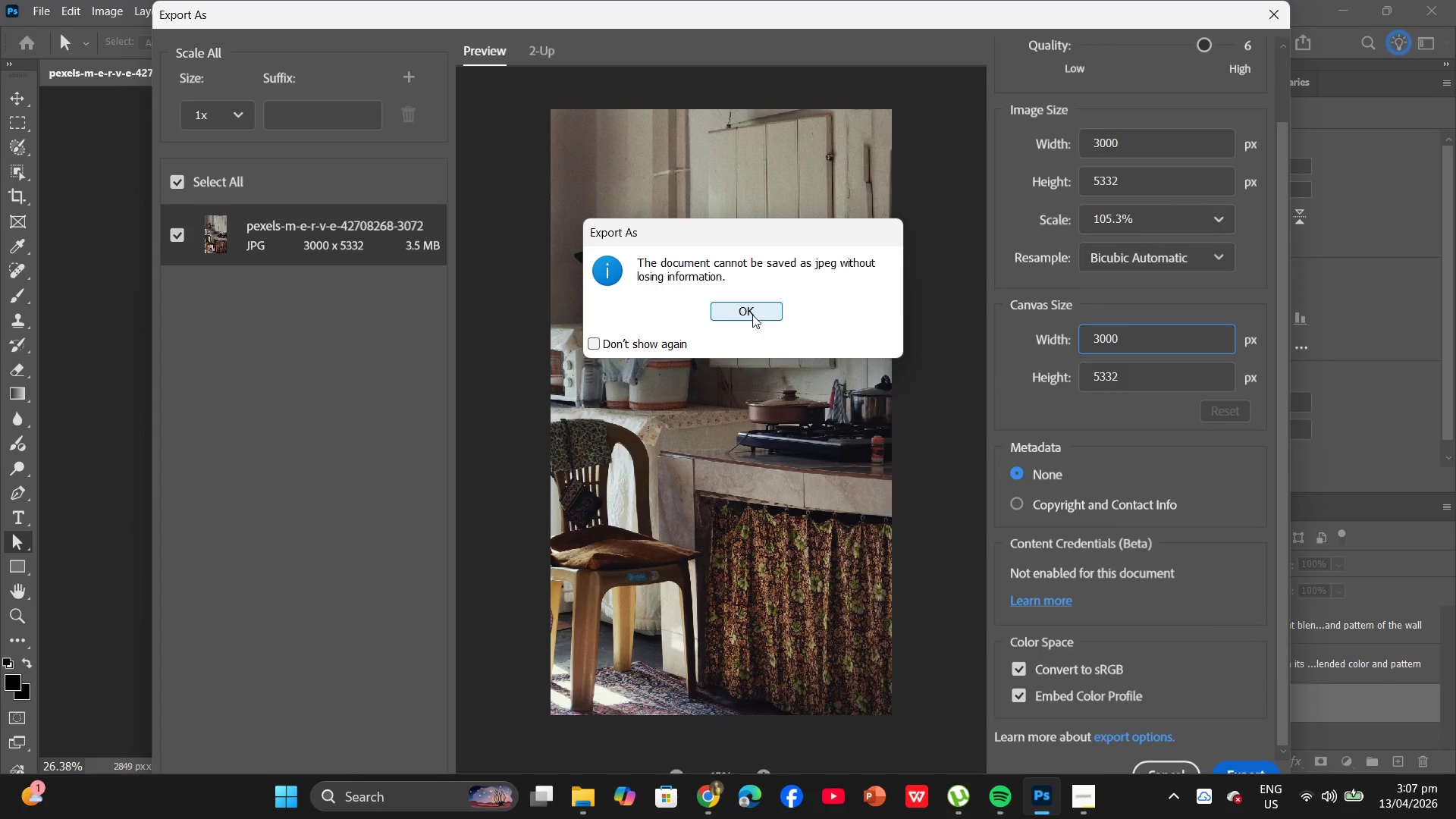 
wait(7.0)
 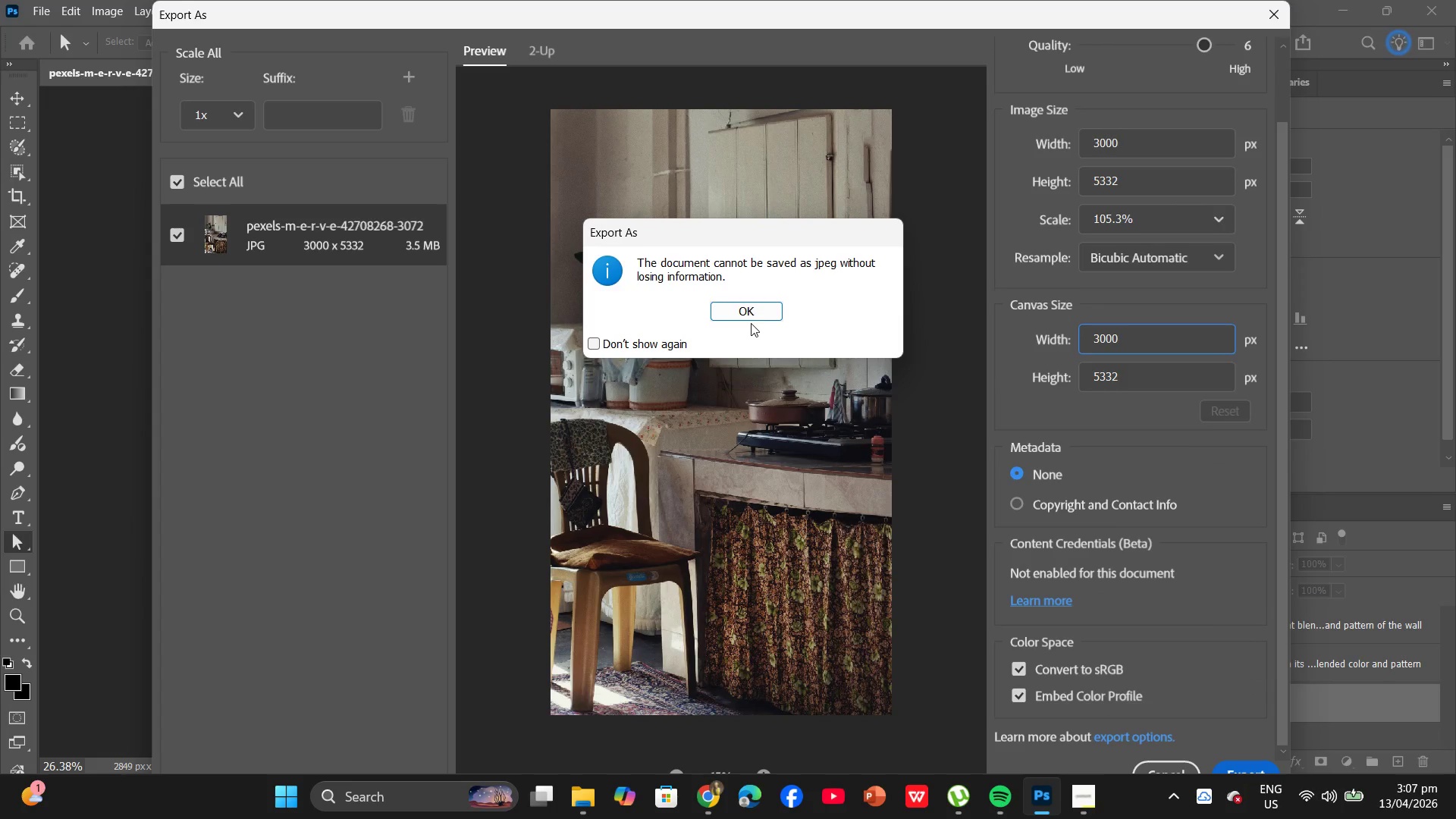 
left_click([752, 315])
 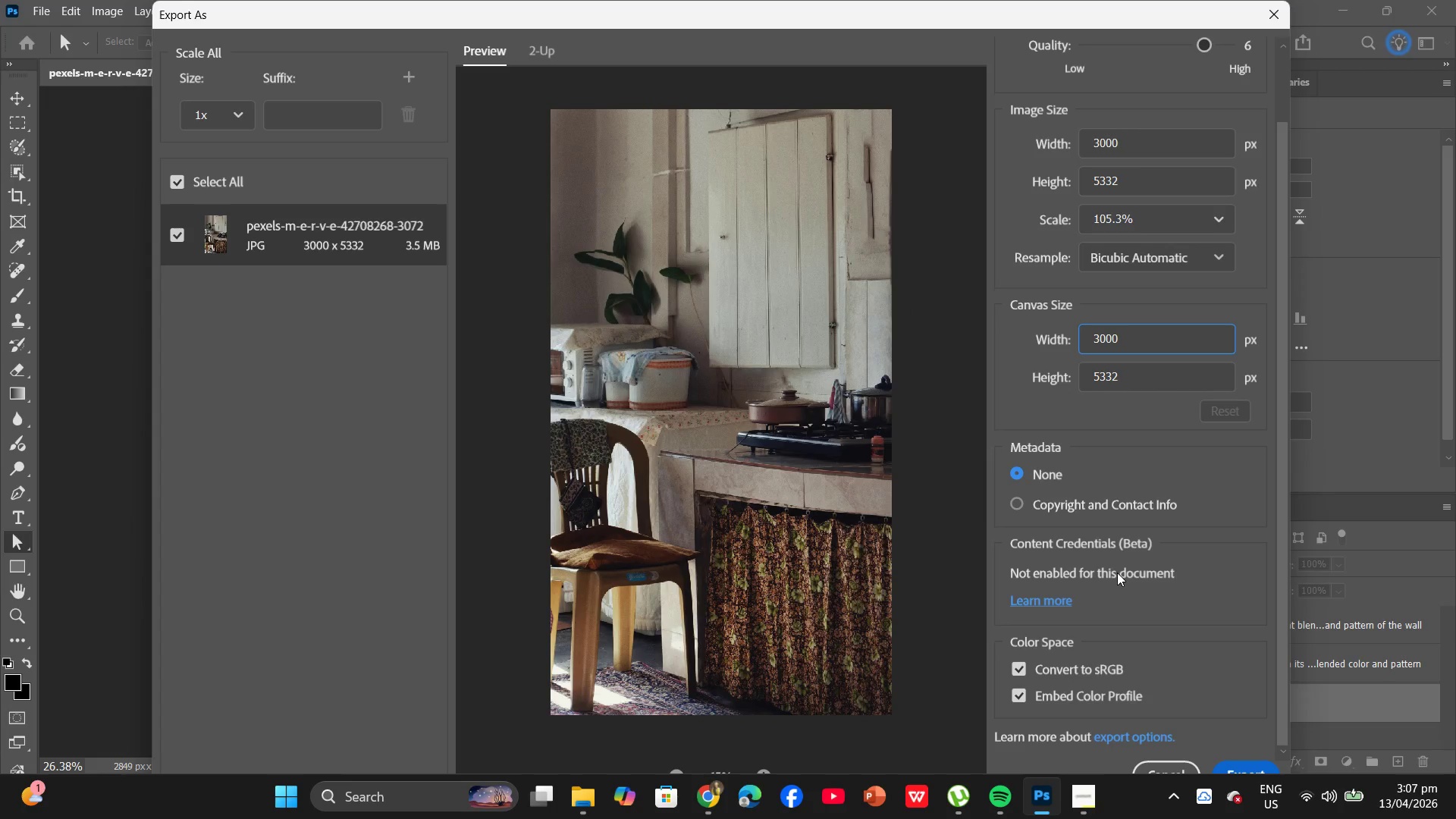 
scroll: coordinate [1125, 580], scroll_direction: up, amount: 7.0
 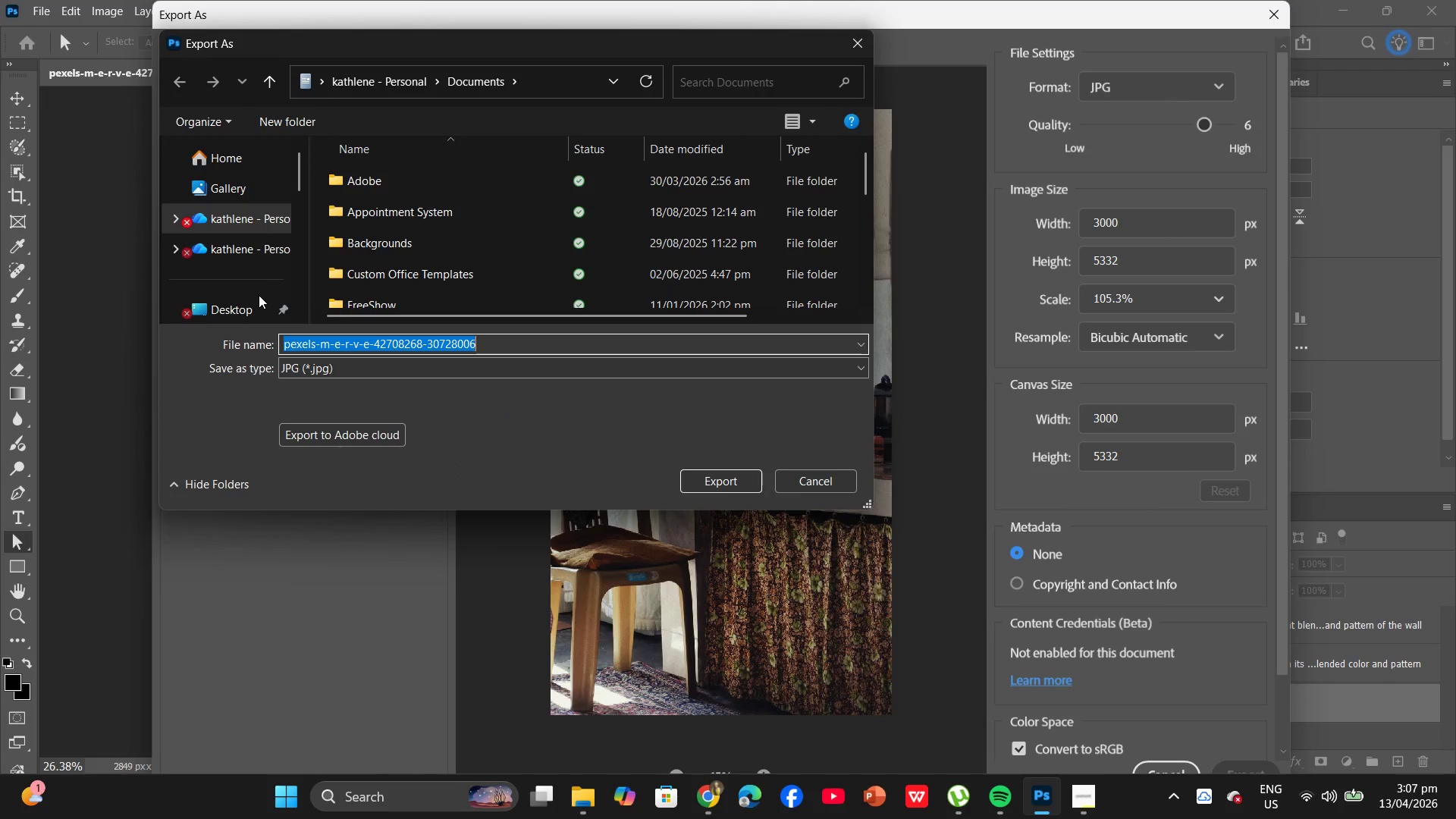 
left_click([231, 306])
 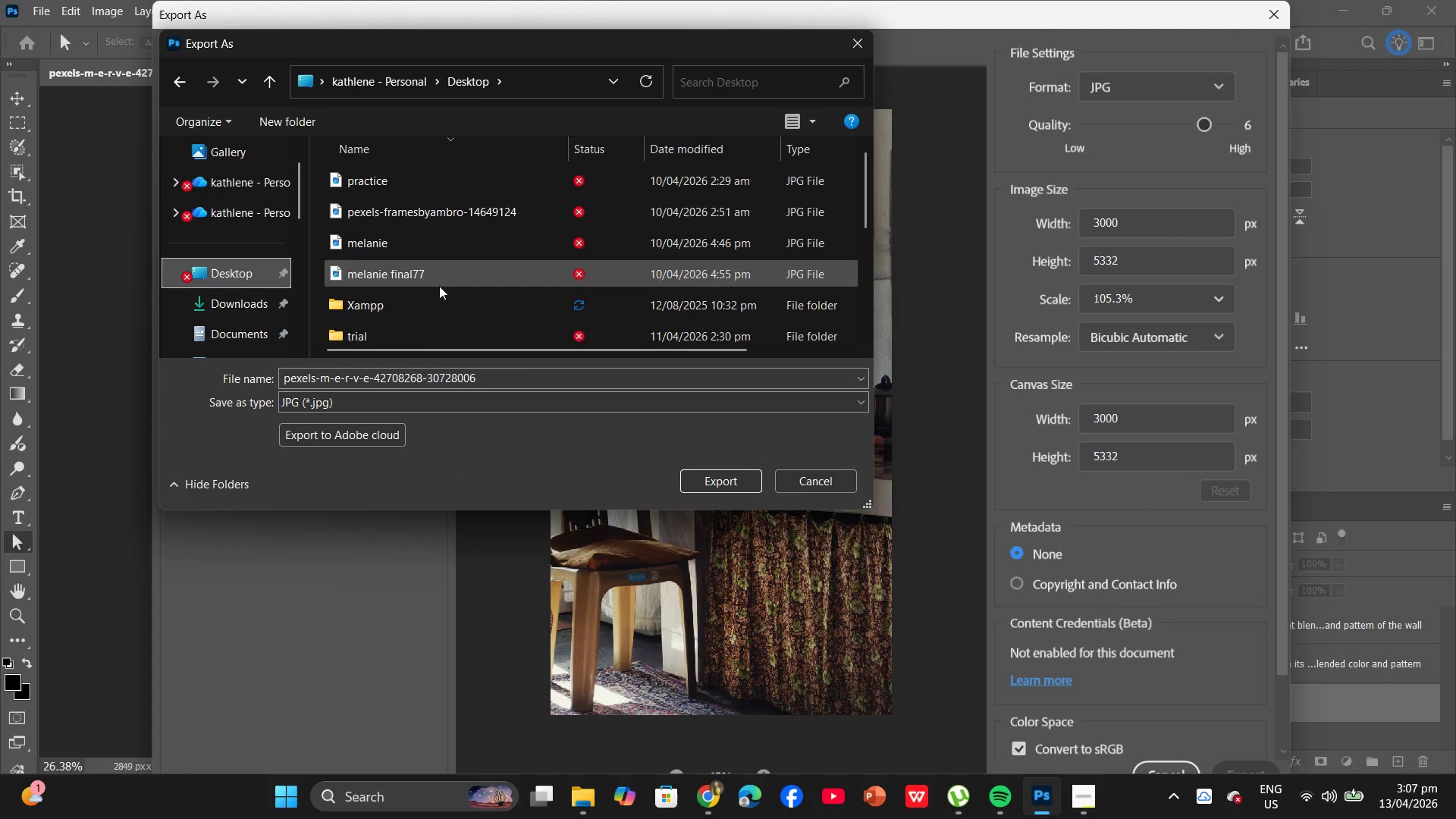 
scroll: coordinate [472, 253], scroll_direction: down, amount: 3.0
 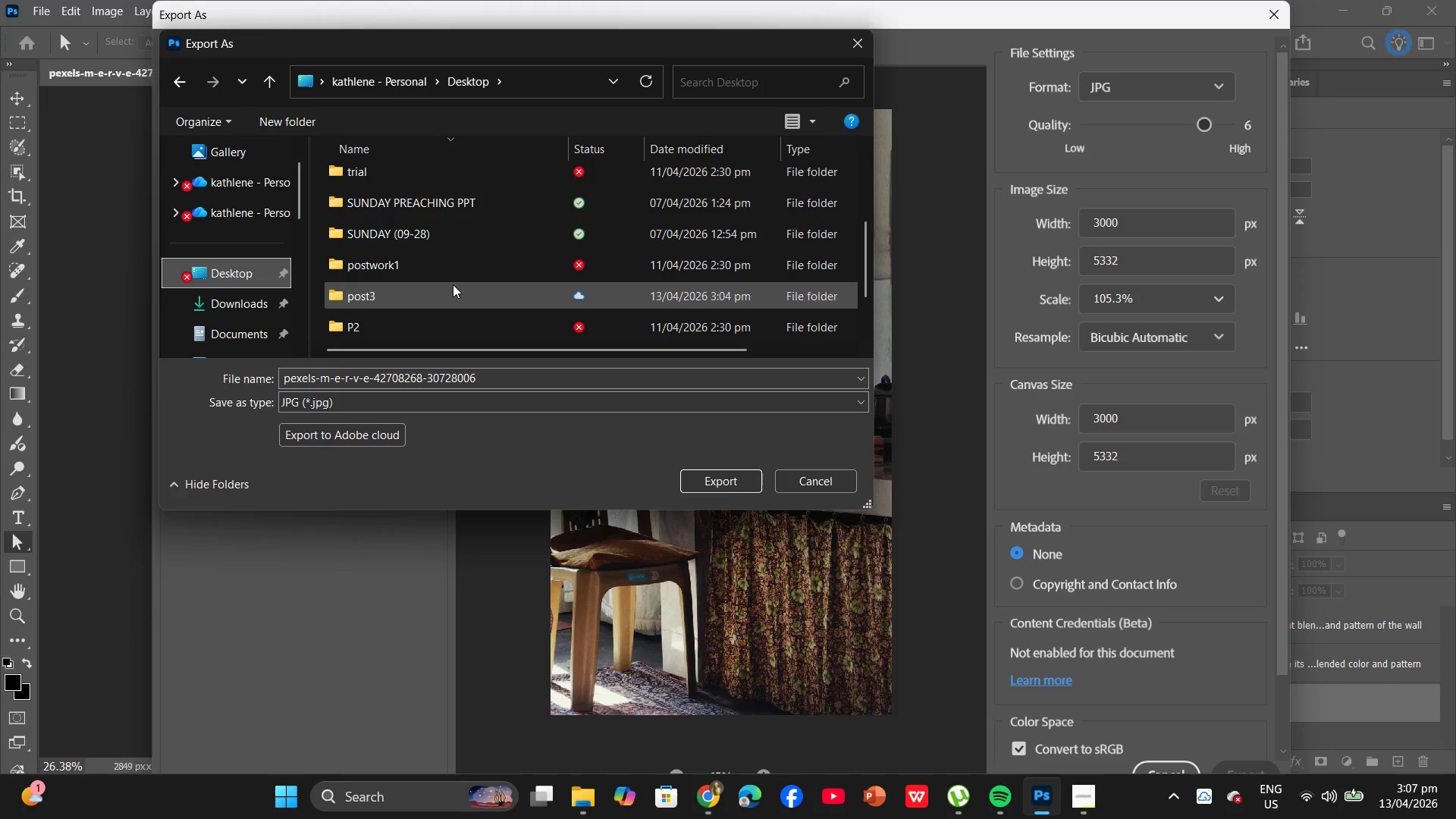 
double_click([453, 284])
 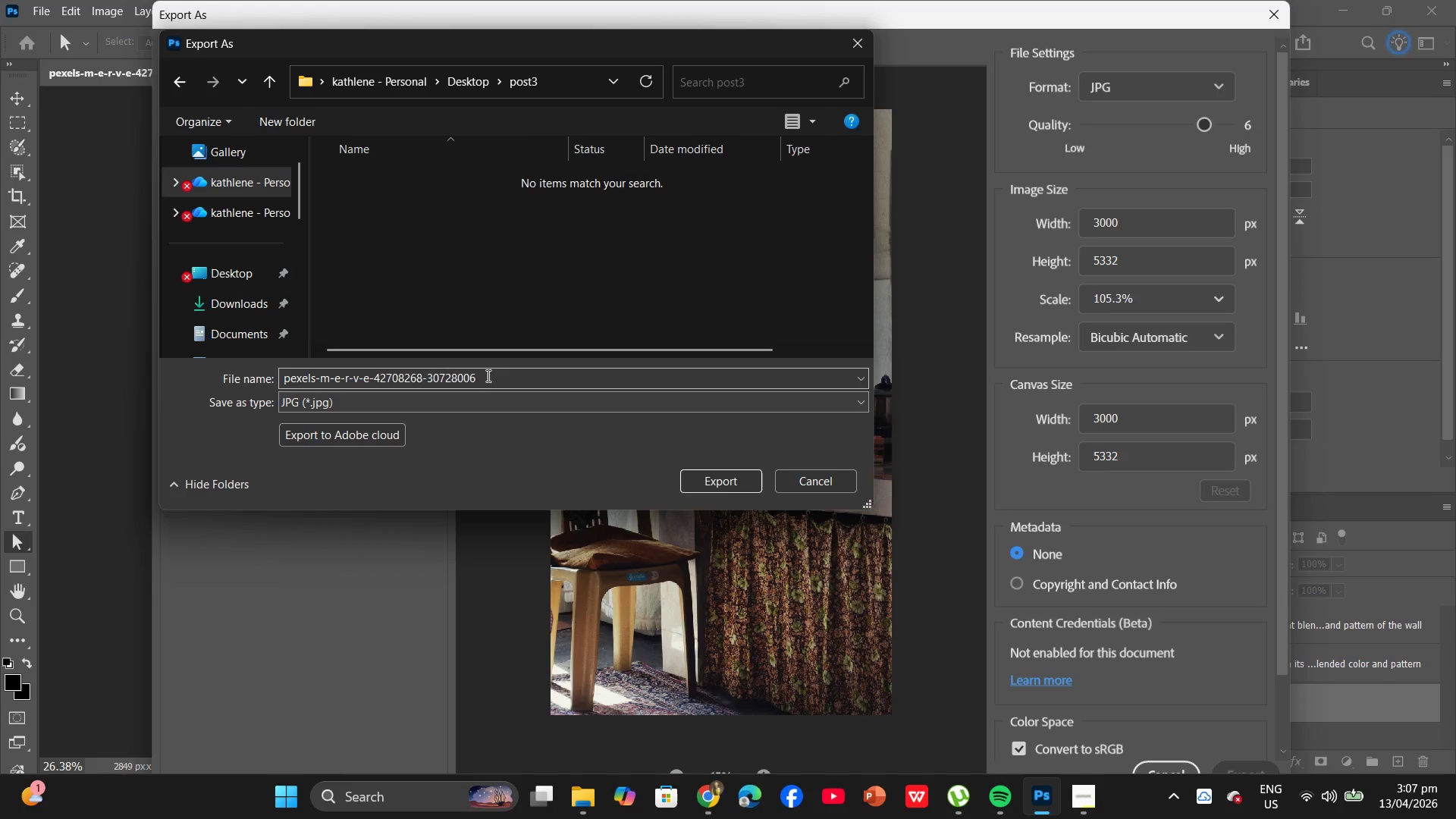 
left_click([488, 372])
 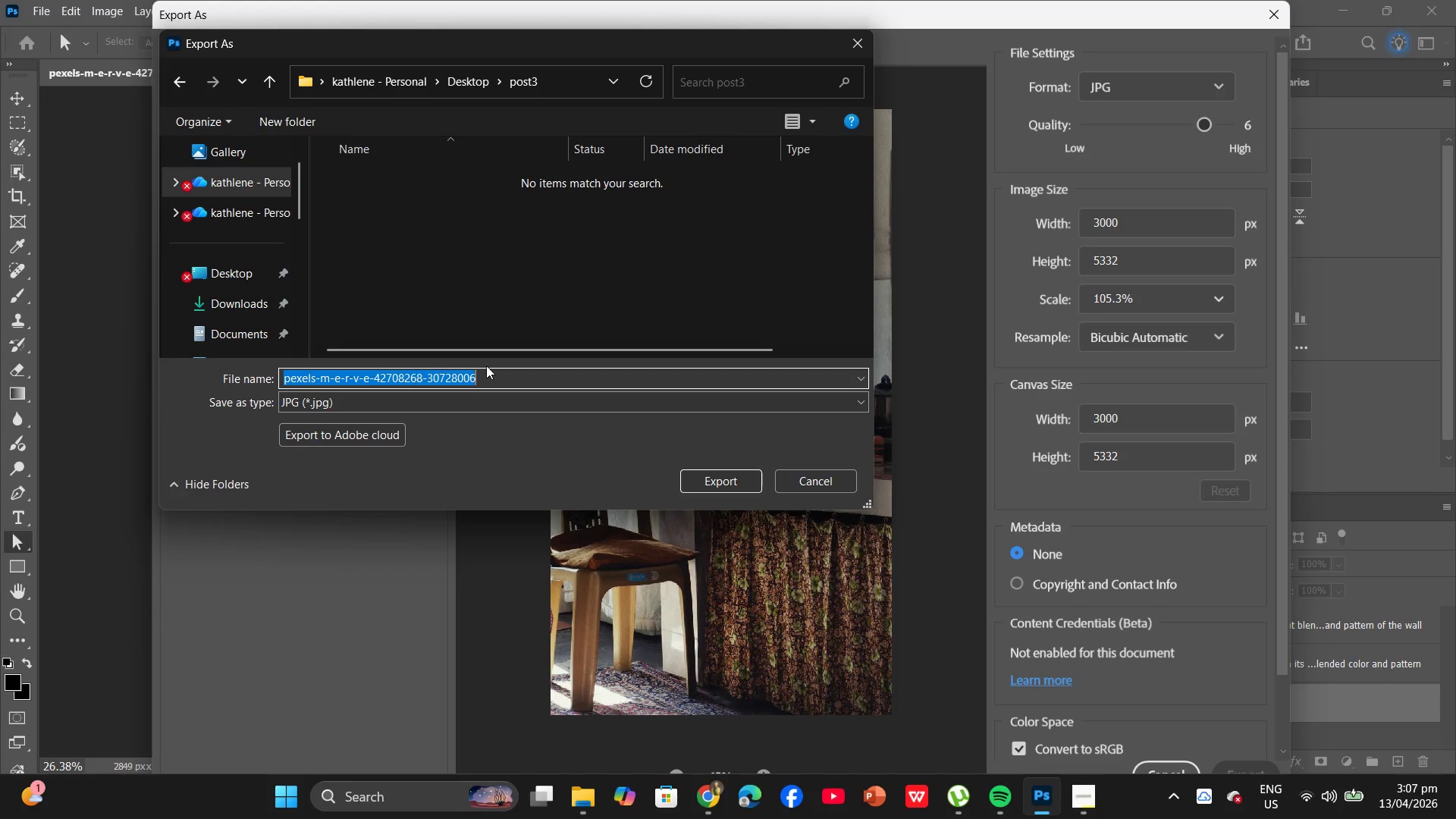 
hold_key(key=CapsLock, duration=0.31)
 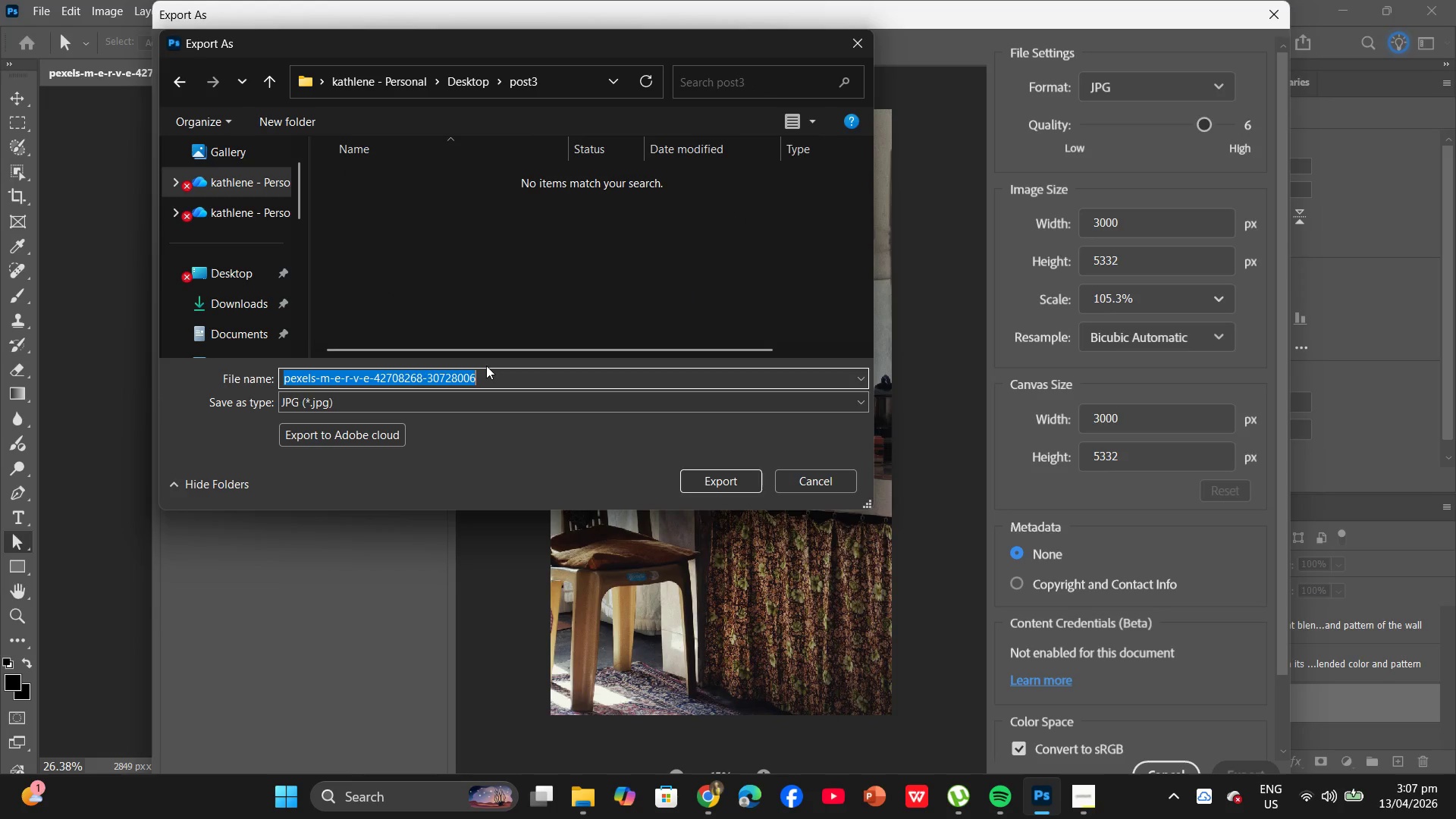 
hold_key(key=J, duration=0.31)
 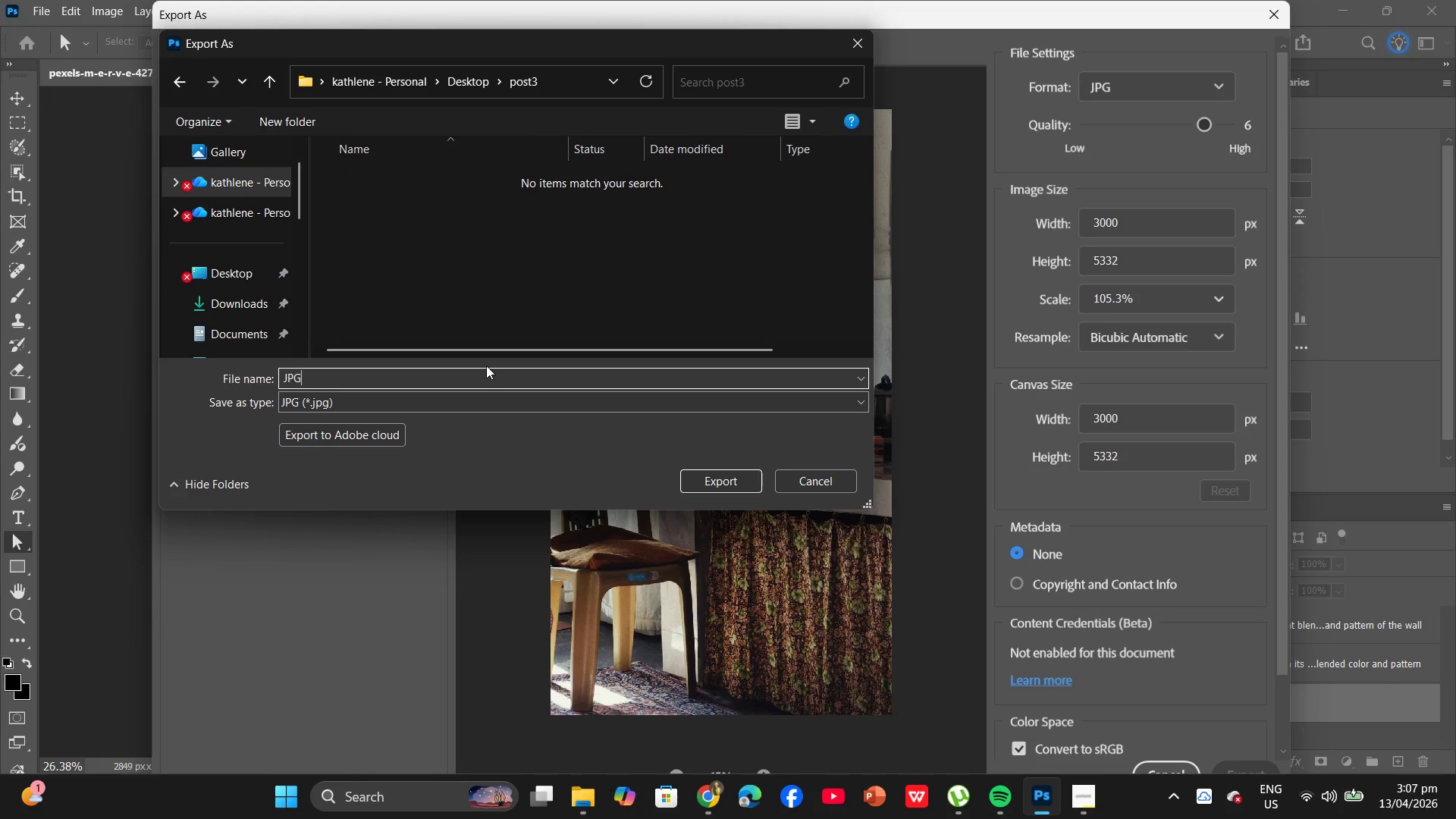 
type(PG)
 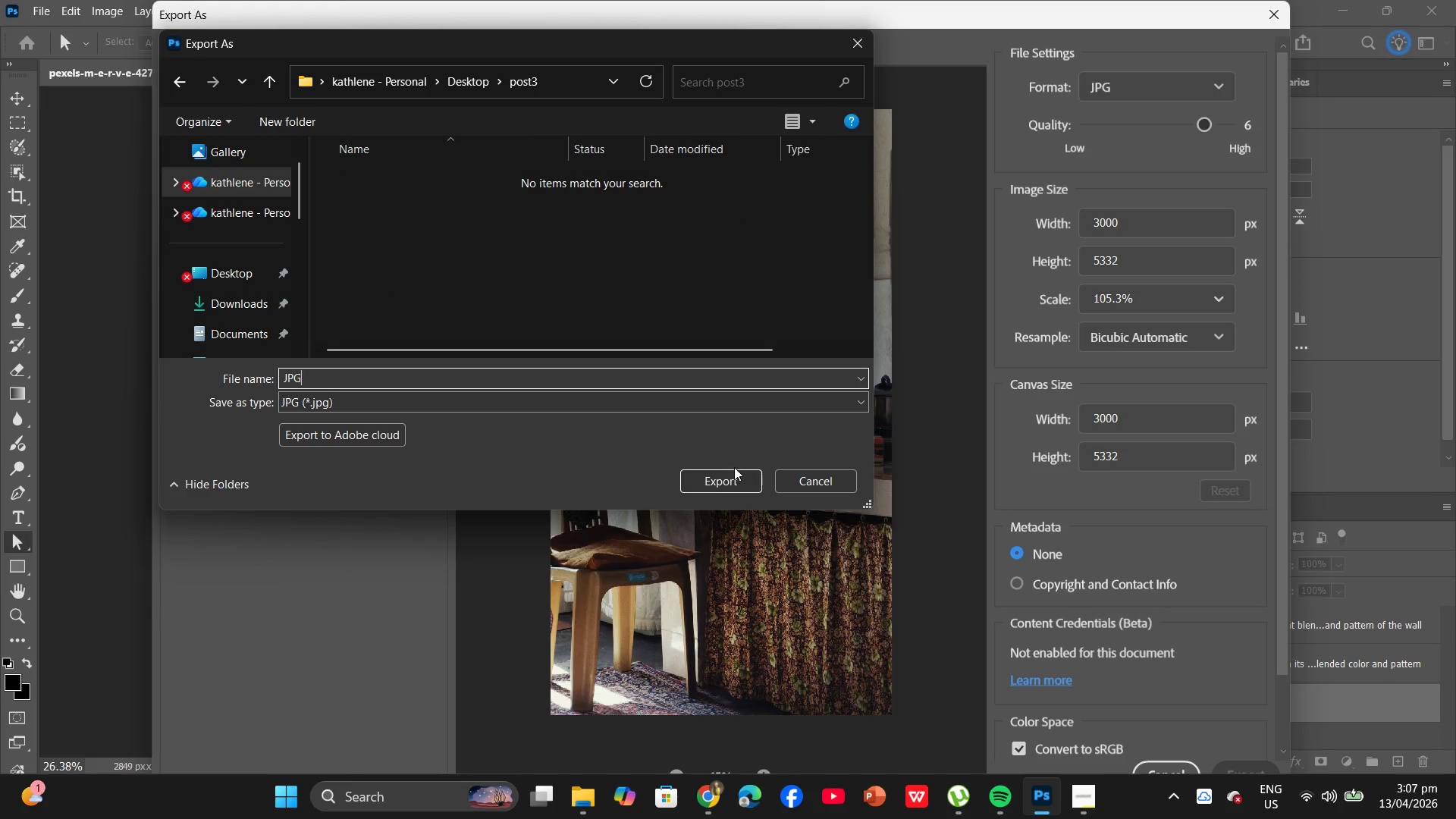 
left_click([704, 482])
 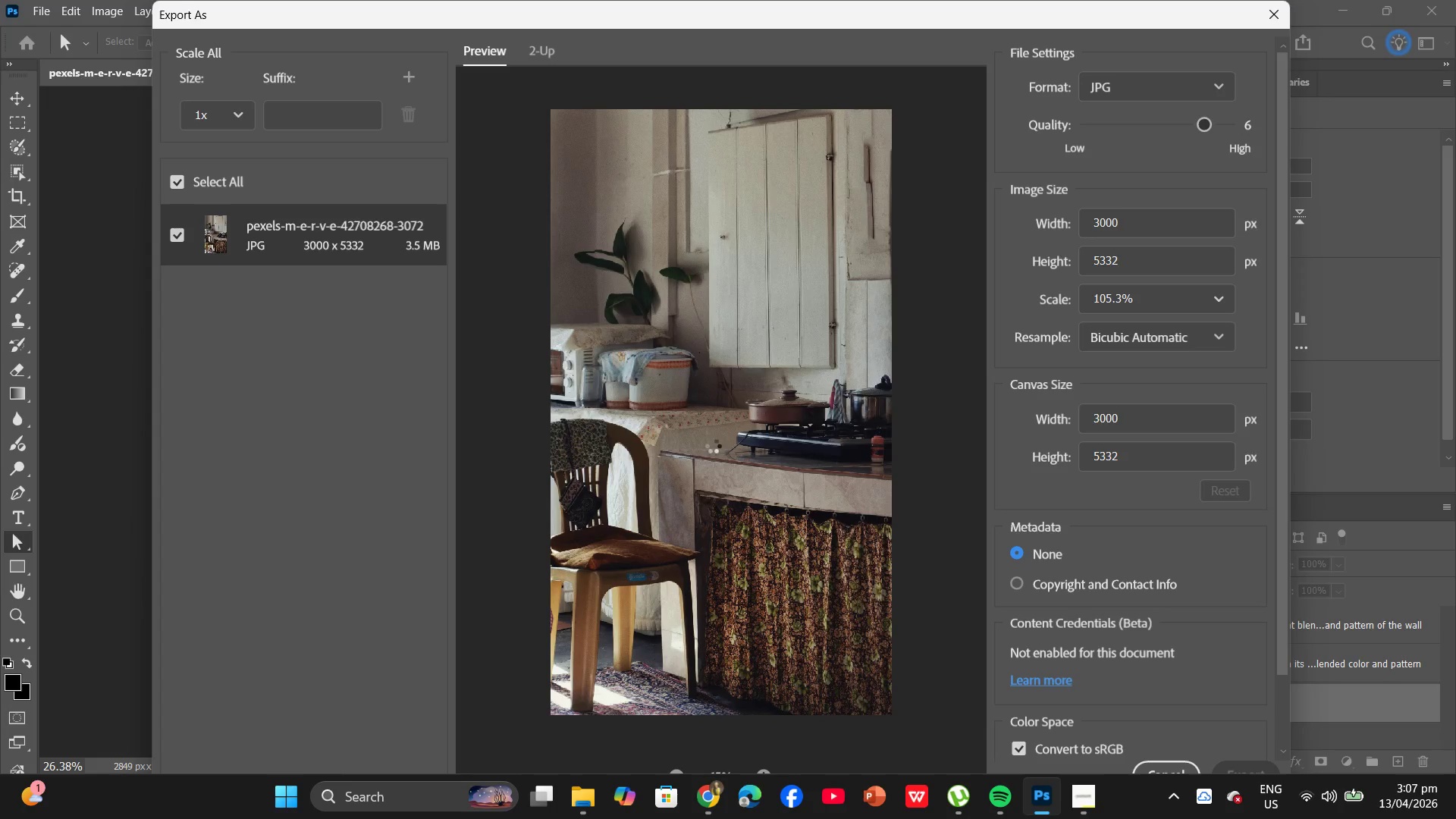 
wait(8.64)
 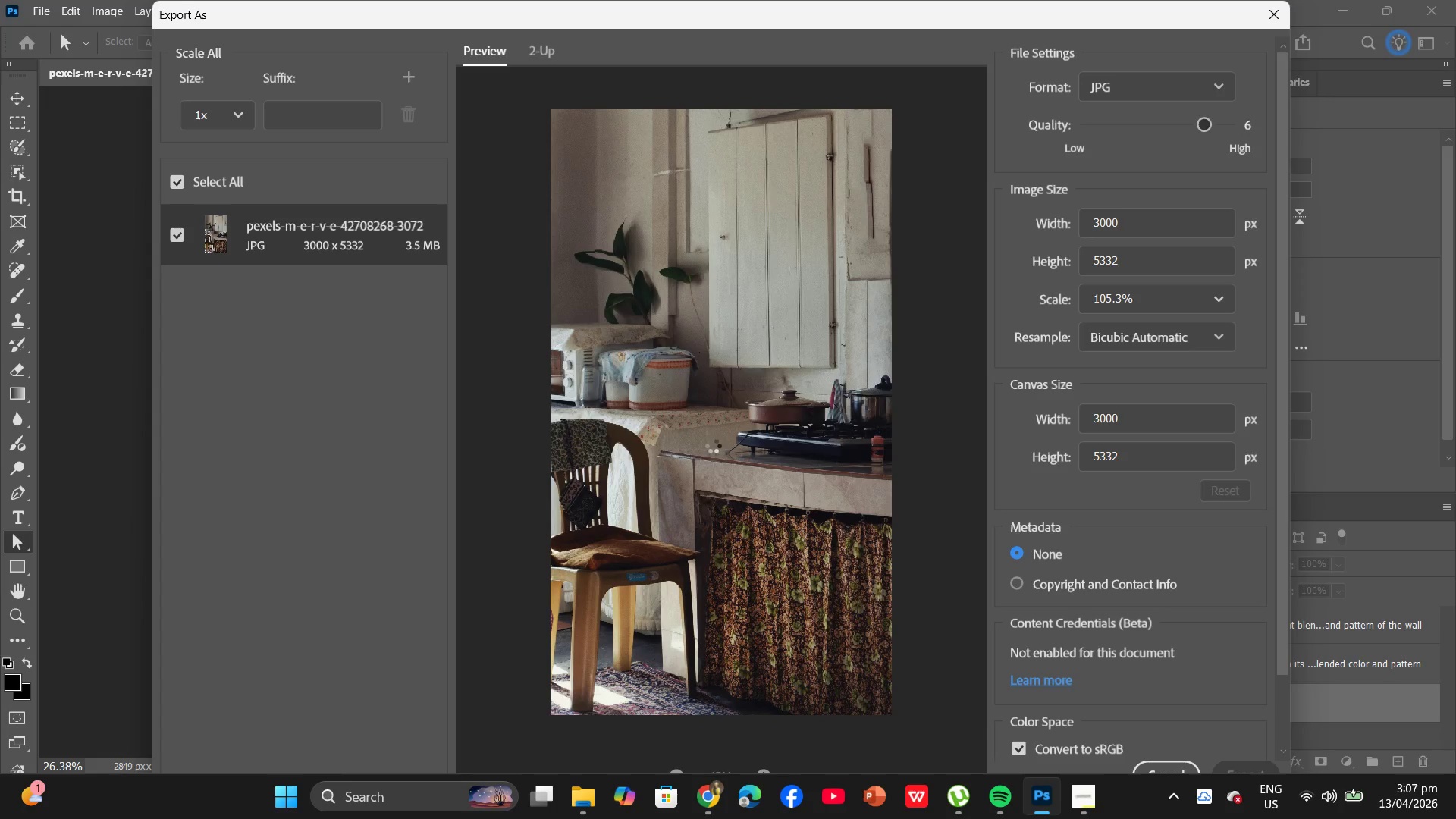 
left_click_drag(start_coordinate=[37, 4], to_coordinate=[464, 206])
 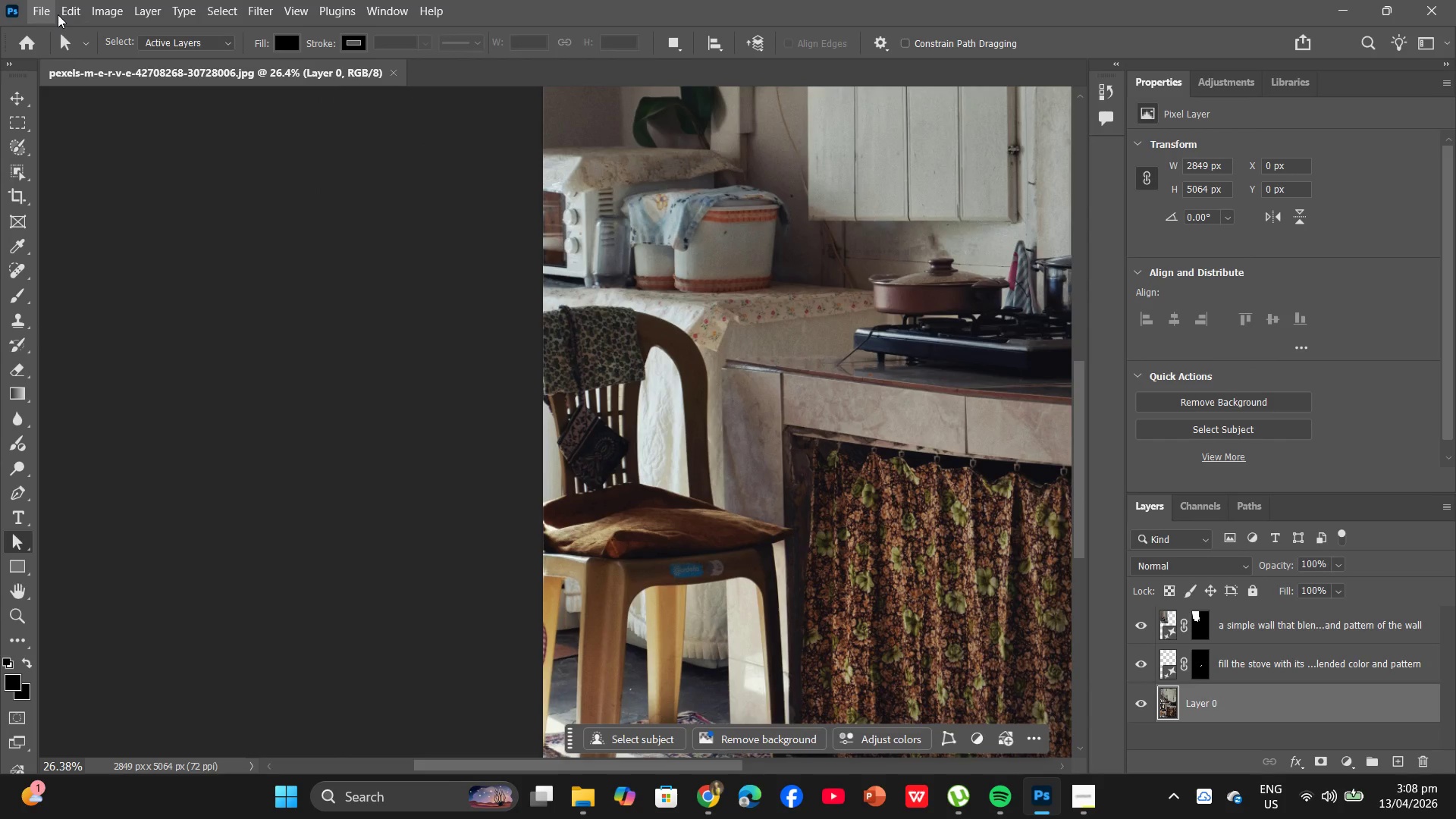 
left_click([464, 206])
 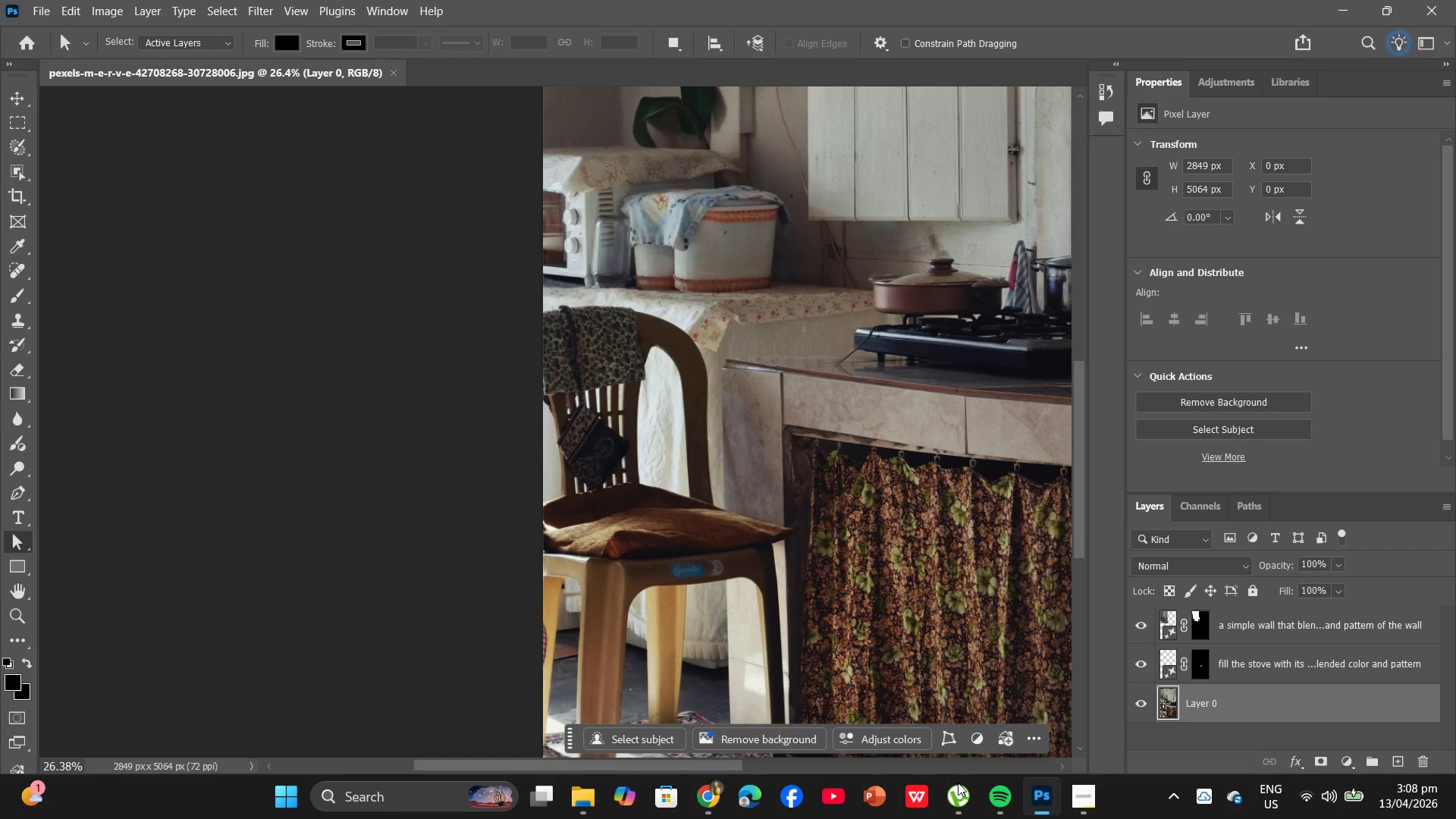 
left_click([581, 807])
 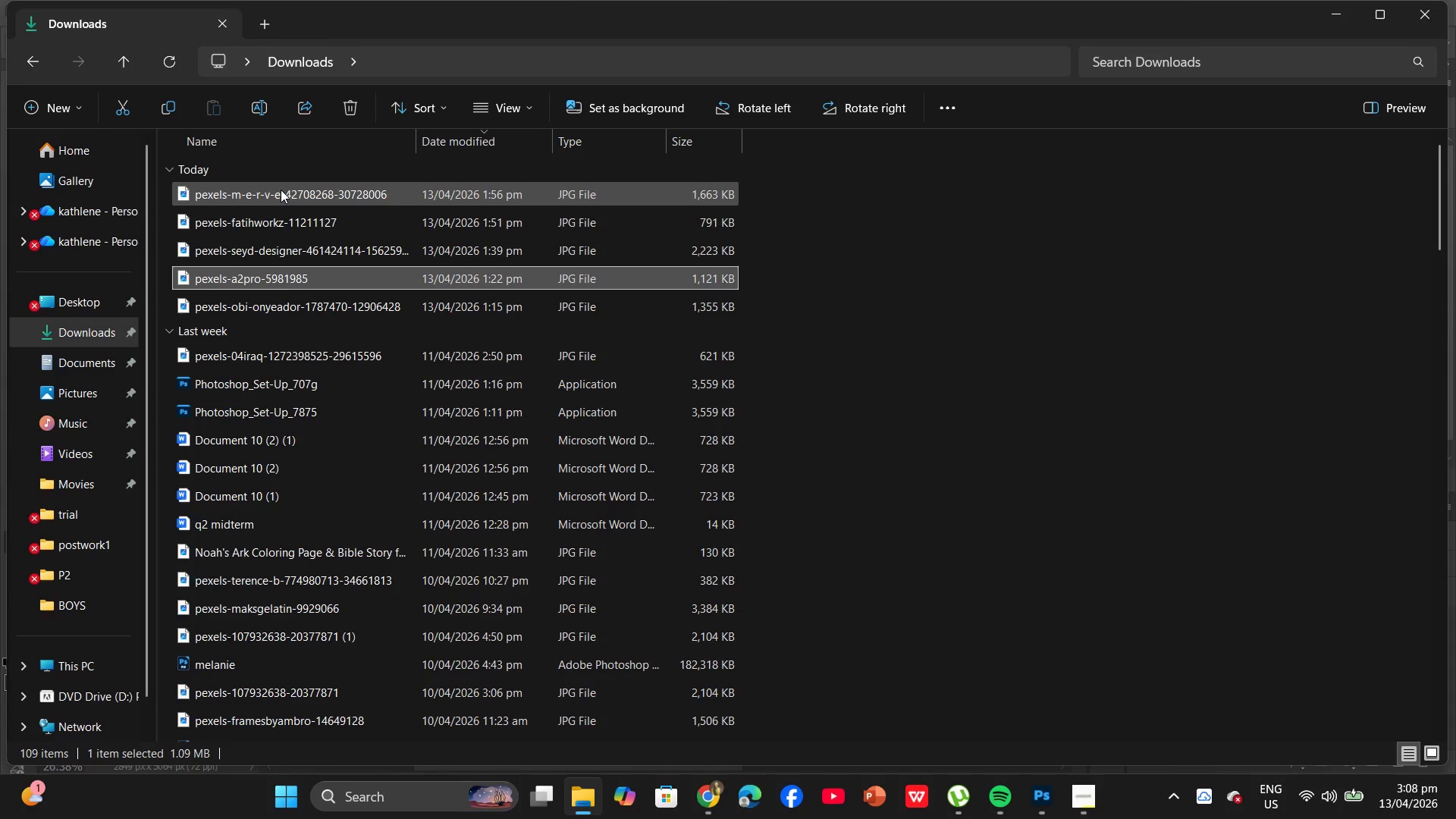 
wait(15.62)
 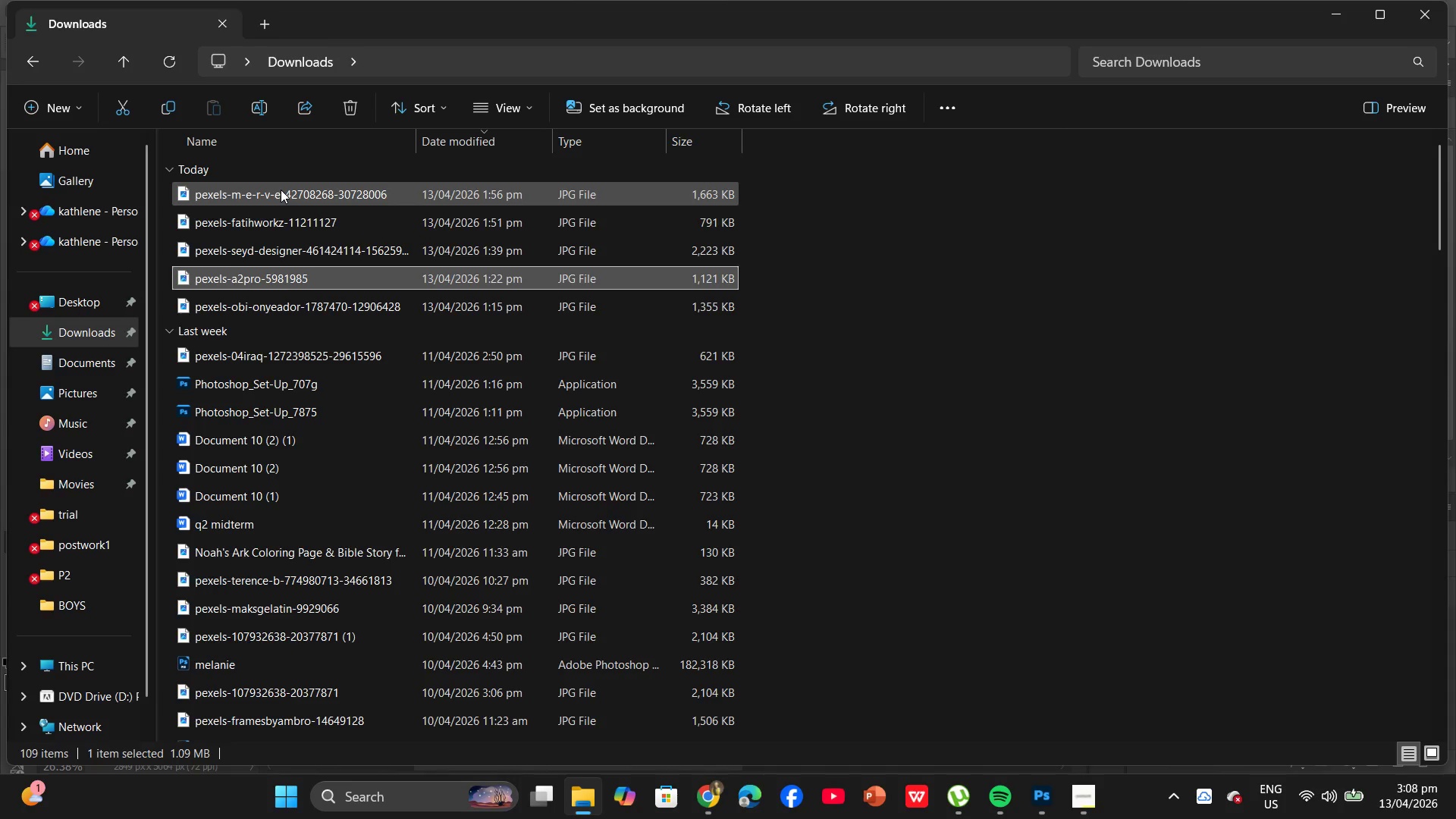 
double_click([281, 191])
 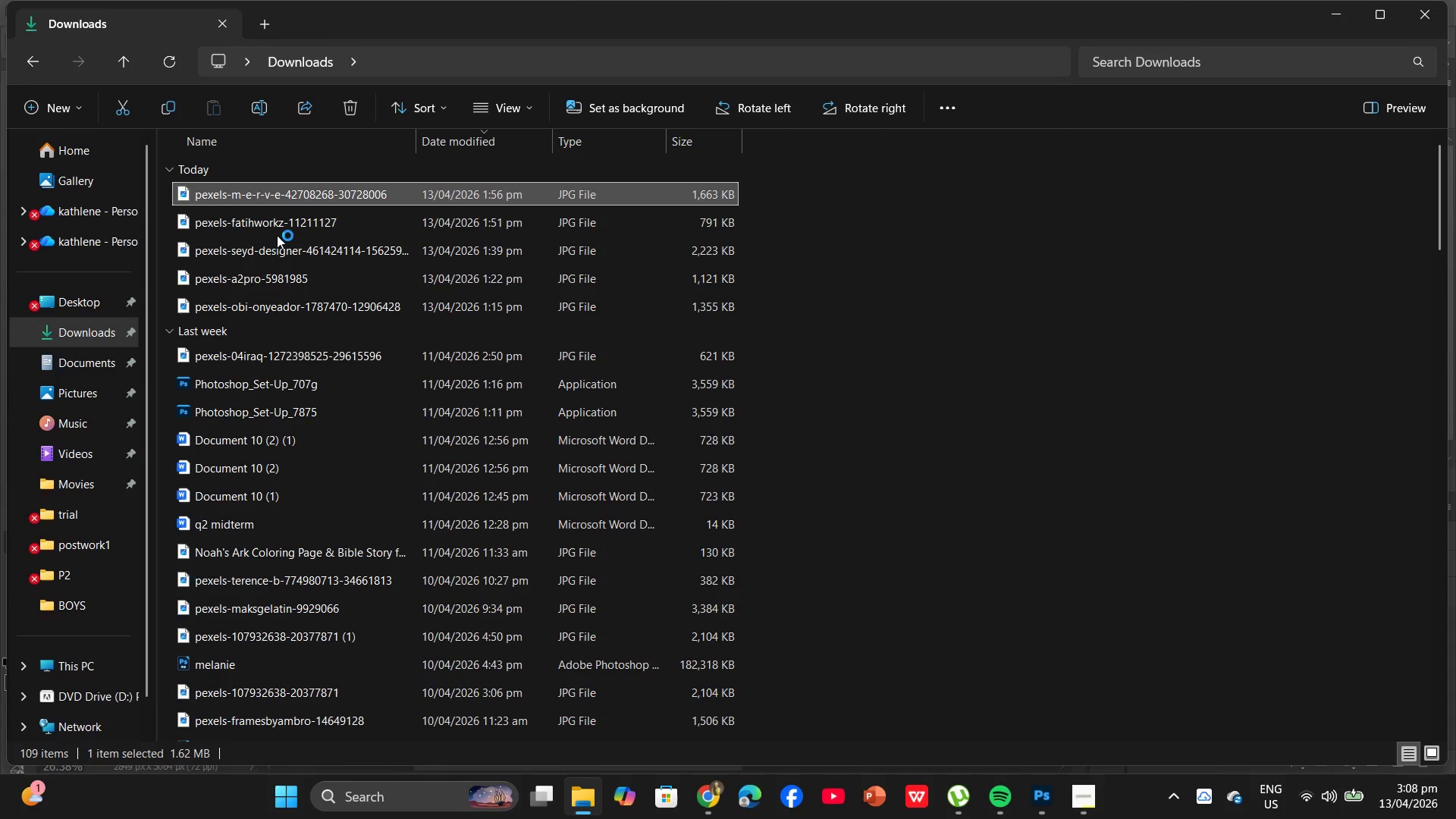 
mouse_move([439, 211])
 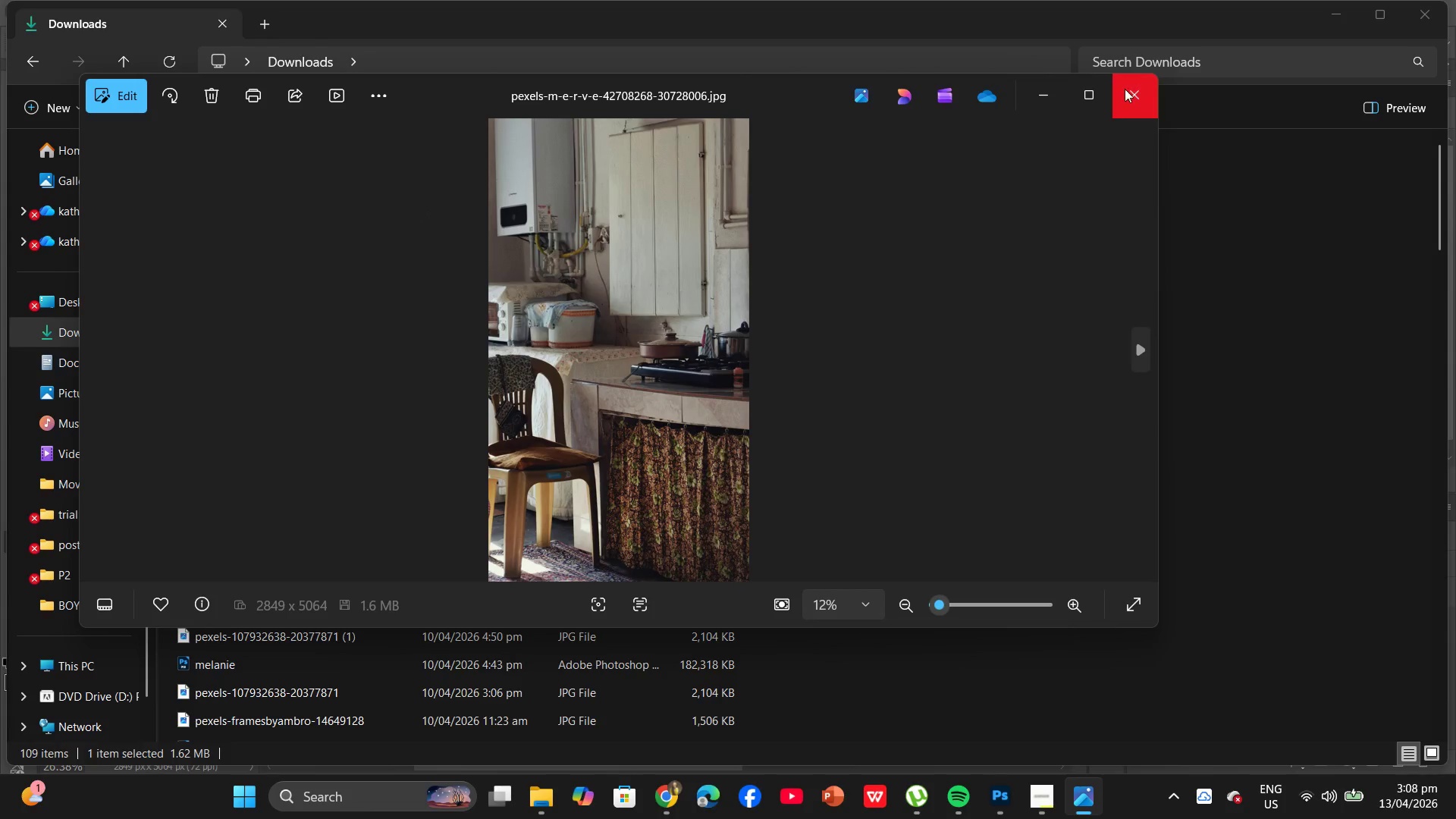 
left_click([1122, 89])
 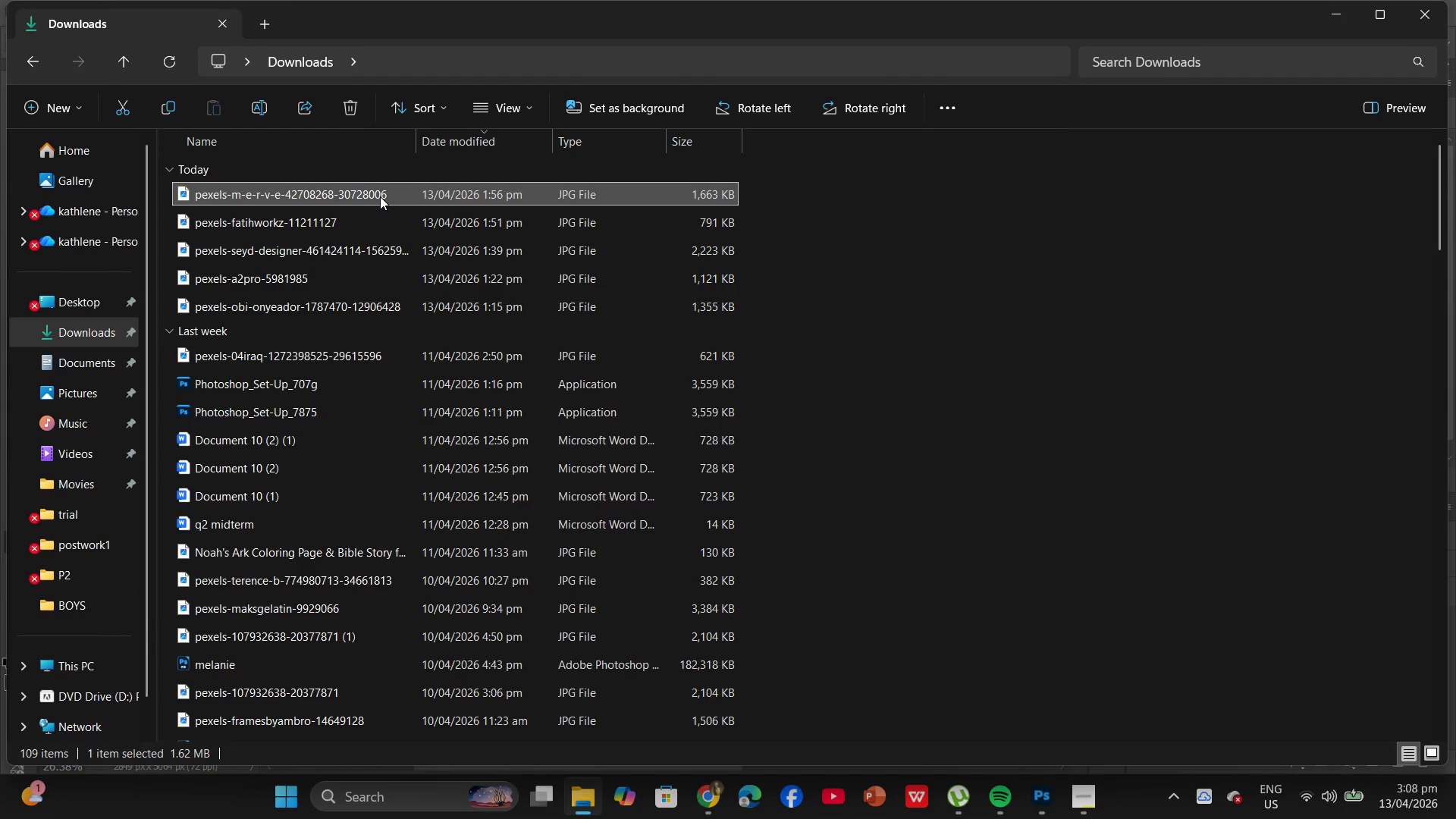 
left_click_drag(start_coordinate=[380, 196], to_coordinate=[484, 73])
 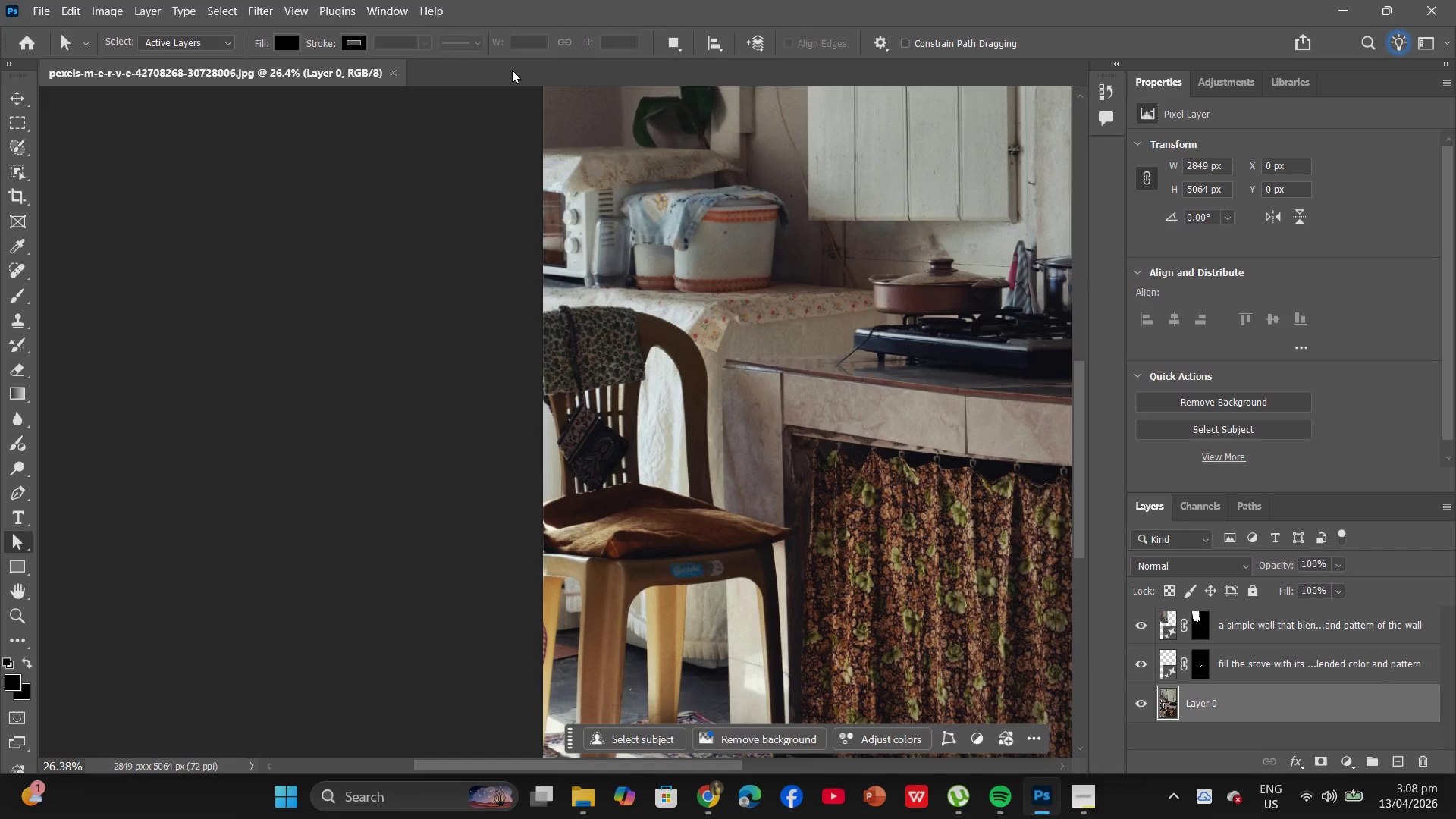 
wait(8.98)
 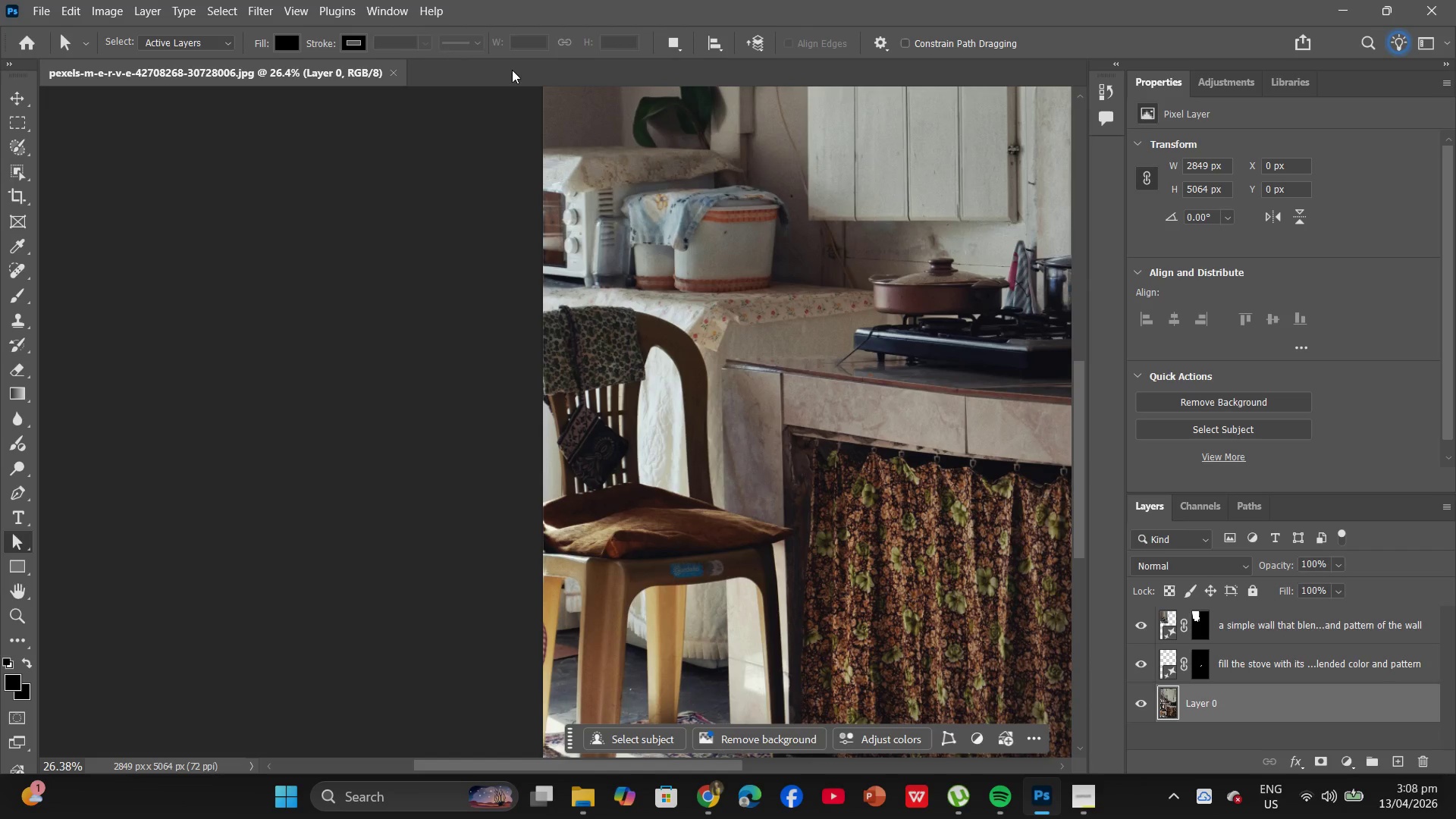 
left_click([180, 75])
 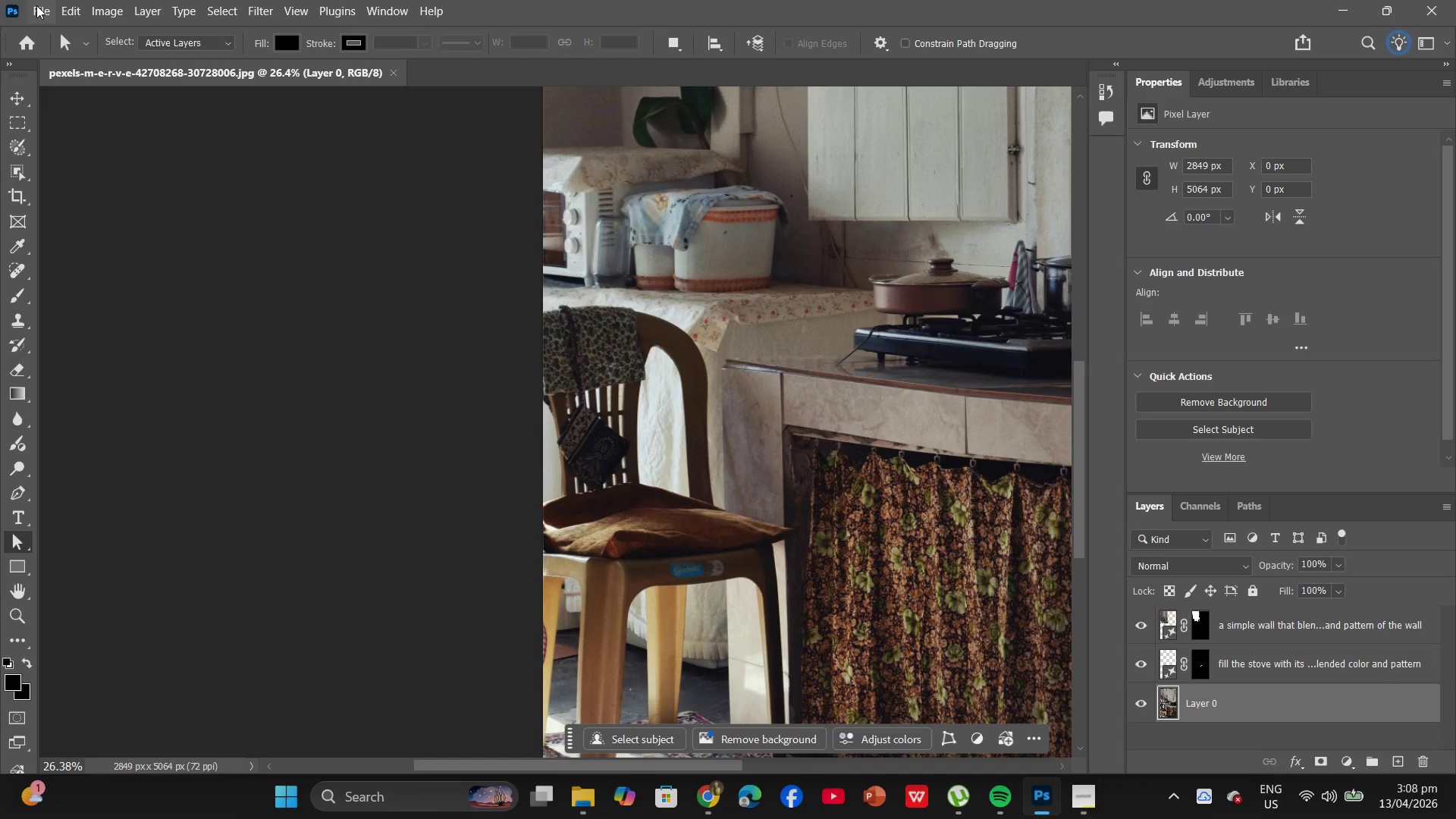 
left_click([42, 8])
 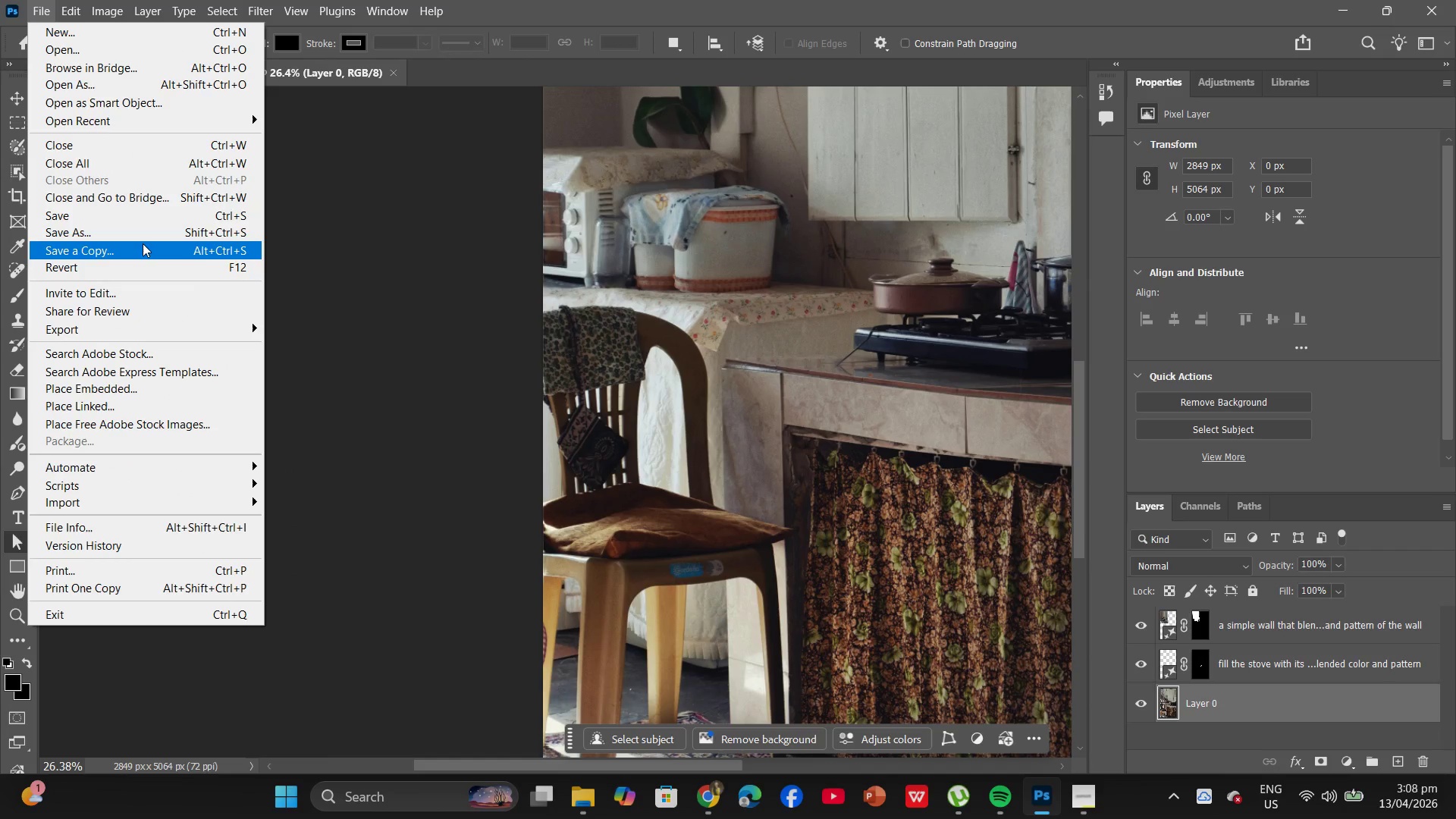 
left_click([149, 240])
 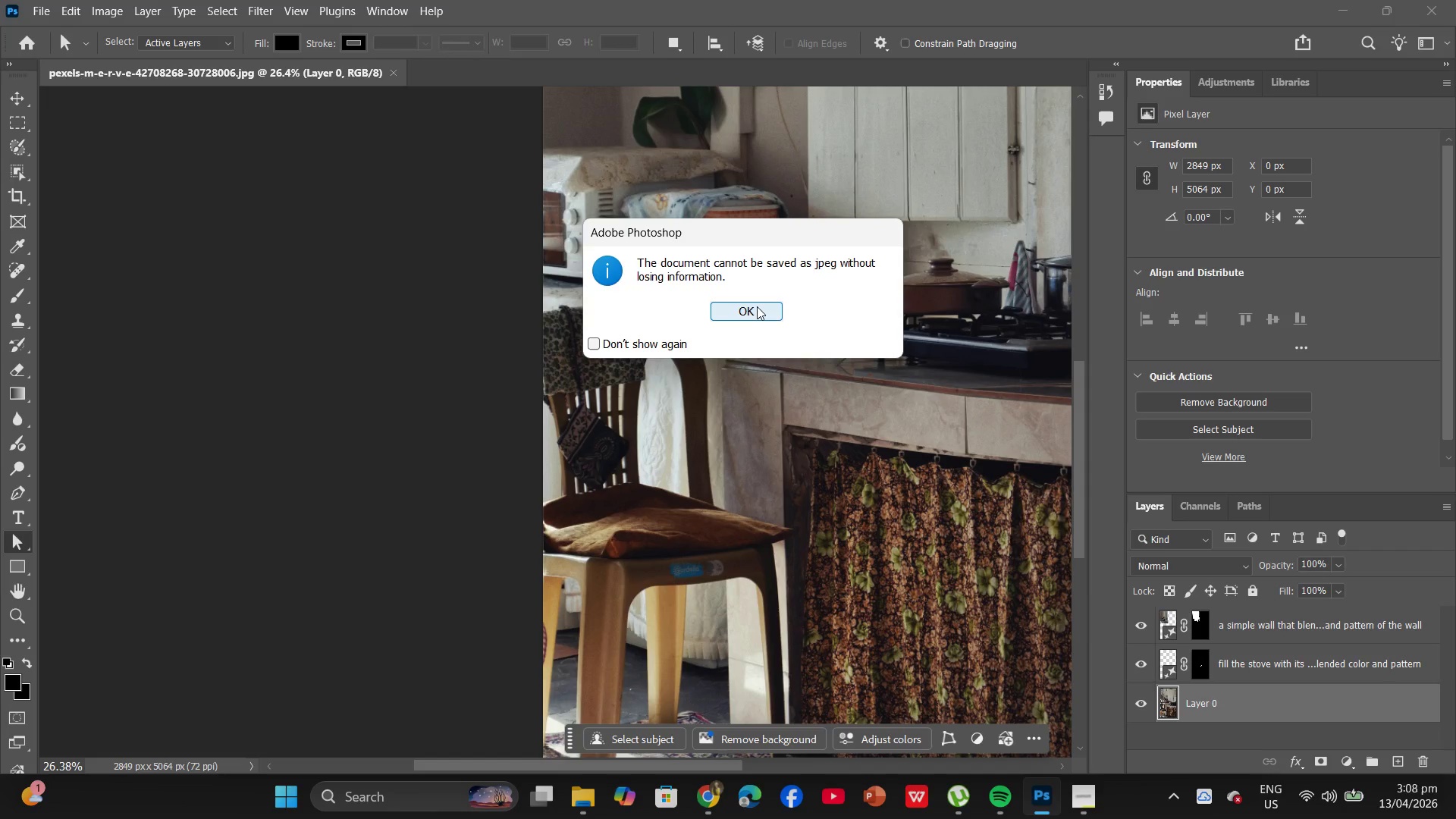 
left_click([757, 306])
 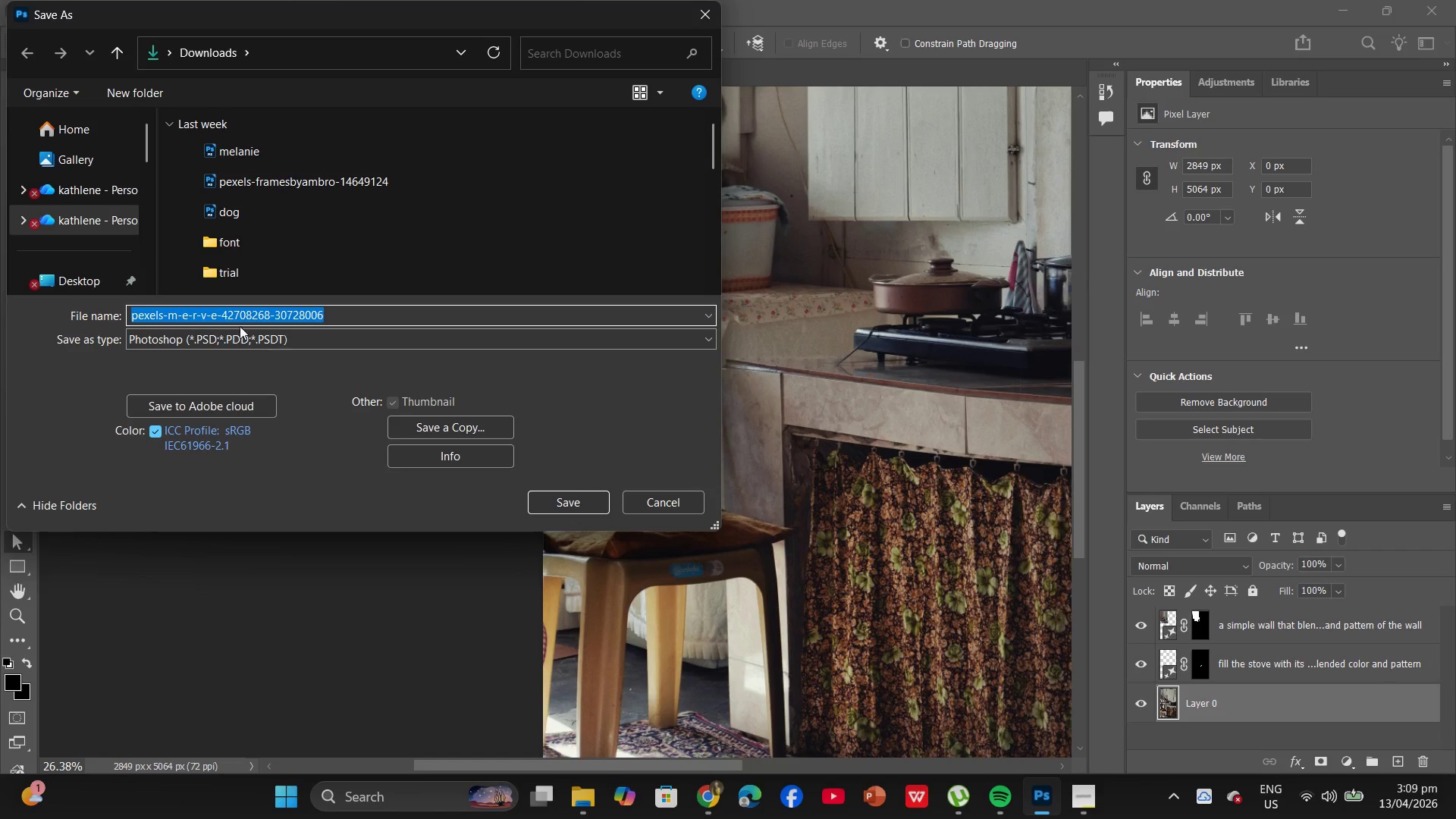 
left_click([105, 281])
 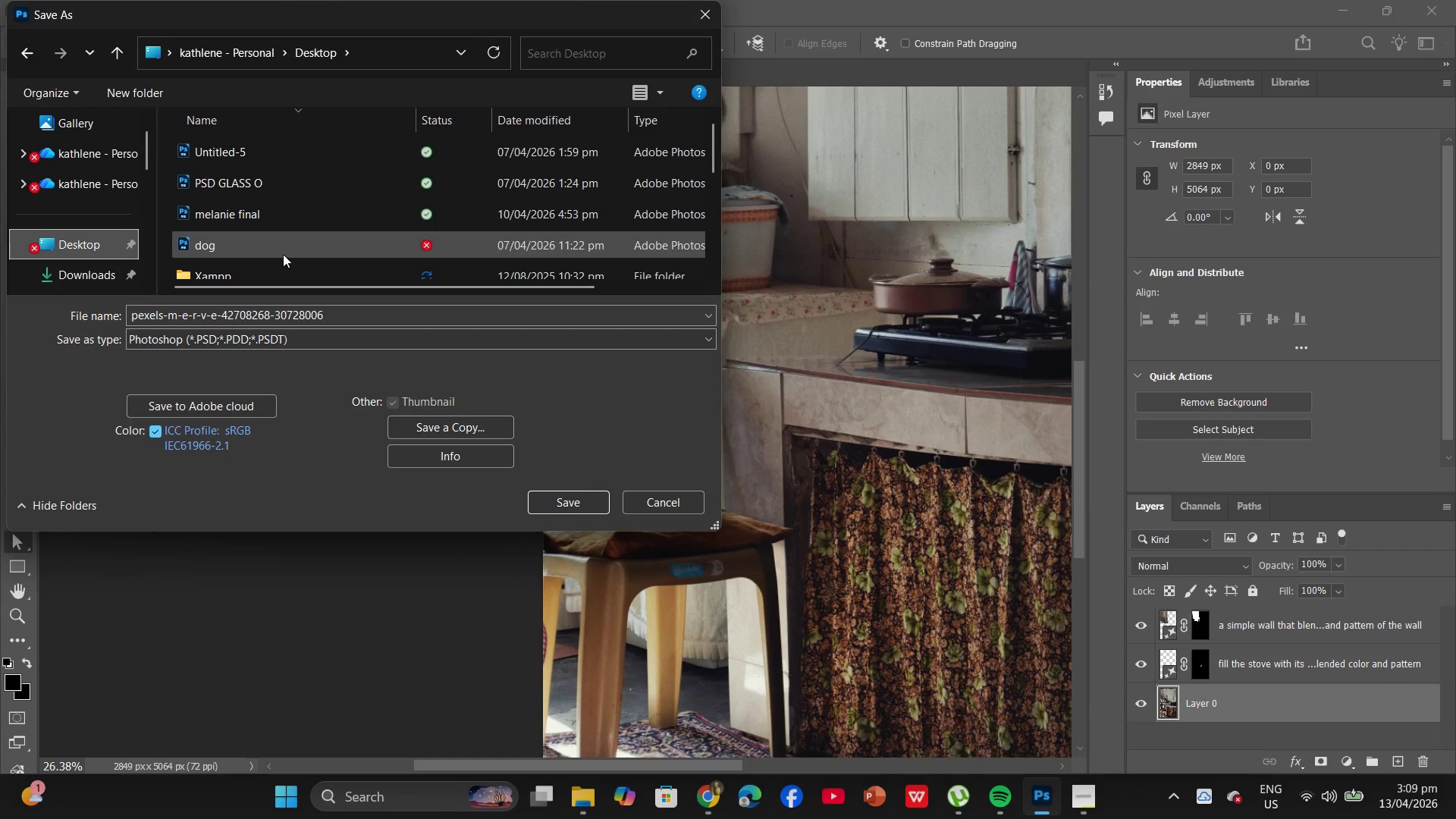 
scroll: coordinate [285, 254], scroll_direction: down, amount: 2.0
 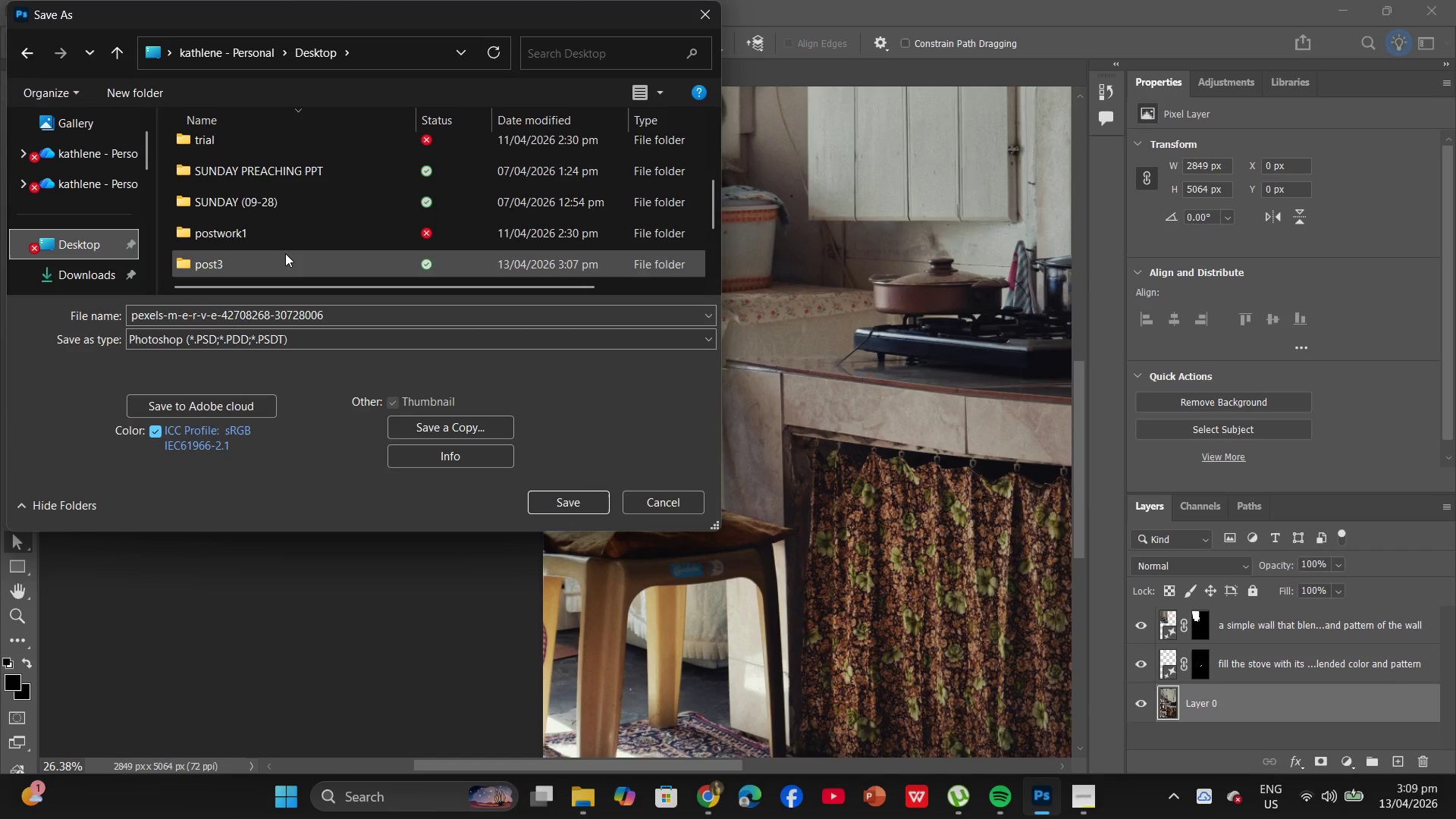 
double_click([285, 253])
 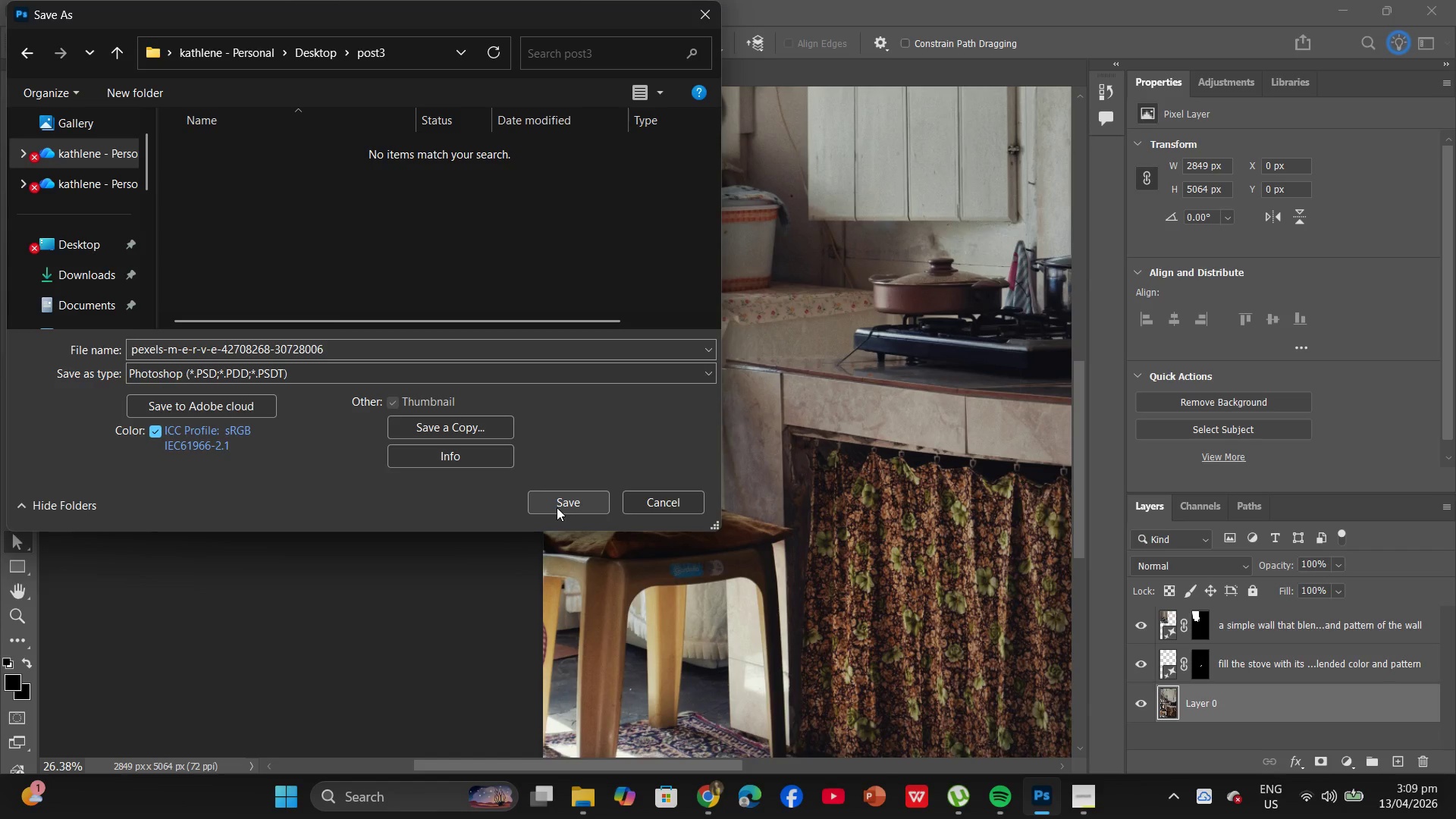 
left_click([560, 507])
 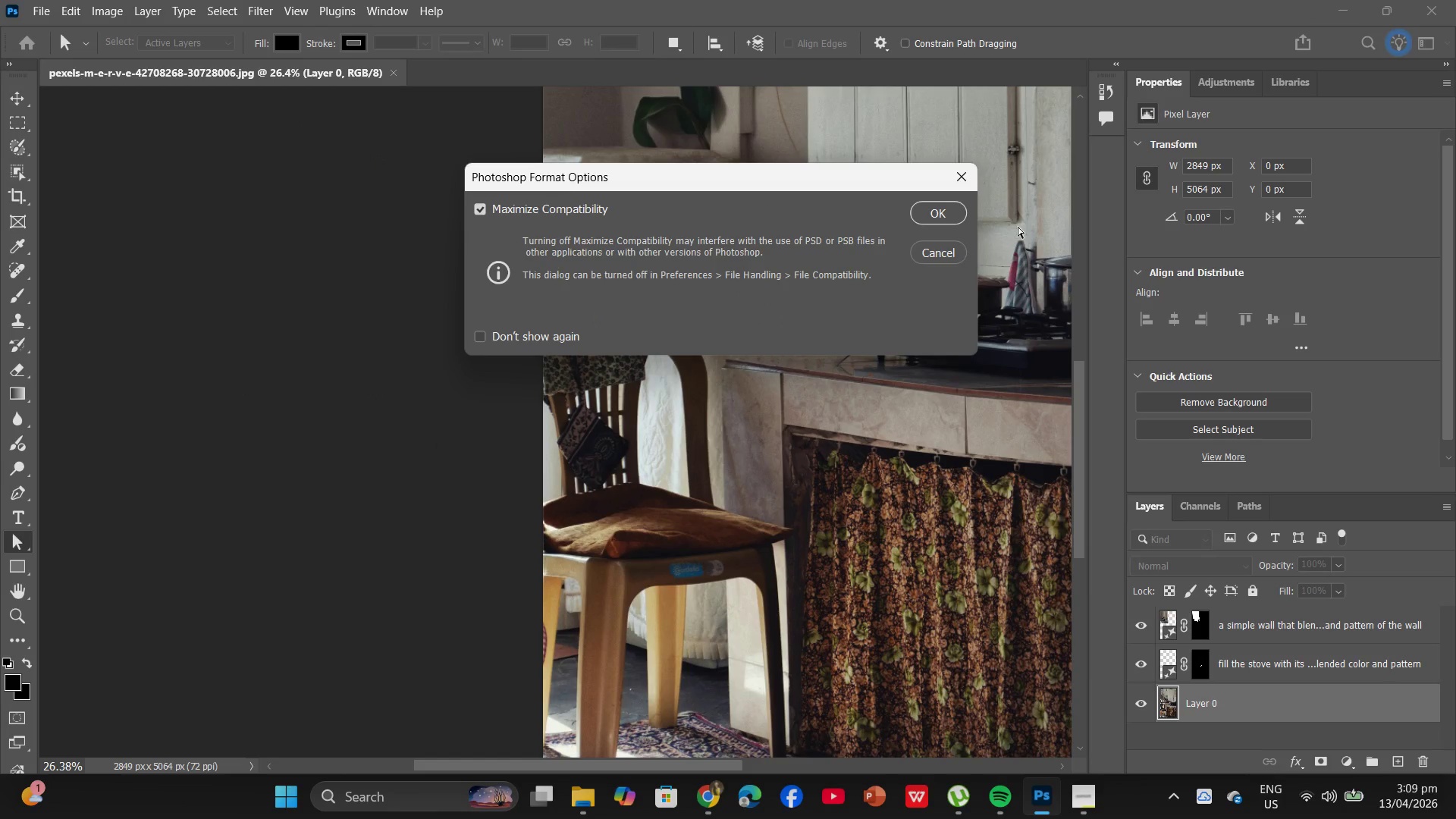 
left_click([934, 215])
 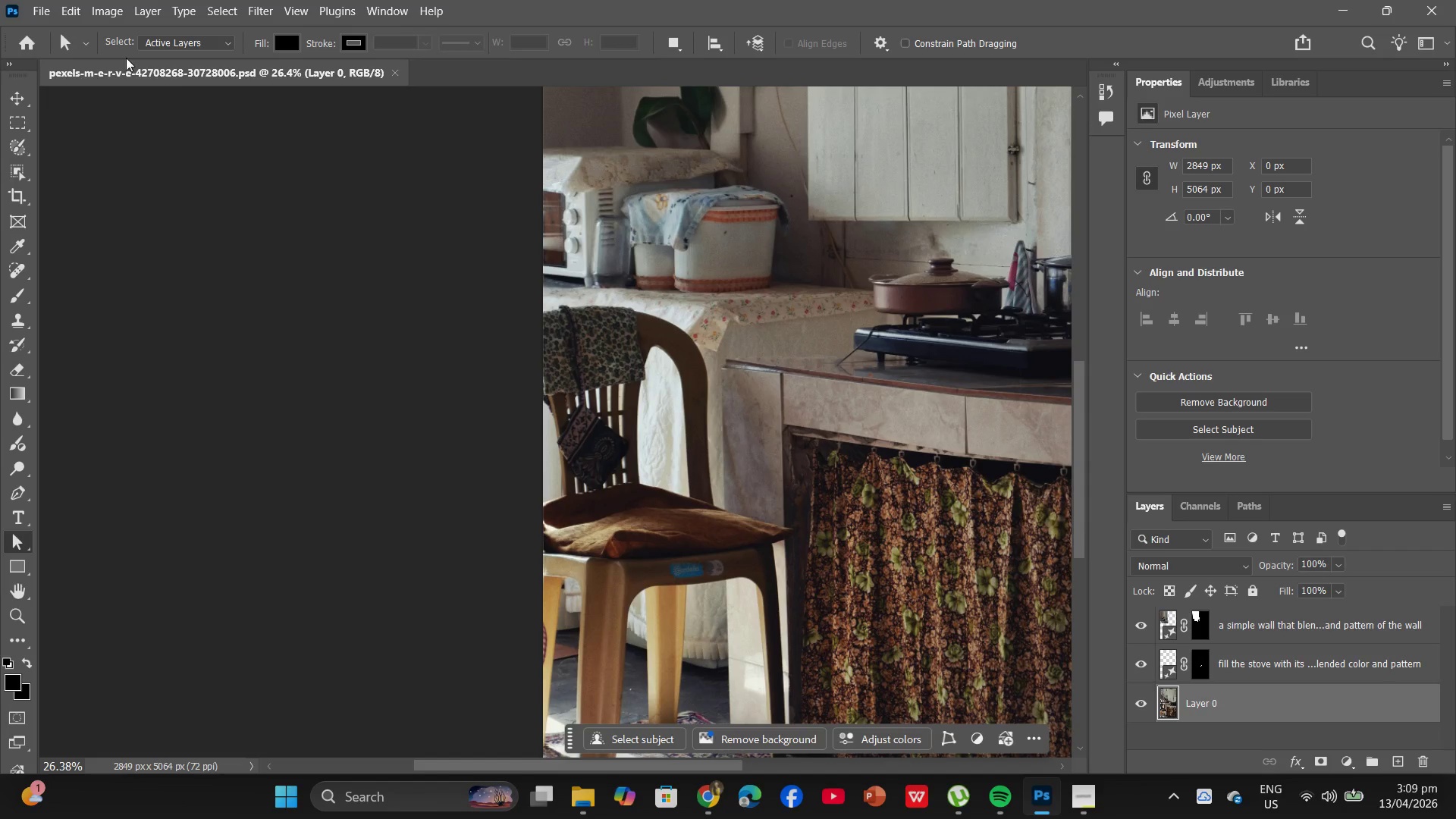 
wait(5.53)
 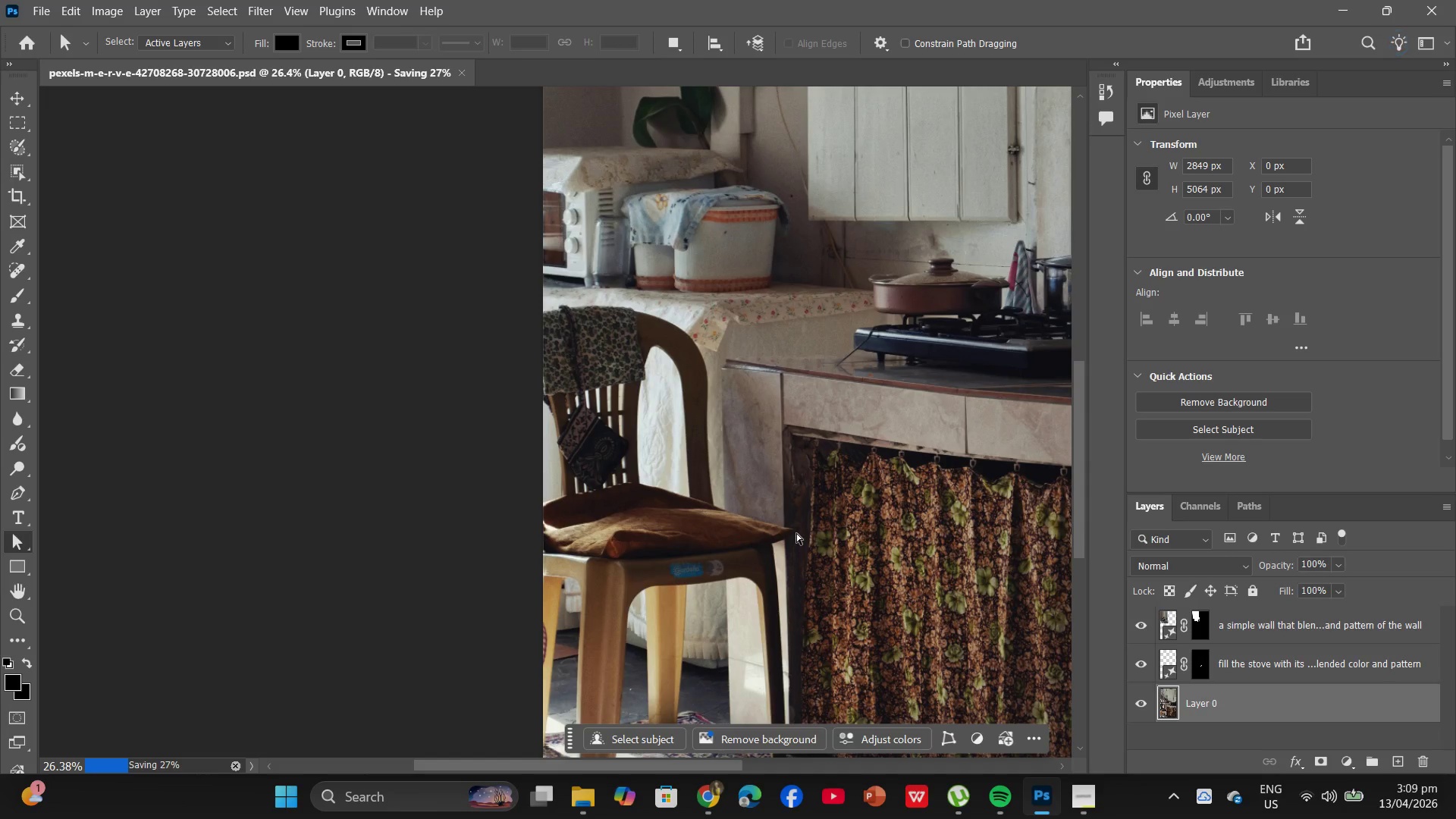 
left_click([45, 9])
 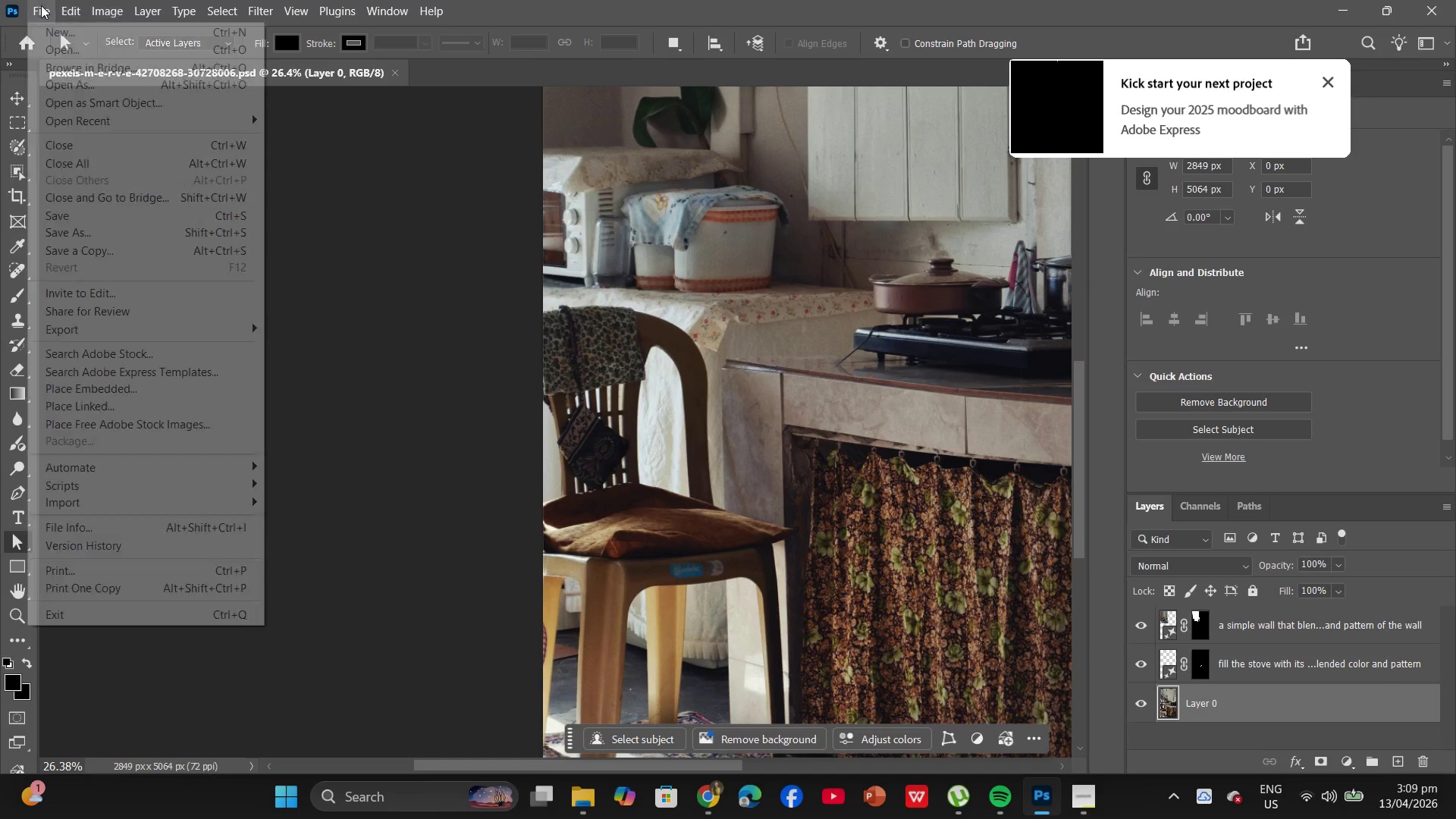 
wait(5.44)
 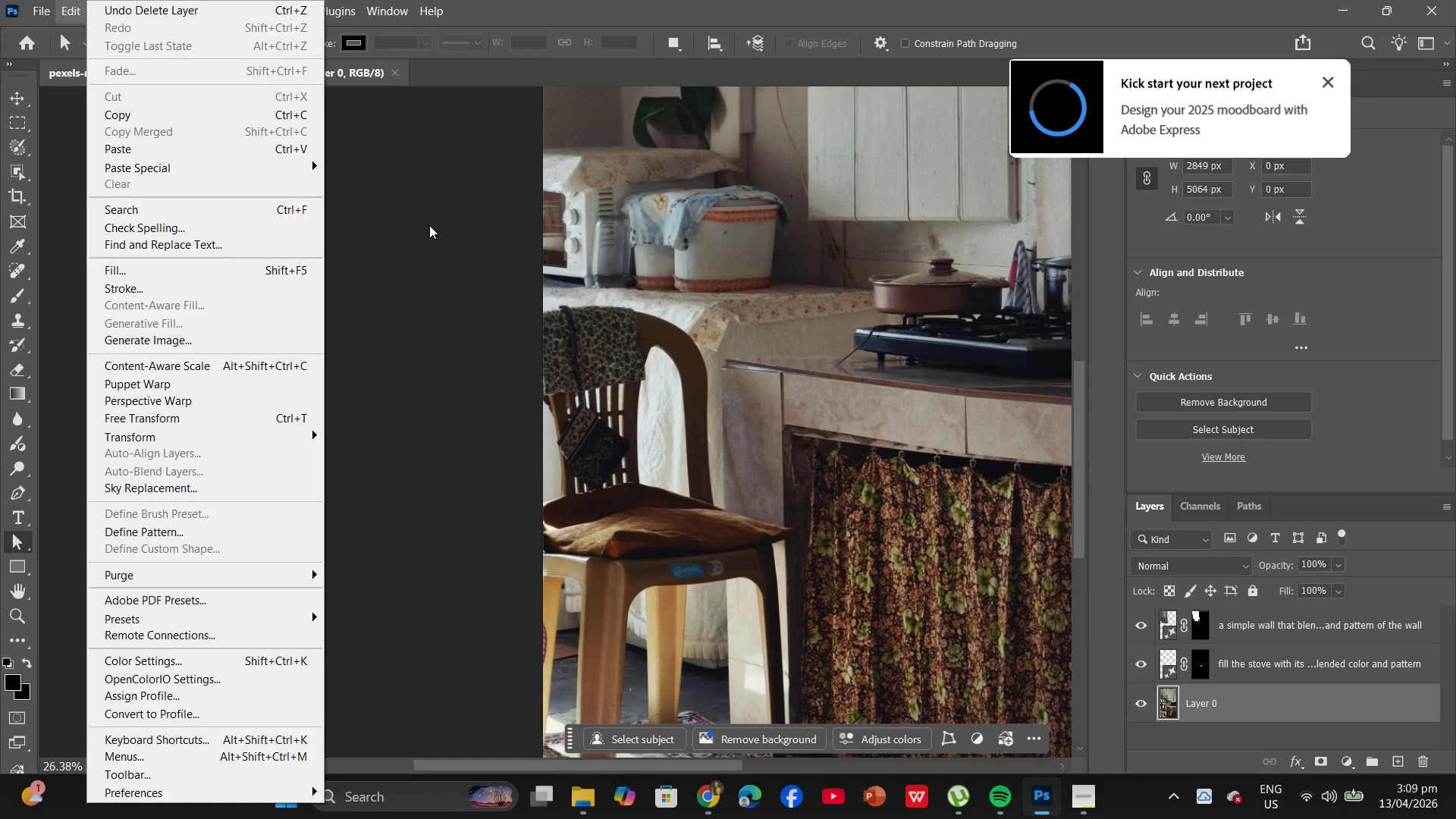 
left_click([45, 37])
 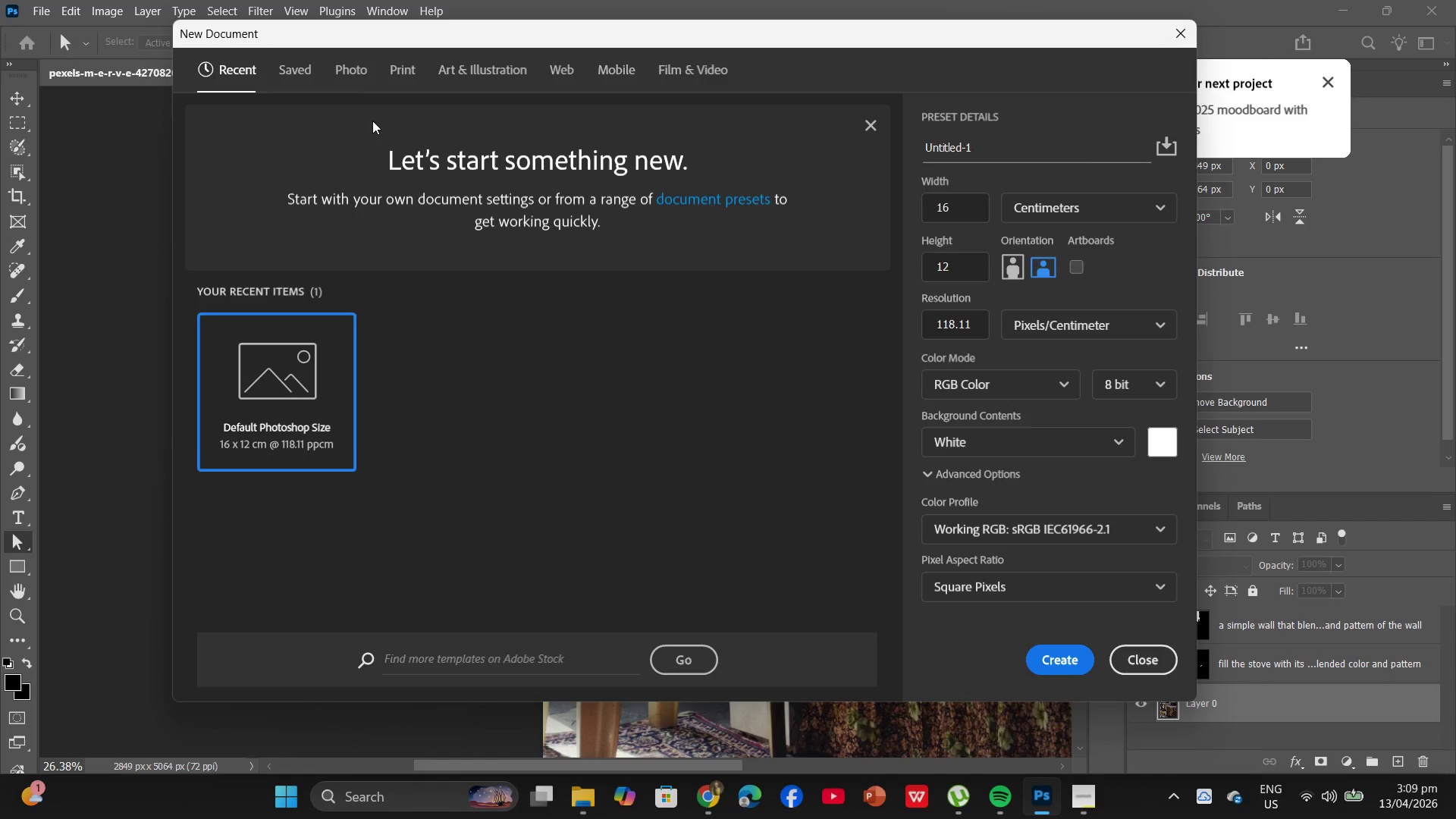 
left_click([309, 373])
 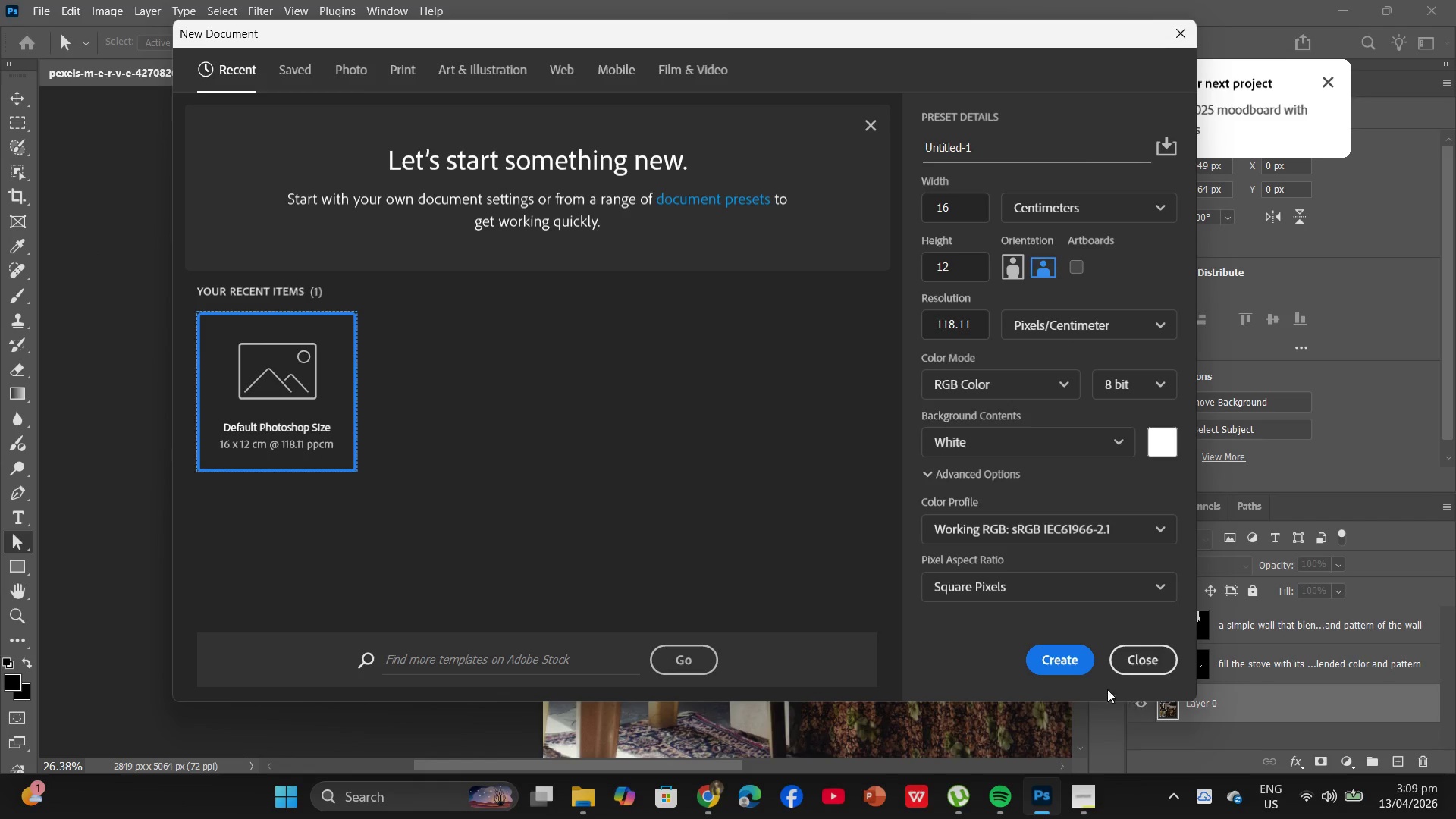 
left_click([1074, 663])
 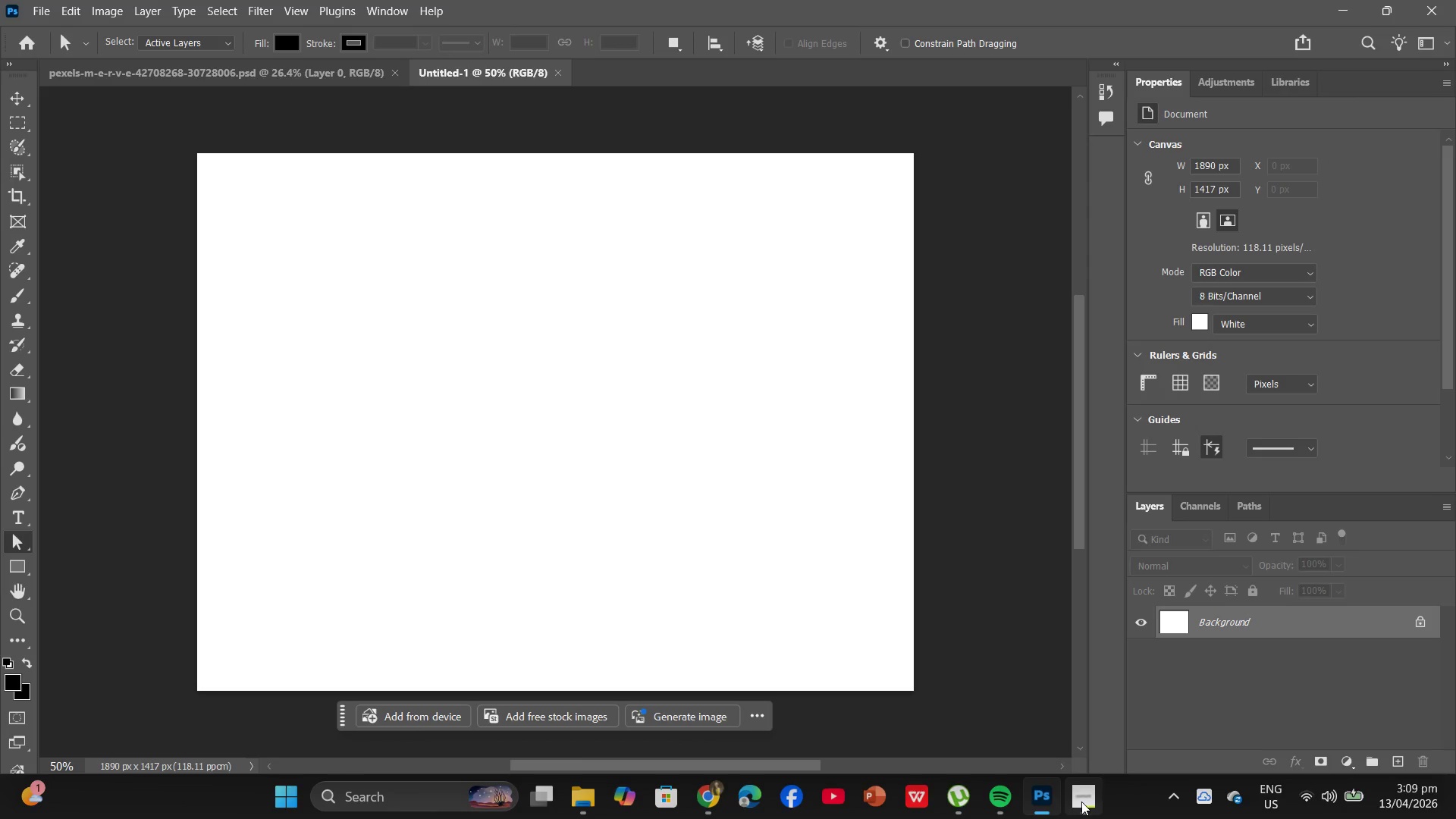 
left_click([578, 797])
 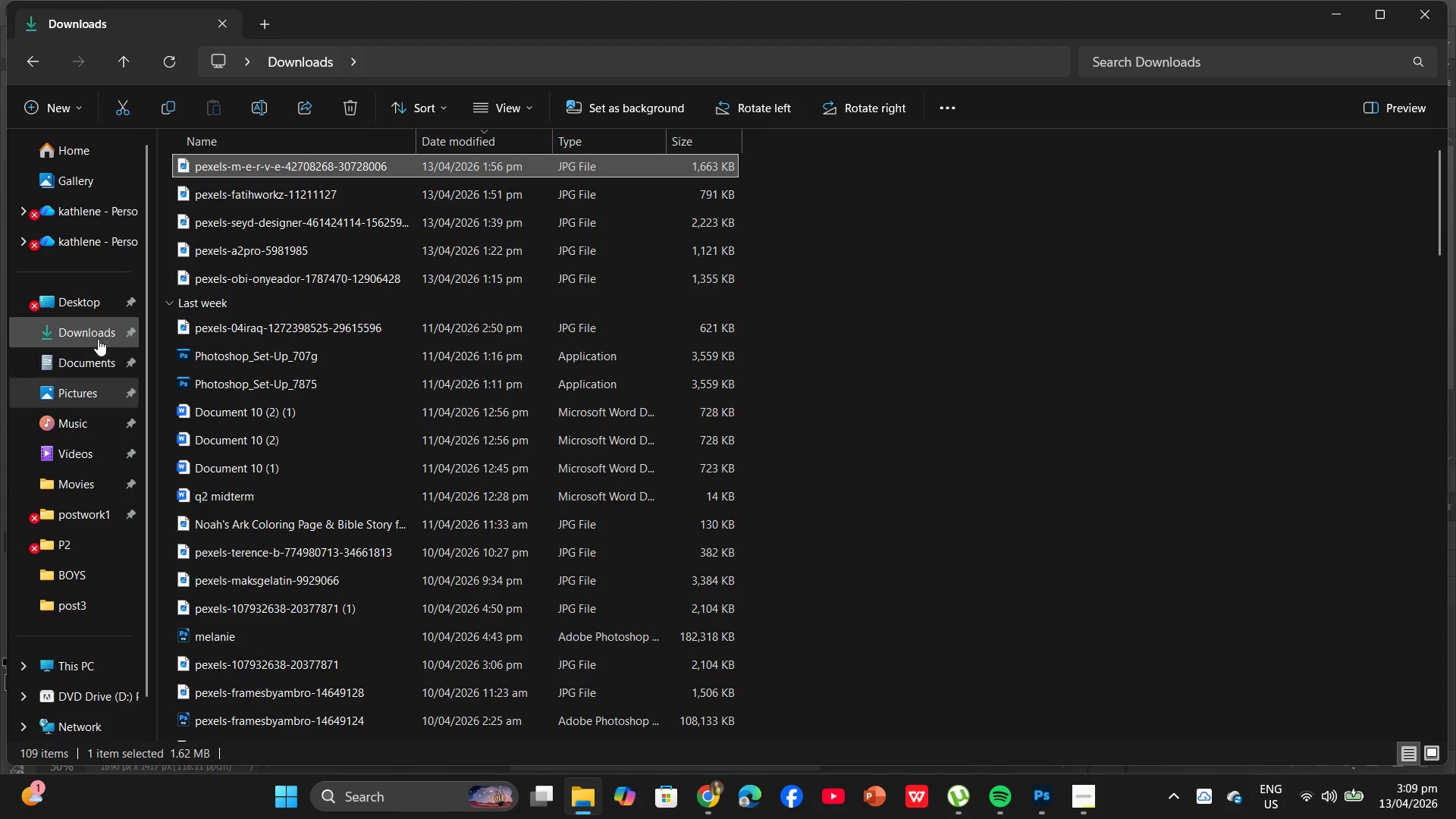 
left_click([93, 306])
 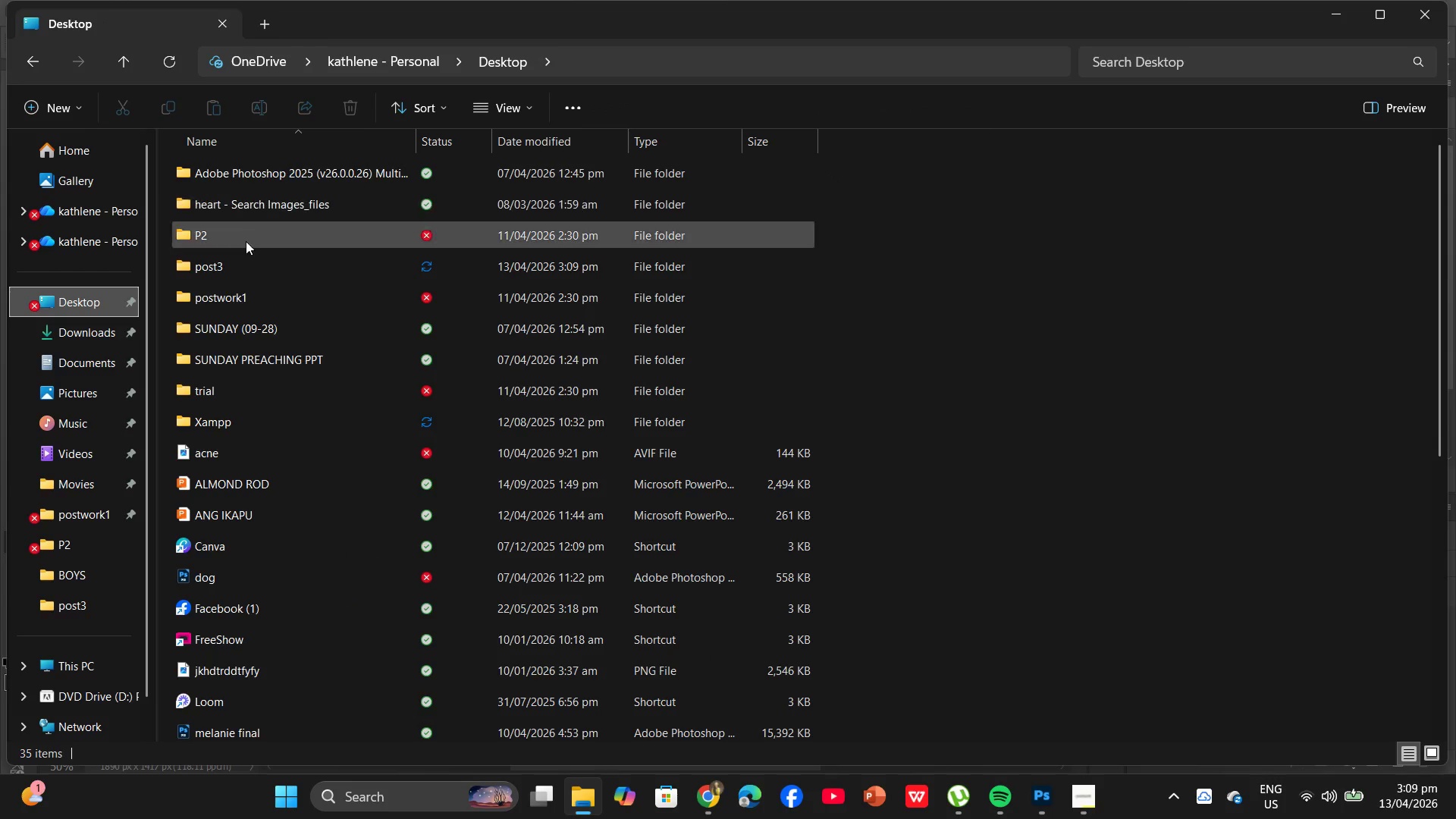 
double_click([242, 278])
 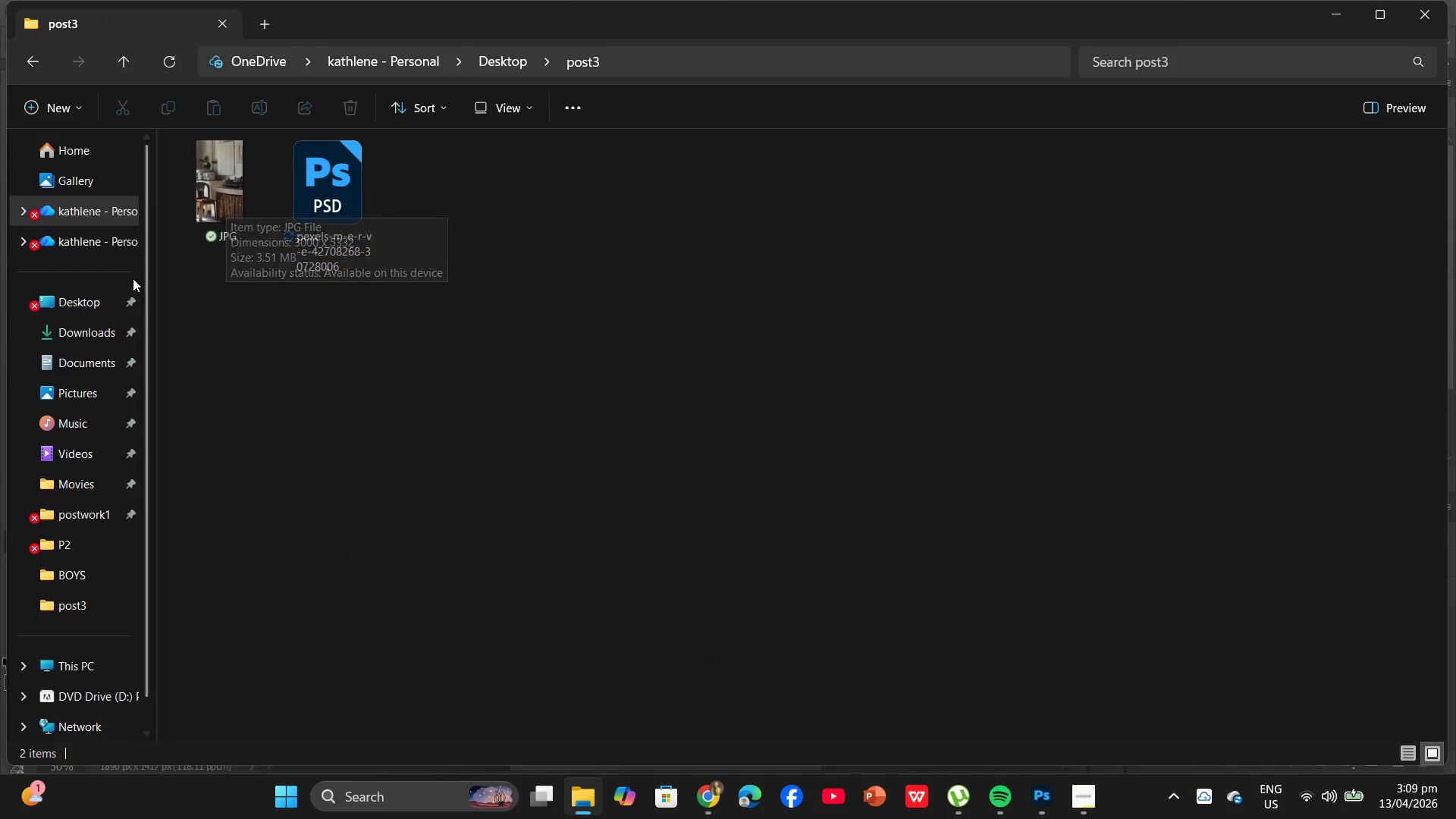 
wait(6.0)
 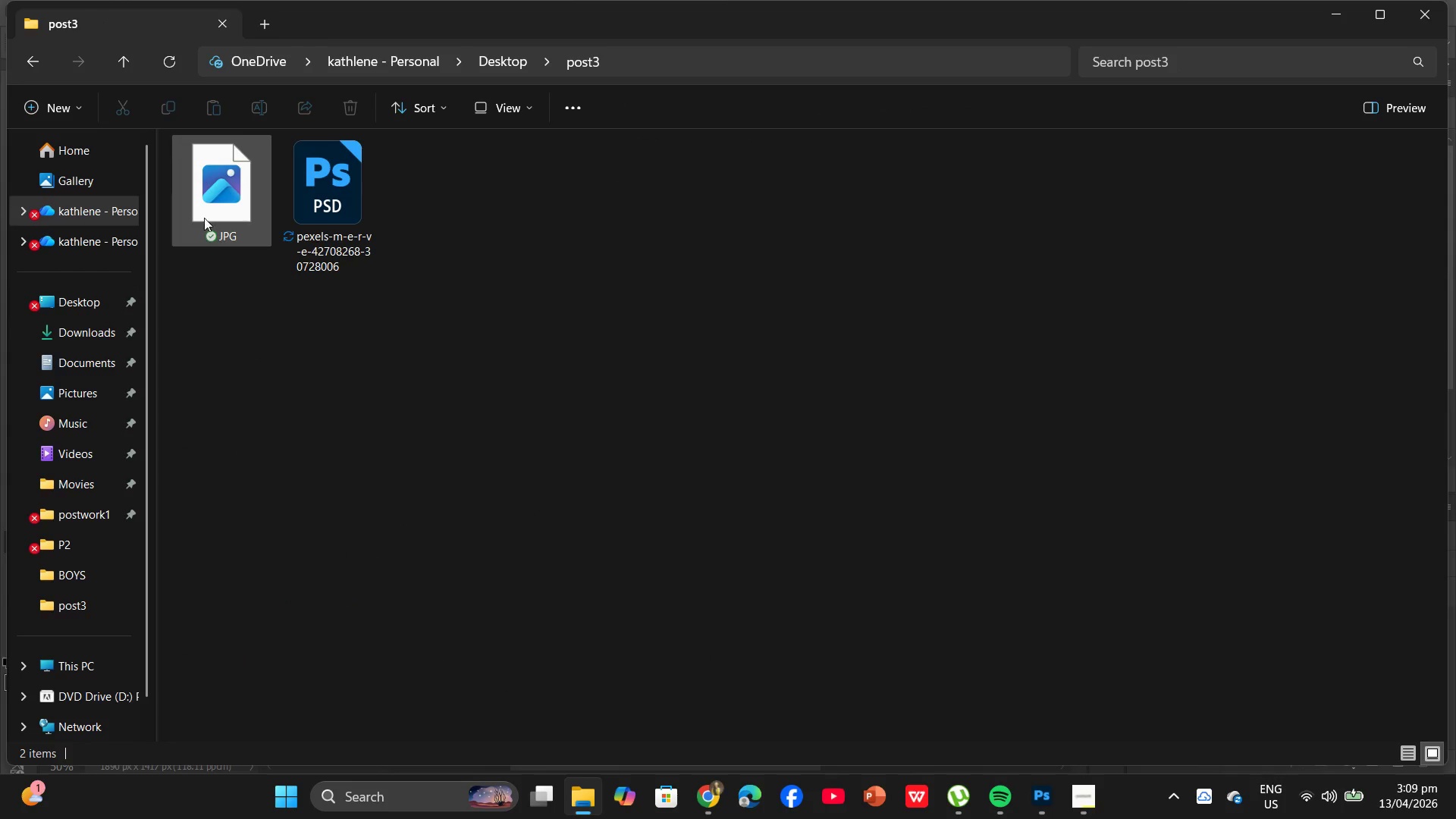 
left_click_drag(start_coordinate=[230, 193], to_coordinate=[711, 373])
 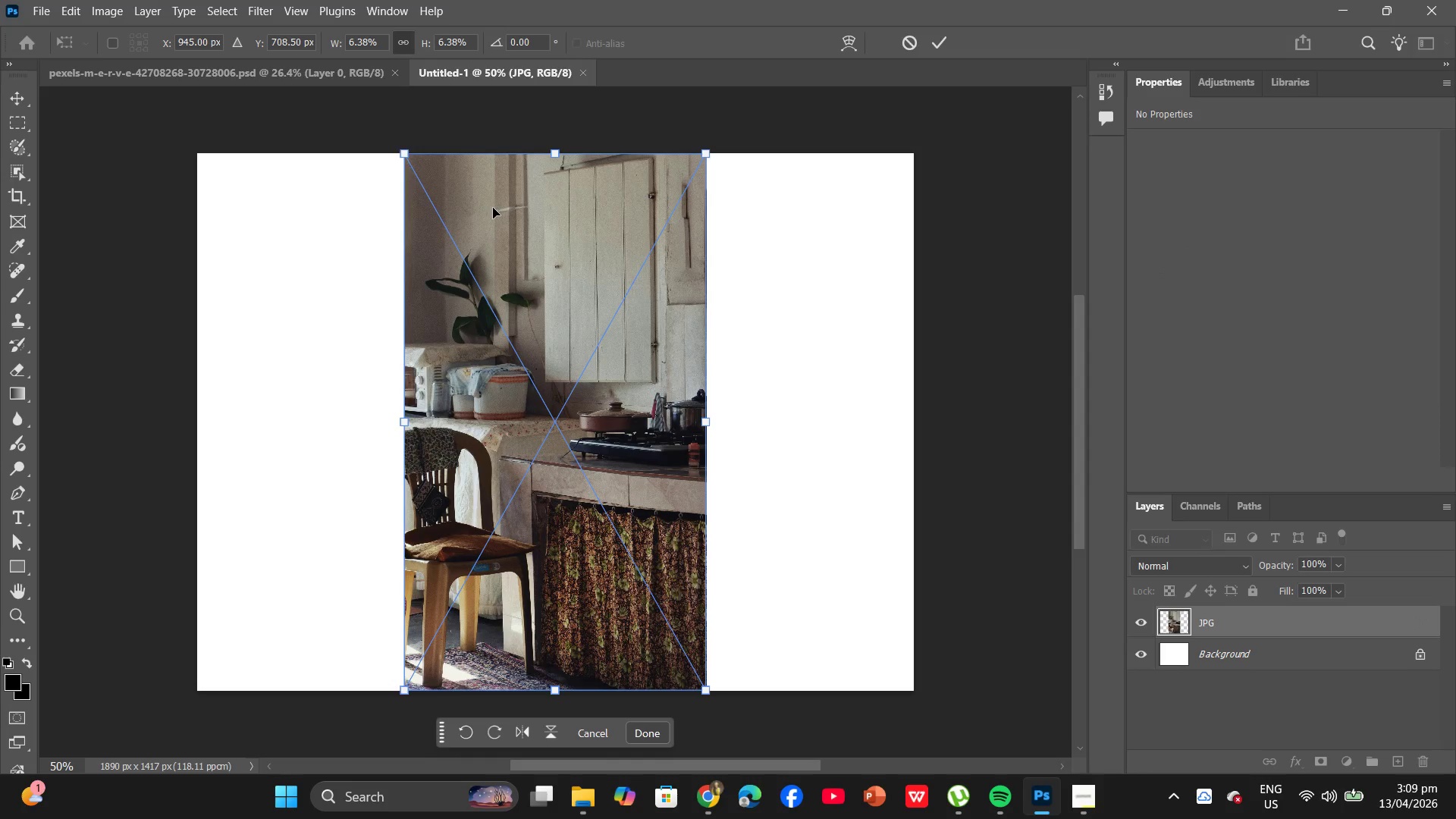 
wait(11.0)
 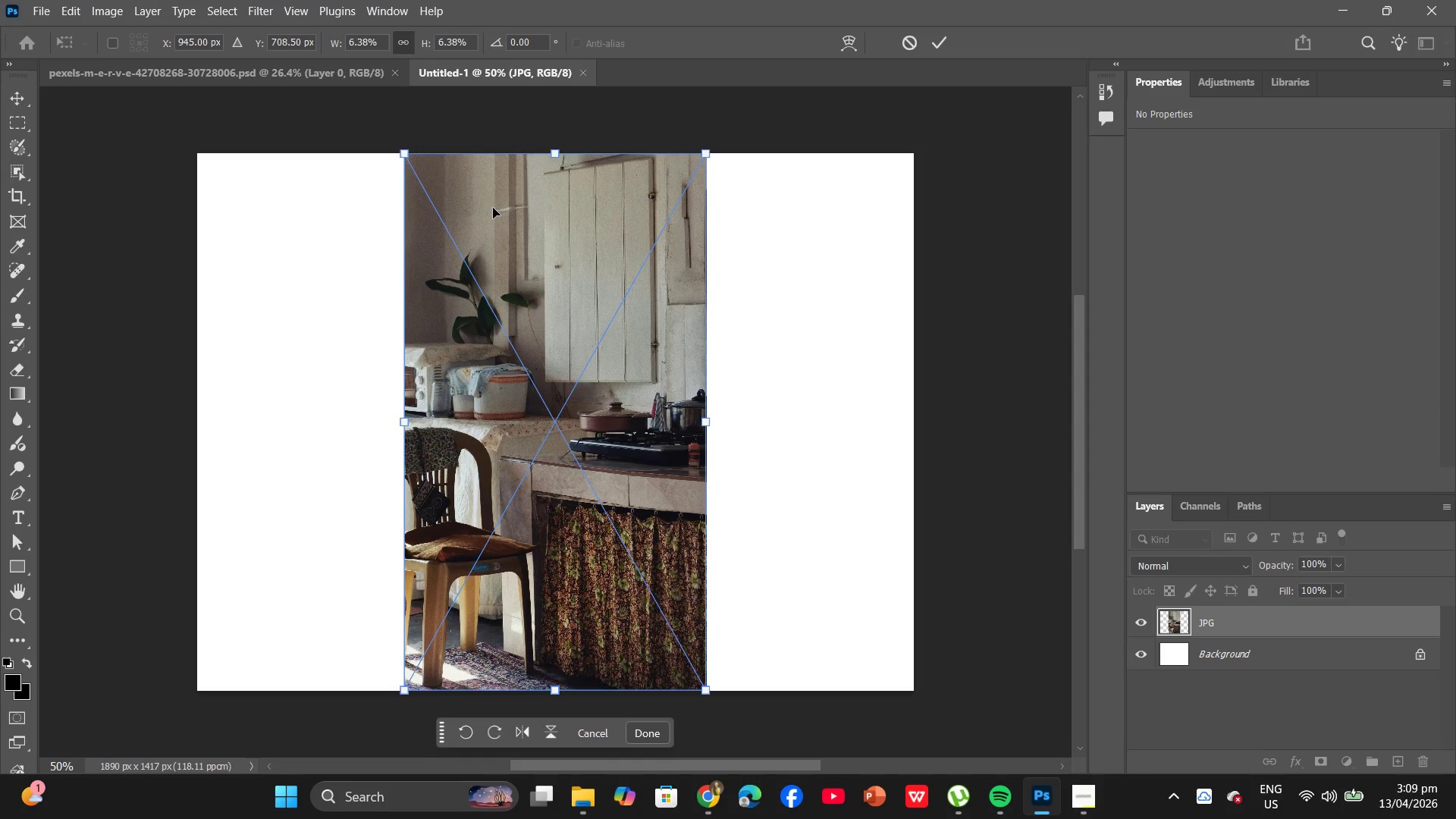 
left_click_drag(start_coordinate=[491, 393], to_coordinate=[647, 395])
 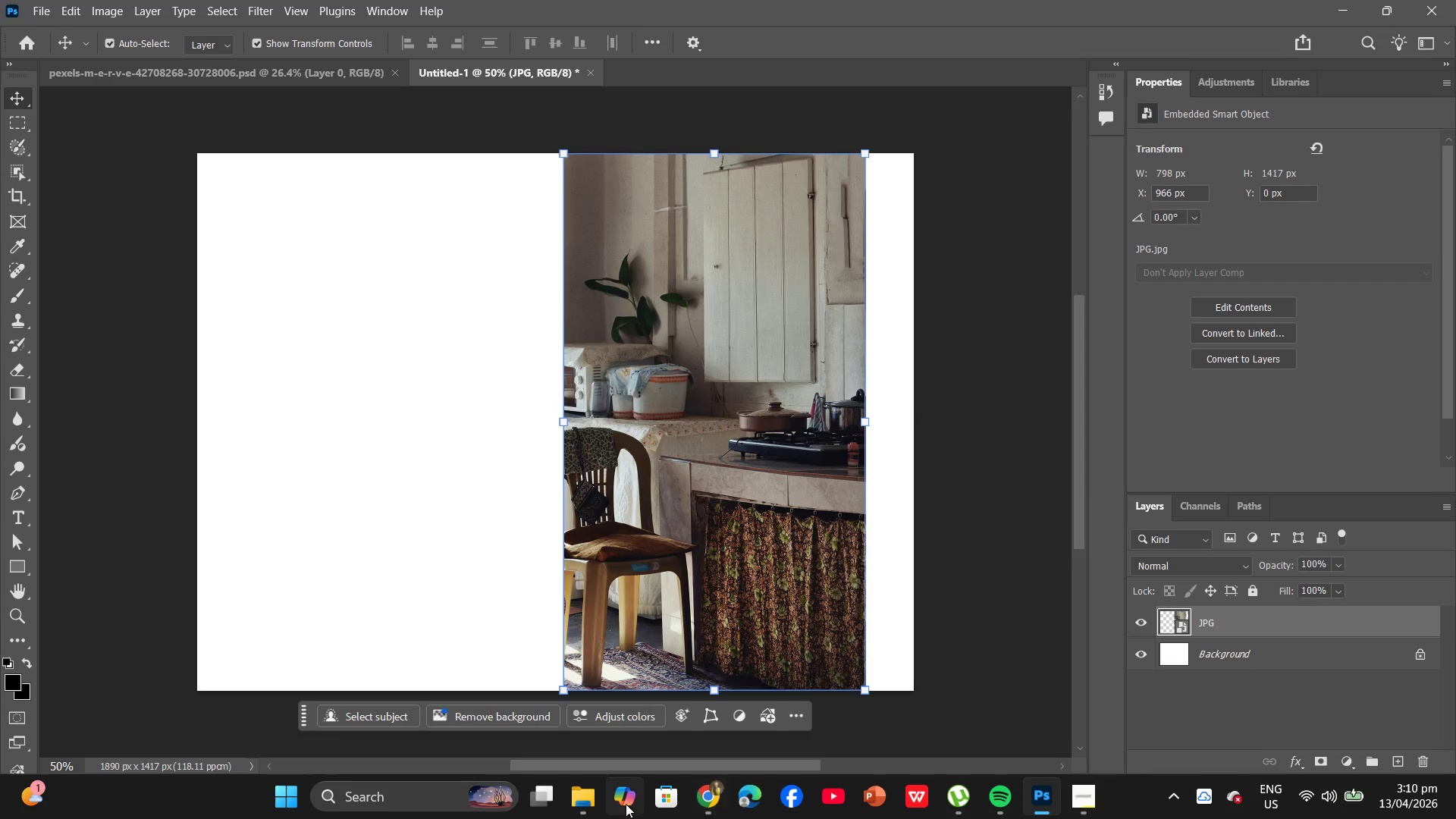 
left_click([573, 802])
 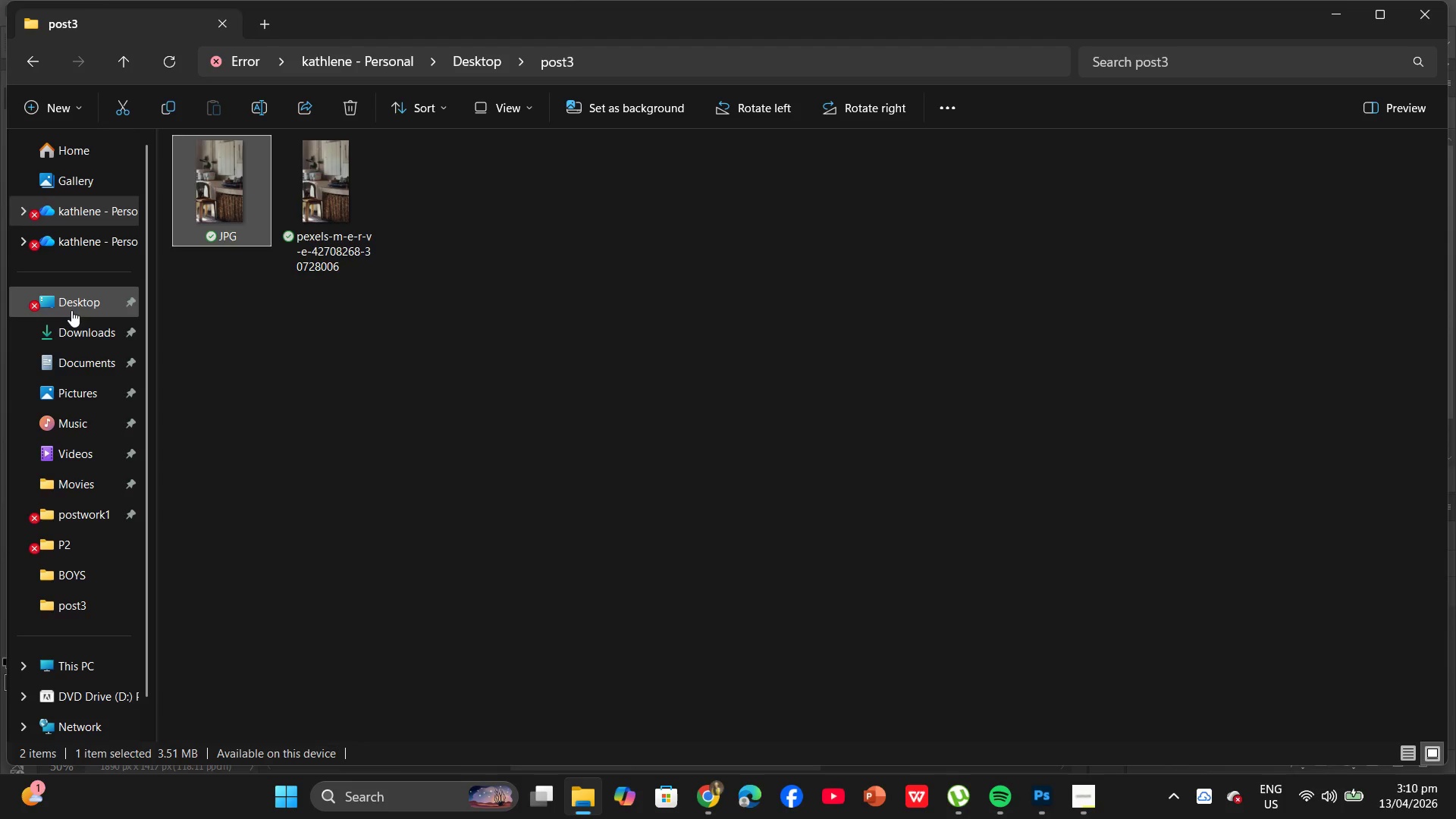 
left_click([71, 338])
 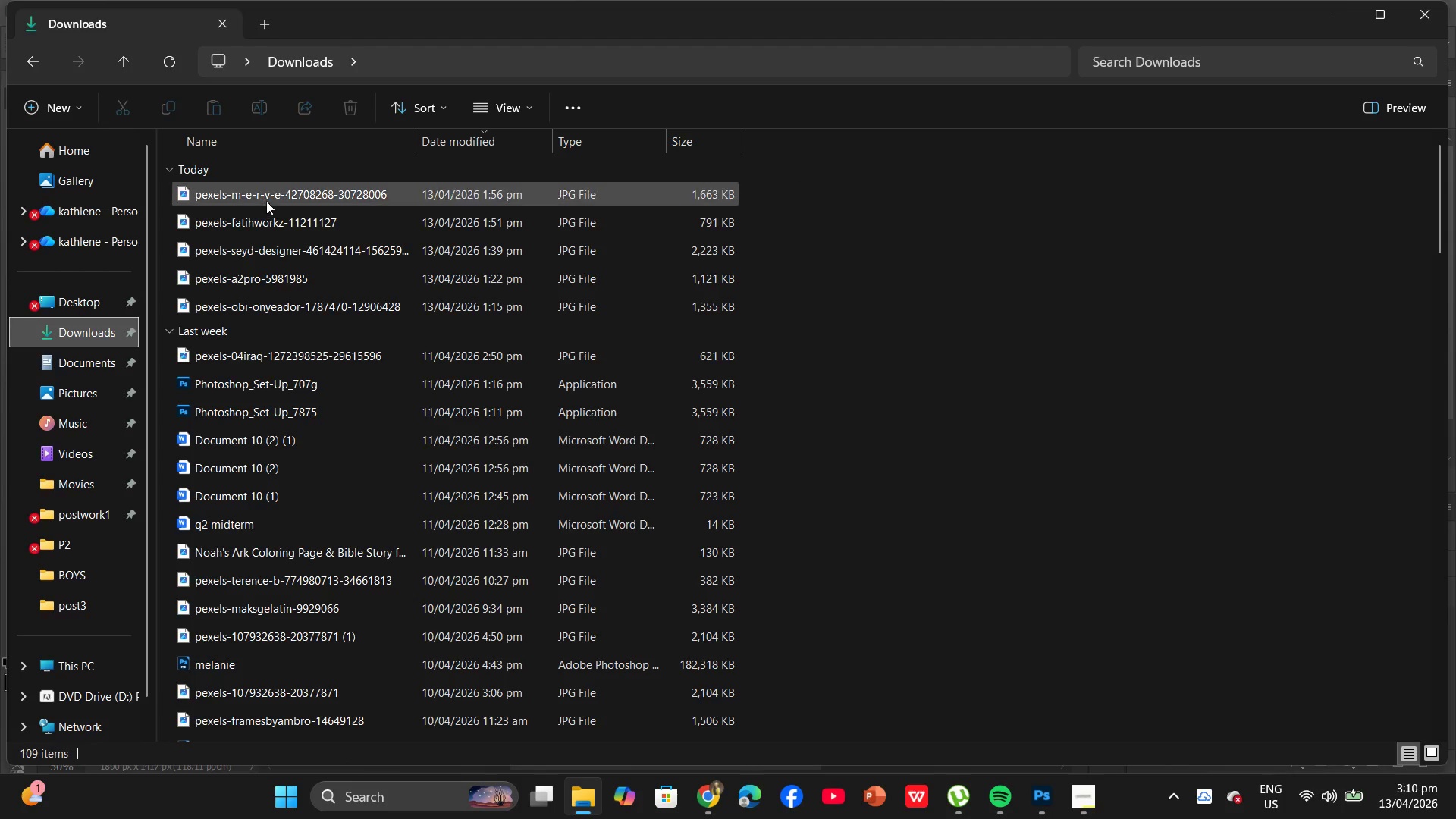 
left_click_drag(start_coordinate=[261, 195], to_coordinate=[336, 386])
 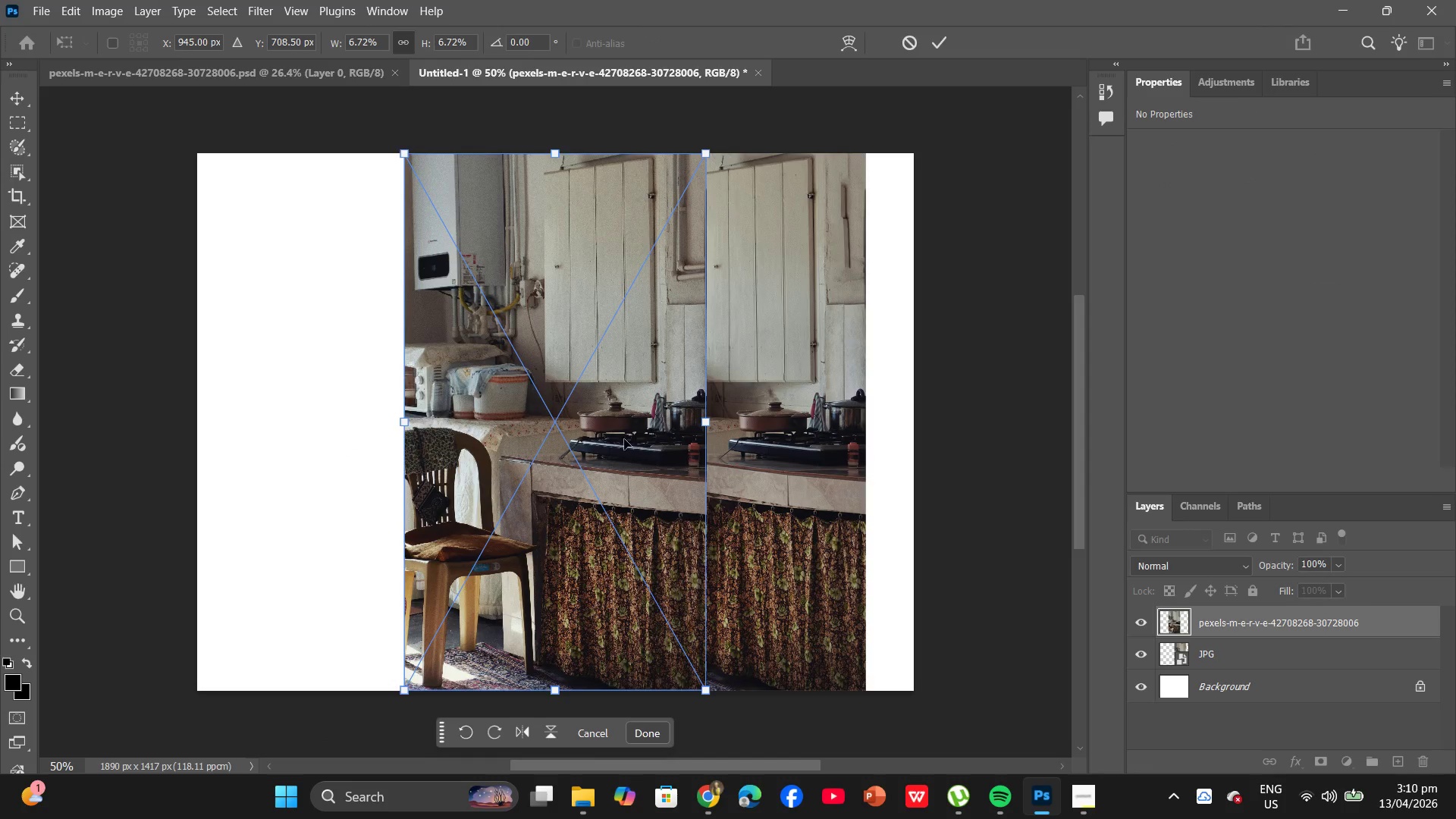 
left_click_drag(start_coordinate=[623, 430], to_coordinate=[473, 436])
 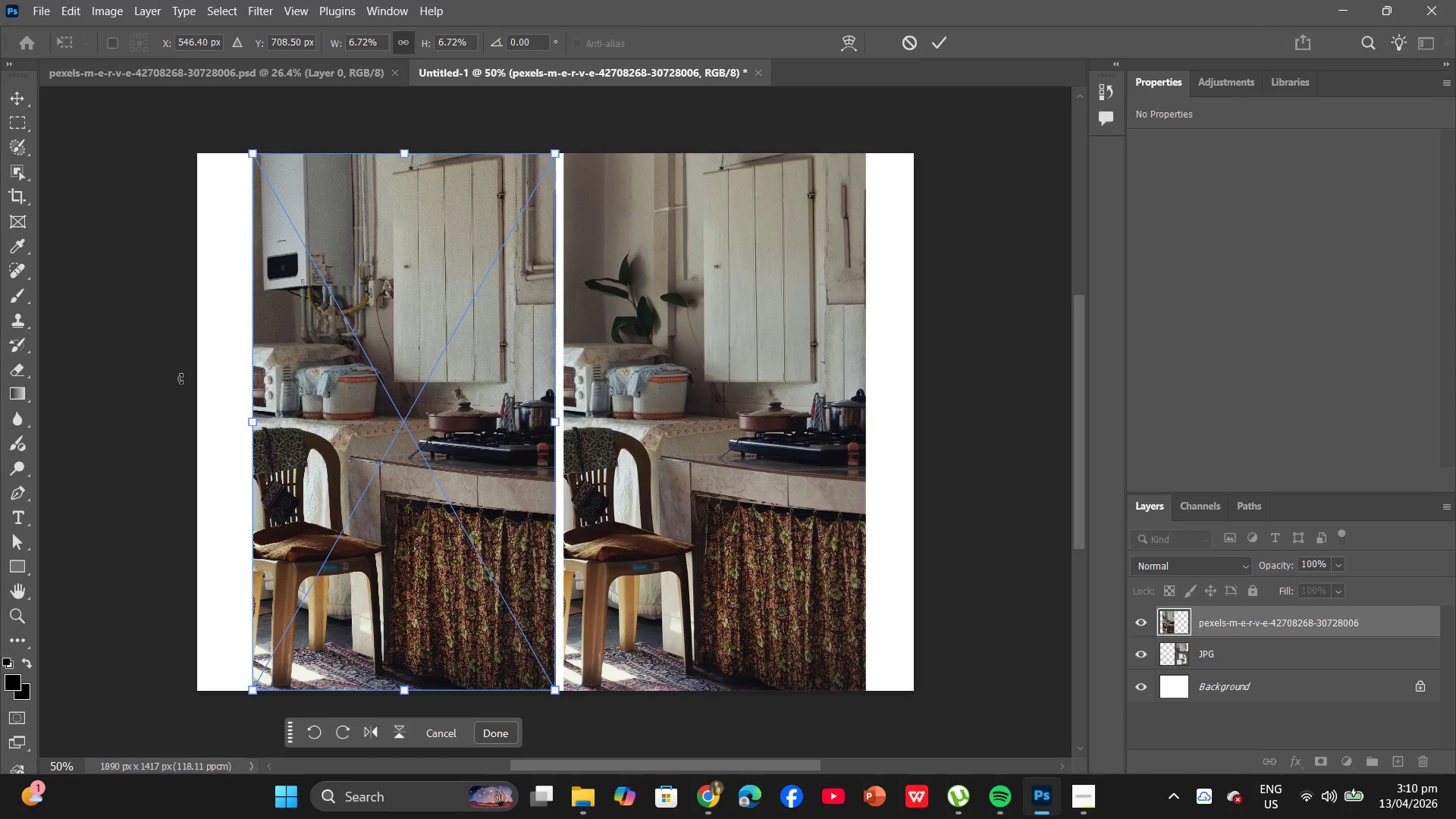 
left_click([172, 378])
 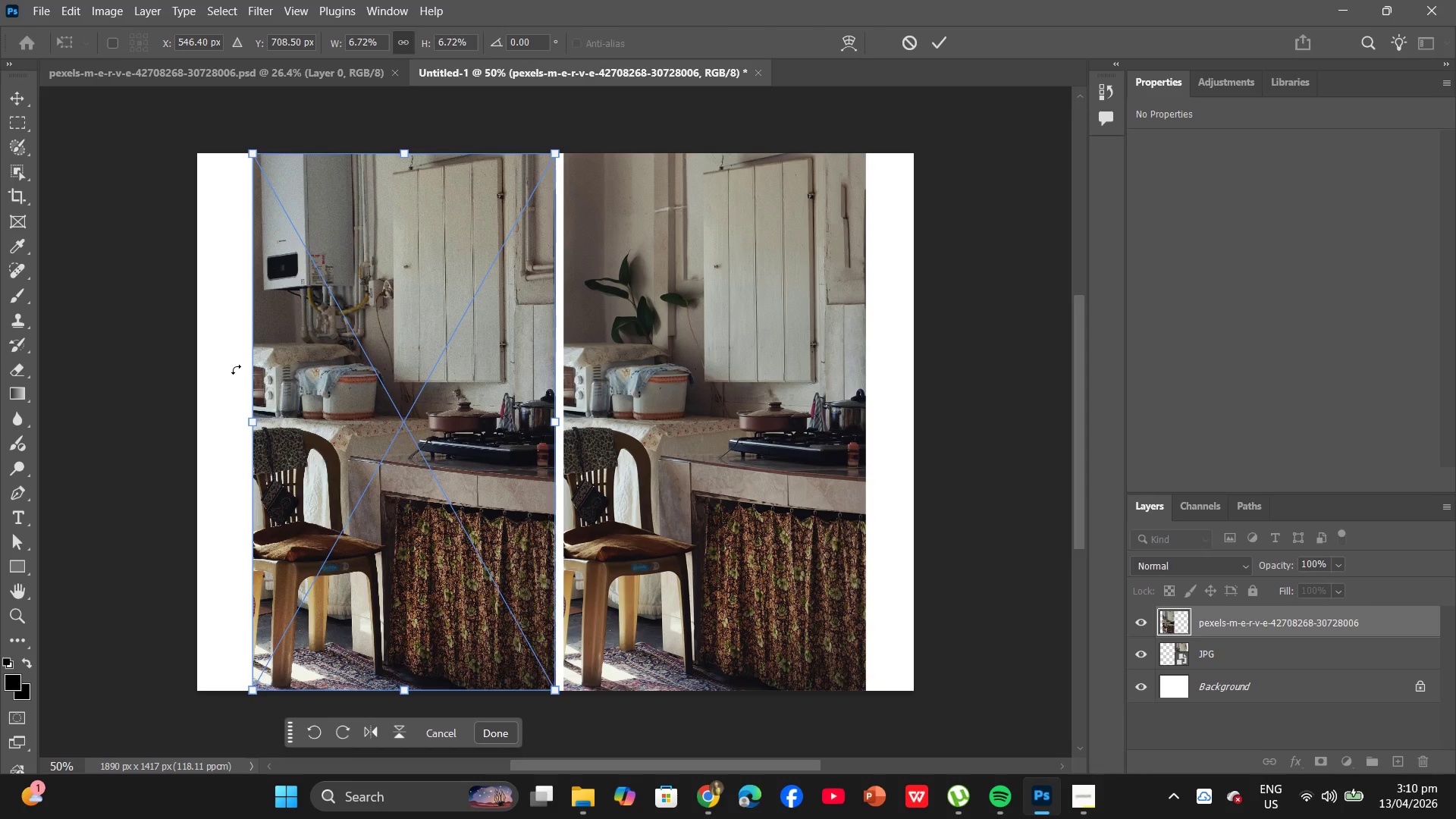 
left_click([236, 369])
 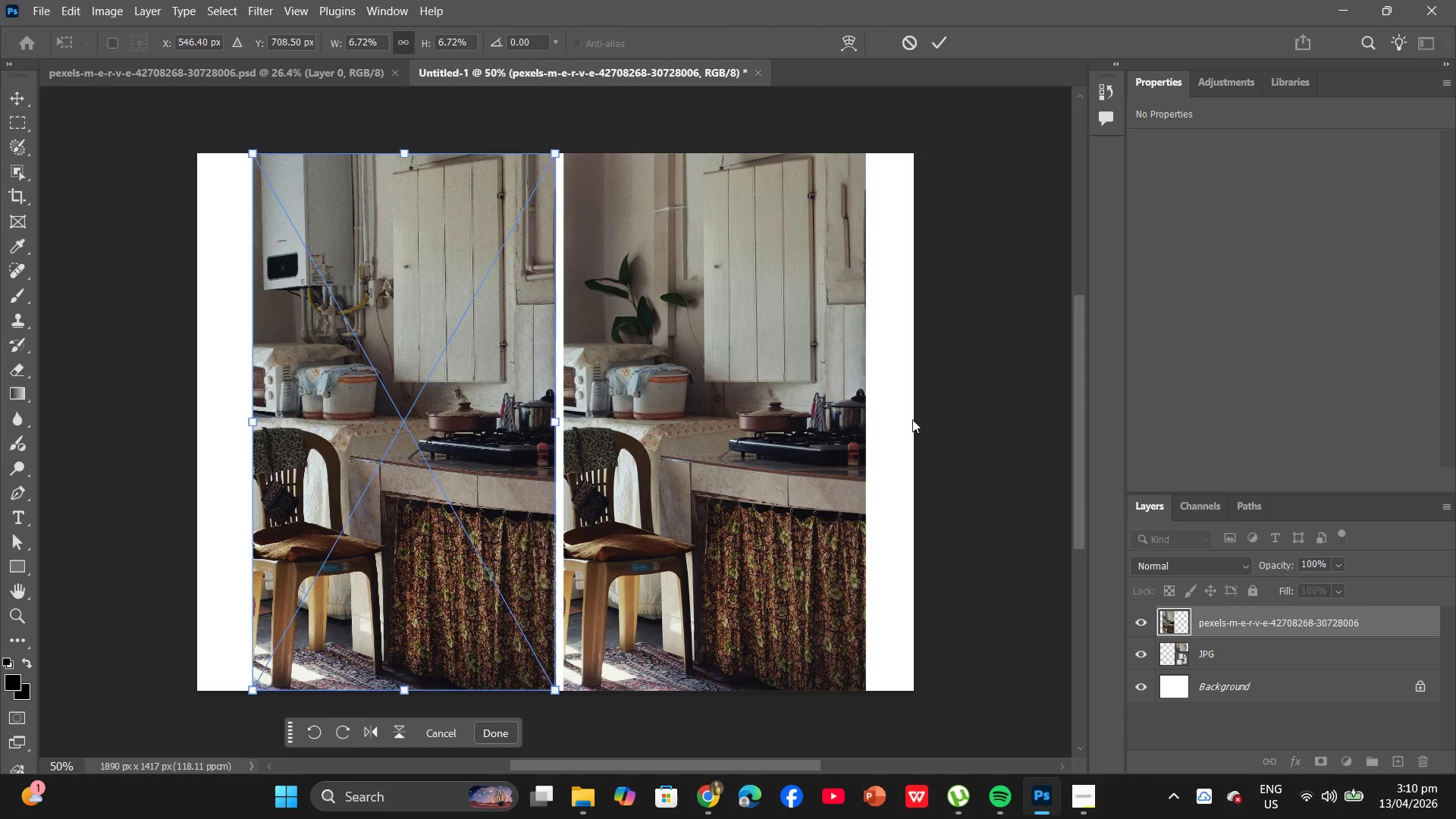 
left_click([922, 419])
 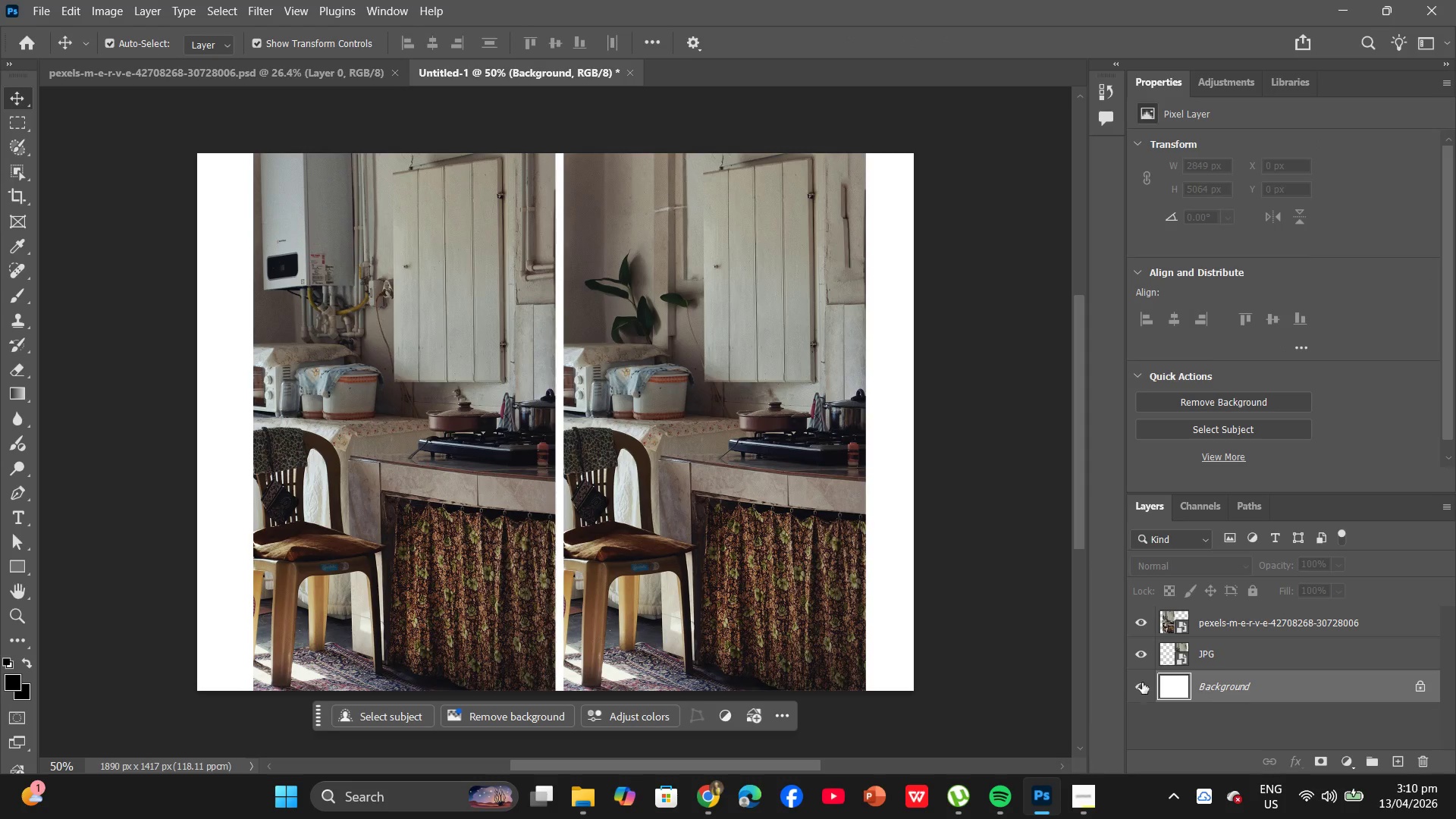 
hold_key(key=ControlLeft, duration=0.95)
 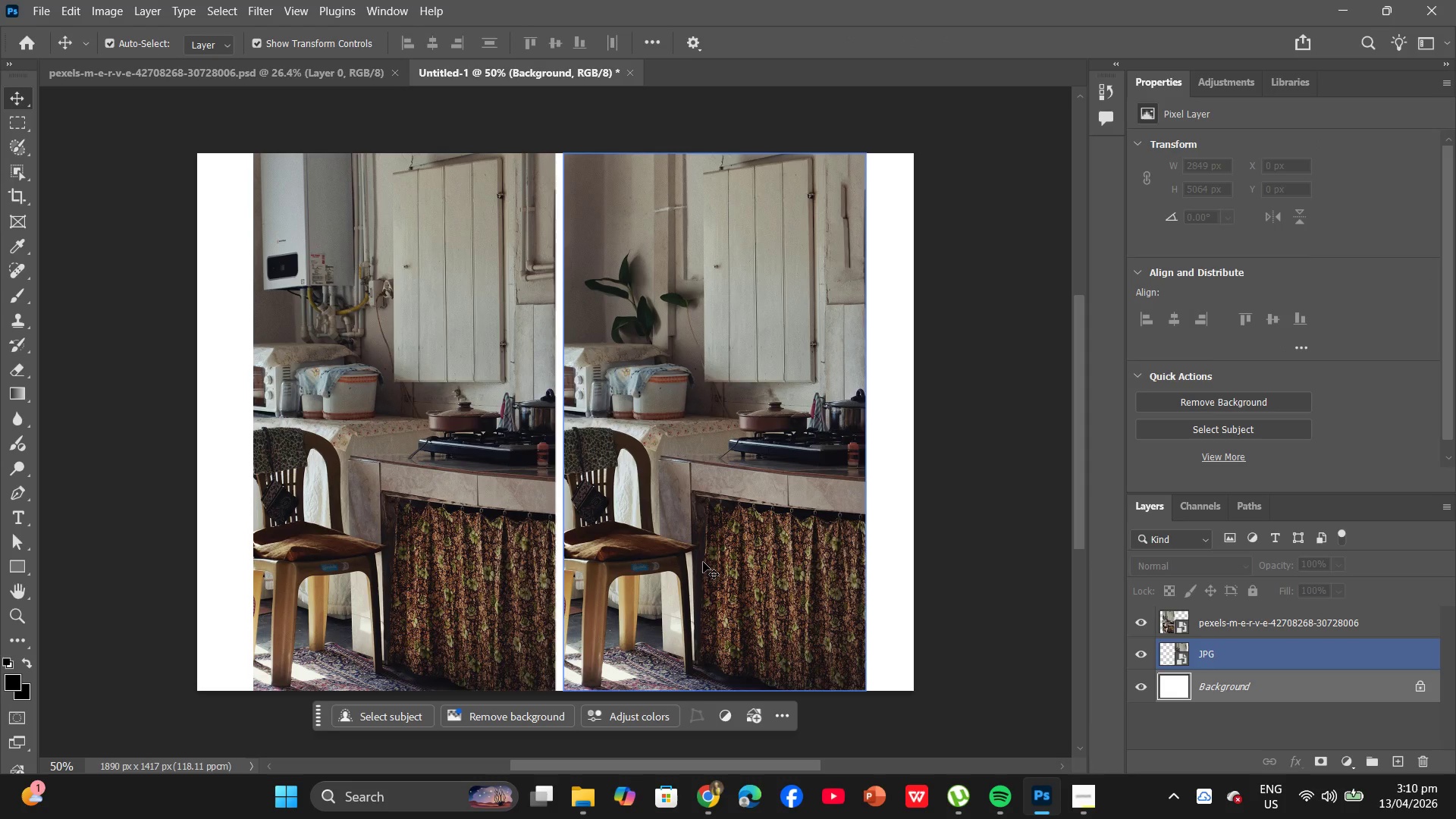 
hold_key(key=T, duration=0.31)
 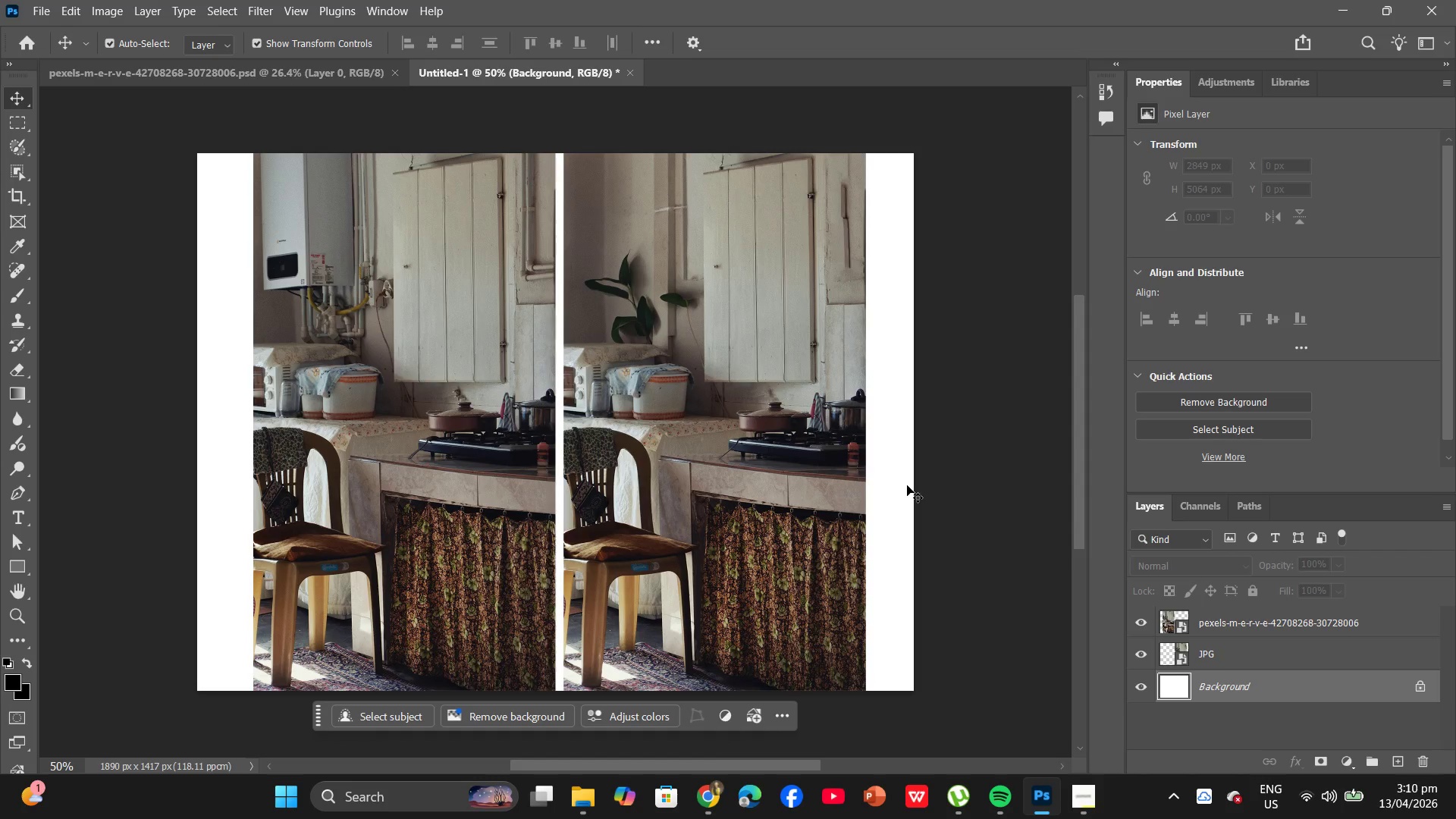 
wait(7.0)
 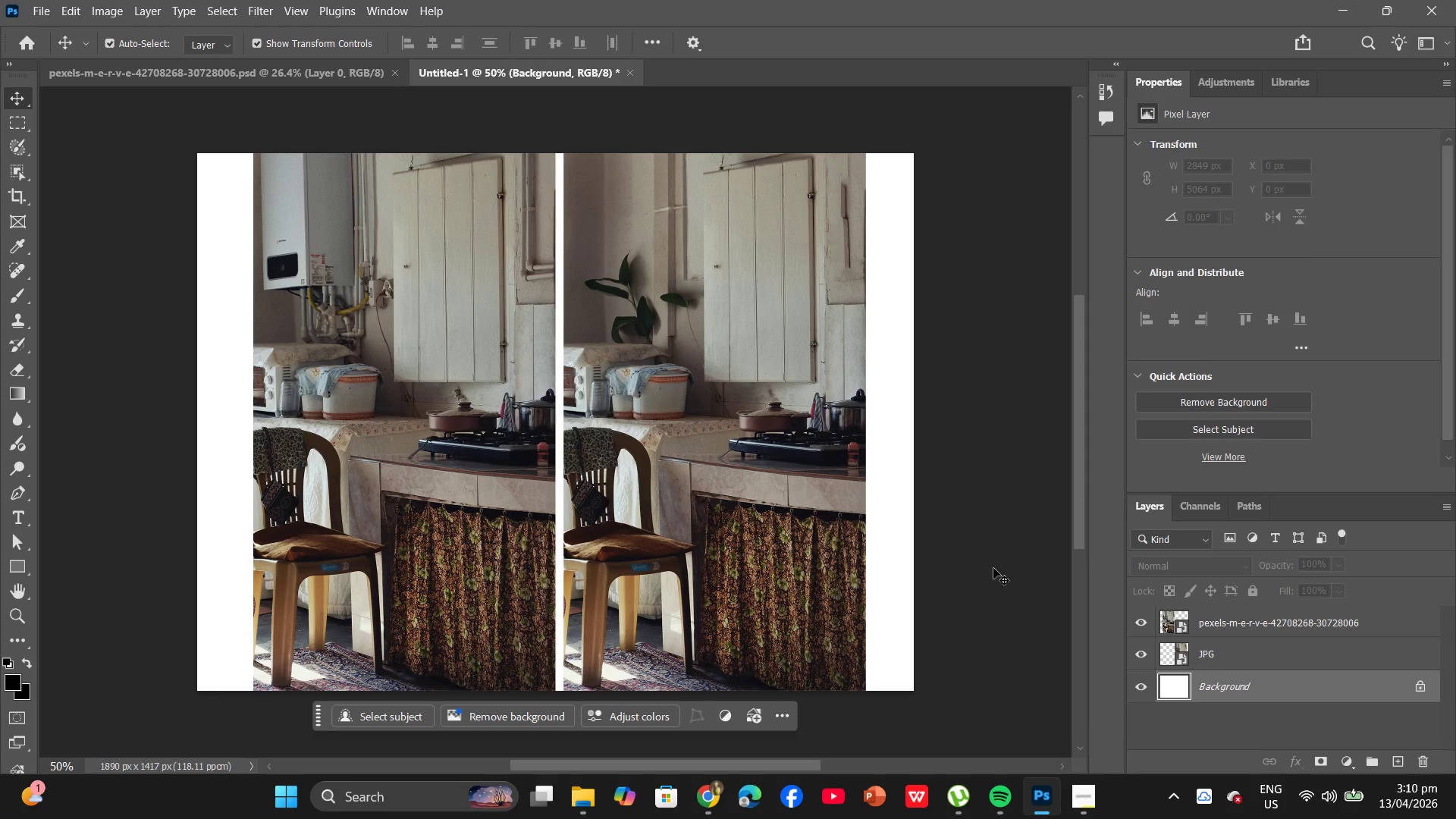 
left_click([1173, 692])
 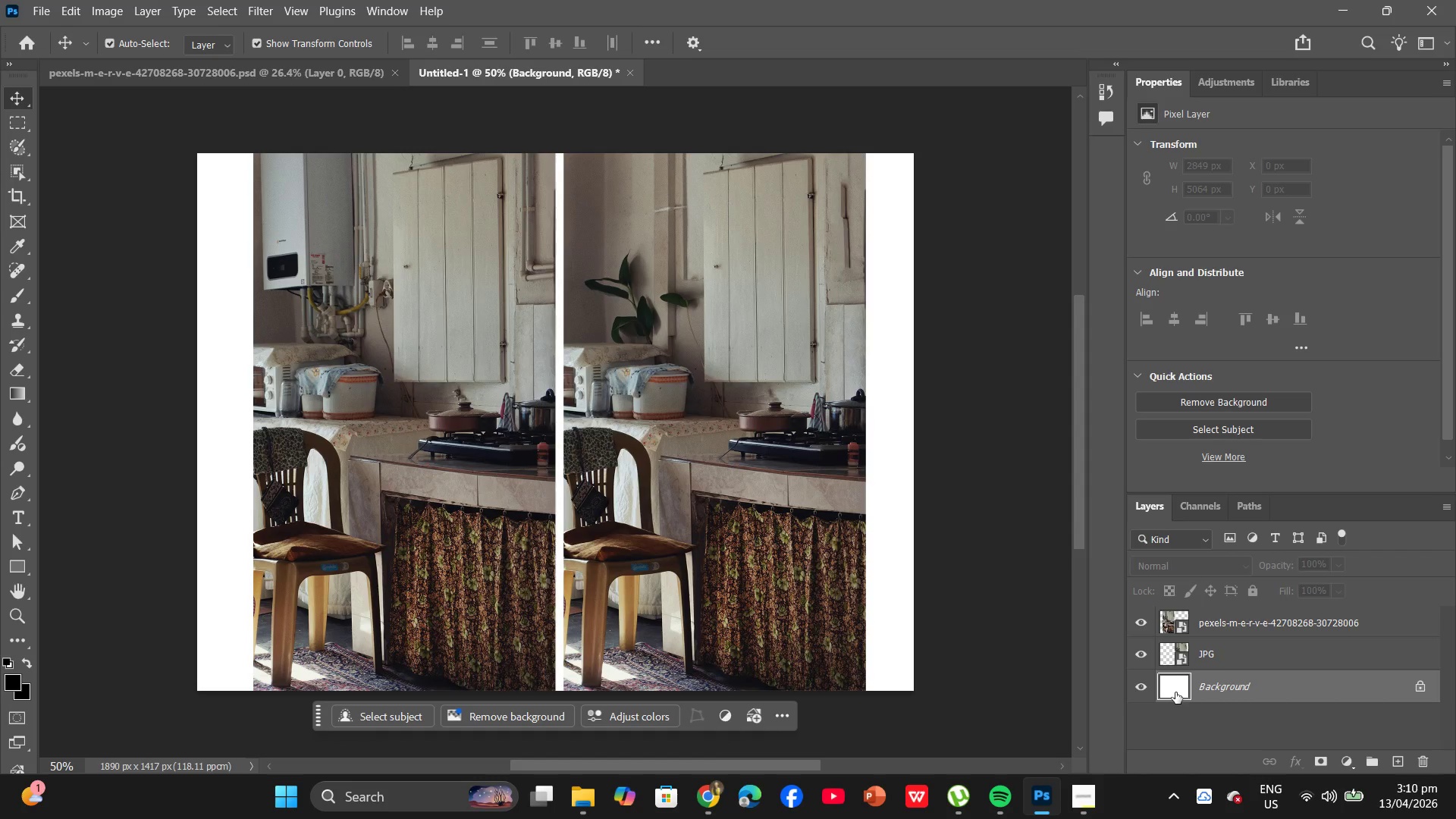 
hold_key(key=ControlLeft, duration=1.11)
 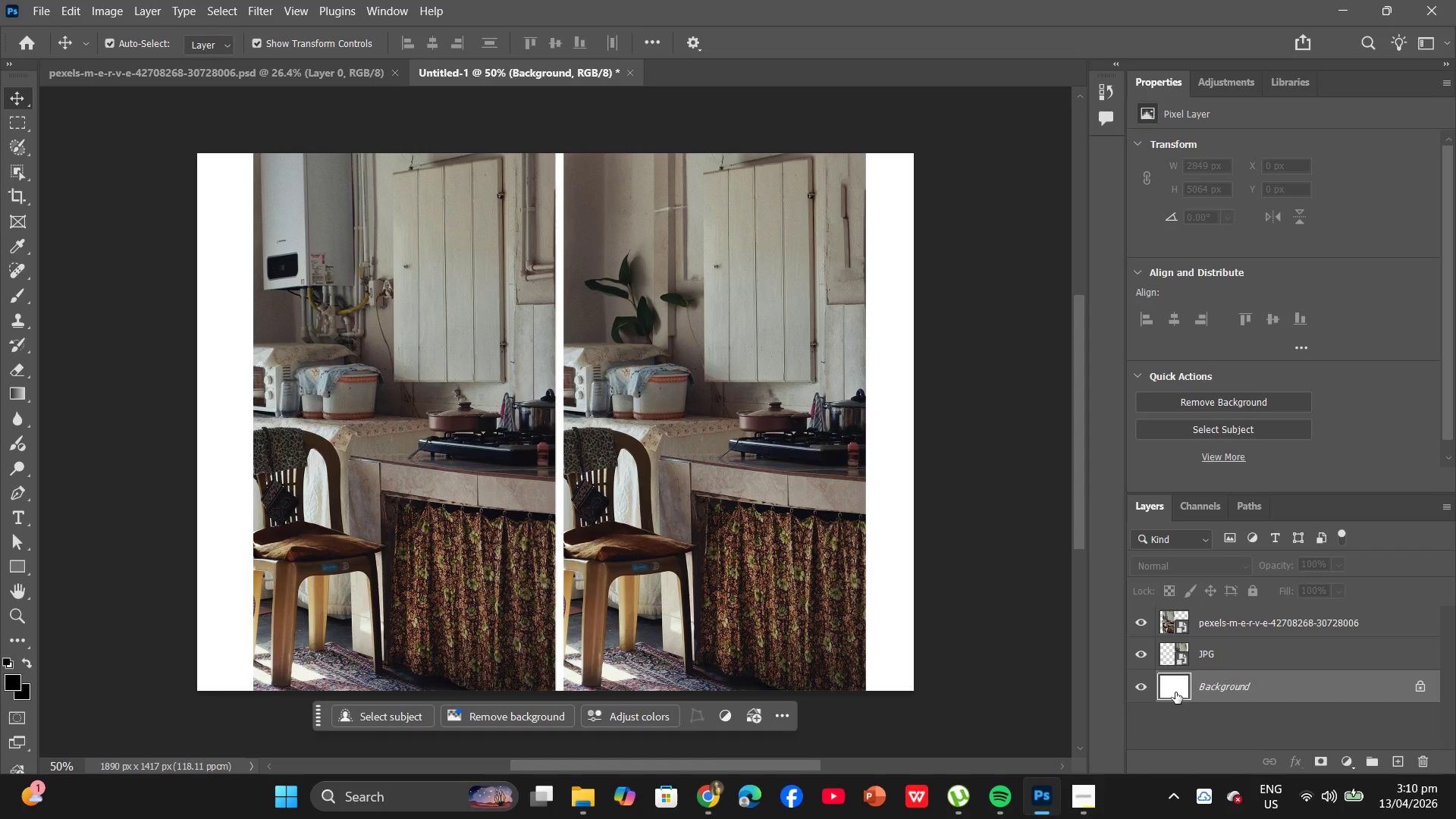 
hold_key(key=T, duration=0.31)
 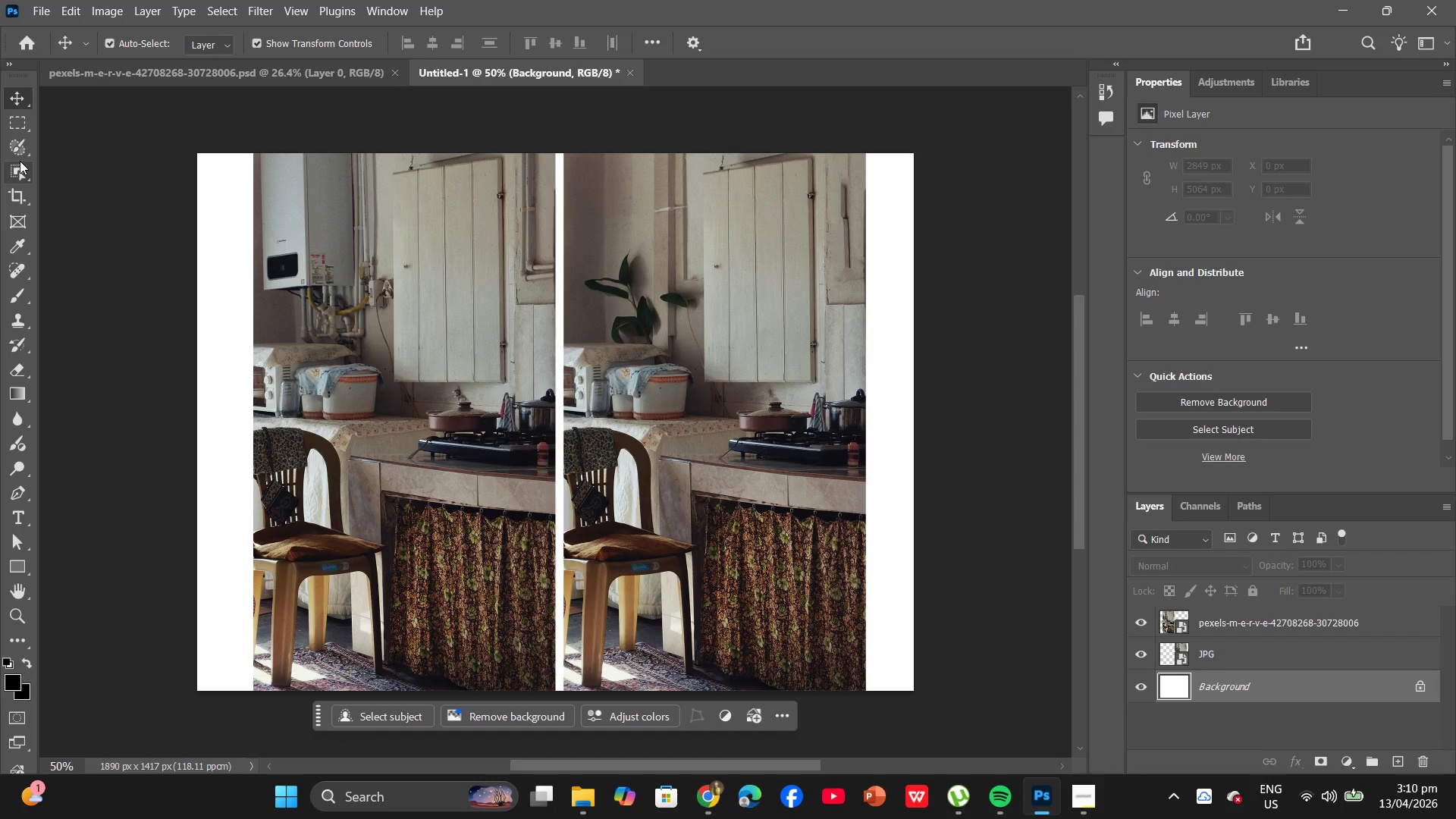 
wait(8.73)
 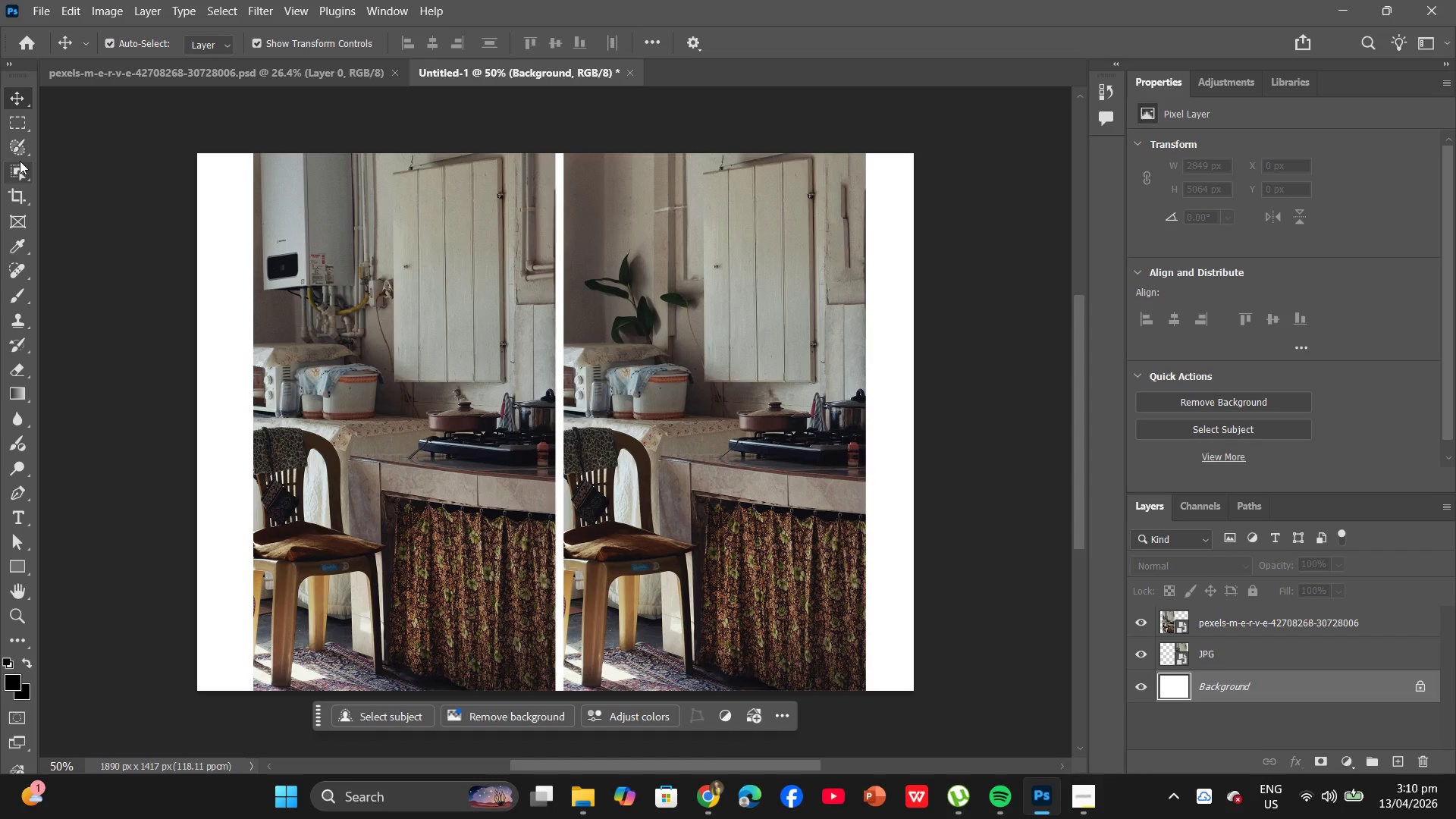 
left_click([26, 199])
 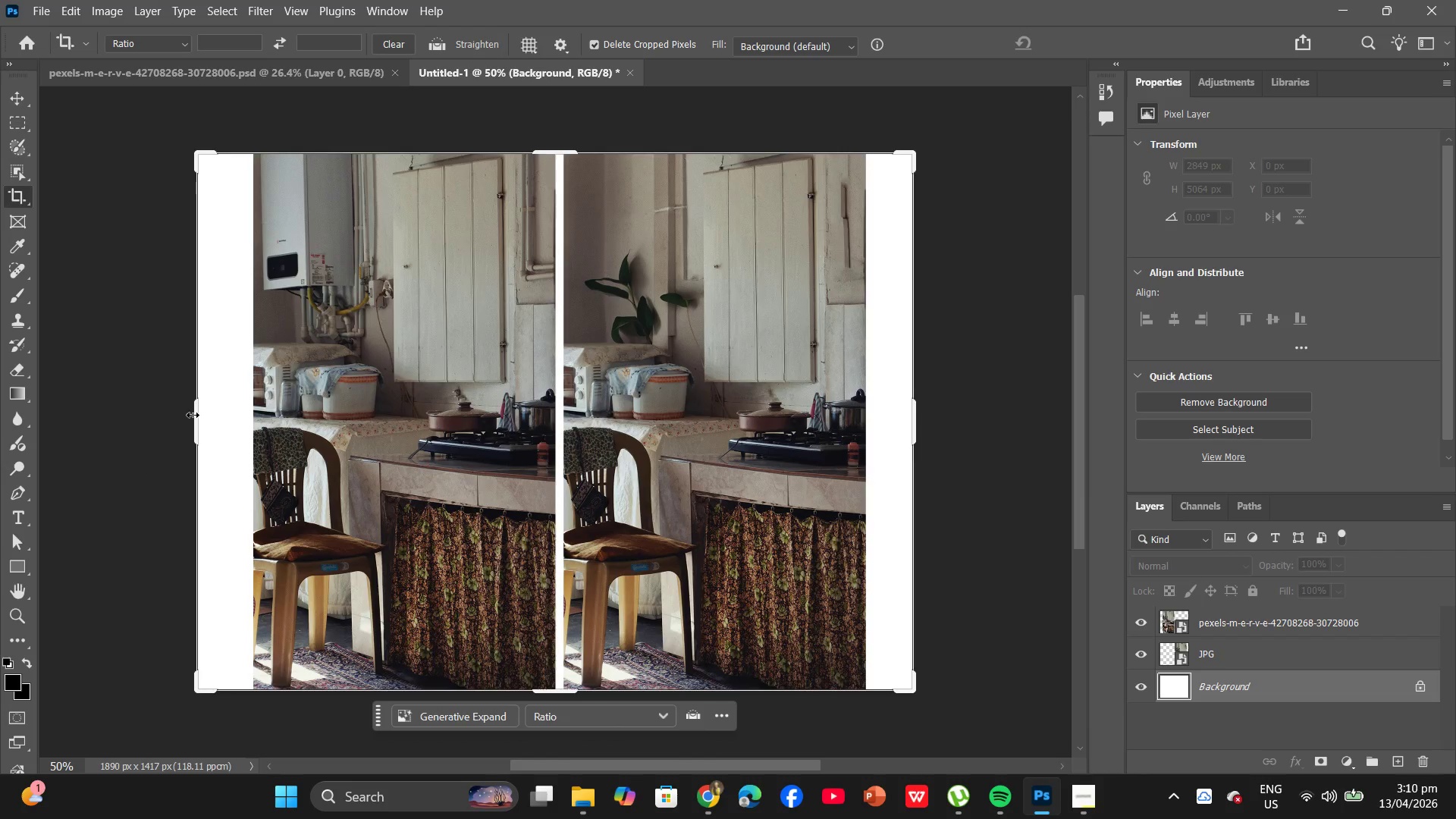 
left_click_drag(start_coordinate=[193, 415], to_coordinate=[221, 419])
 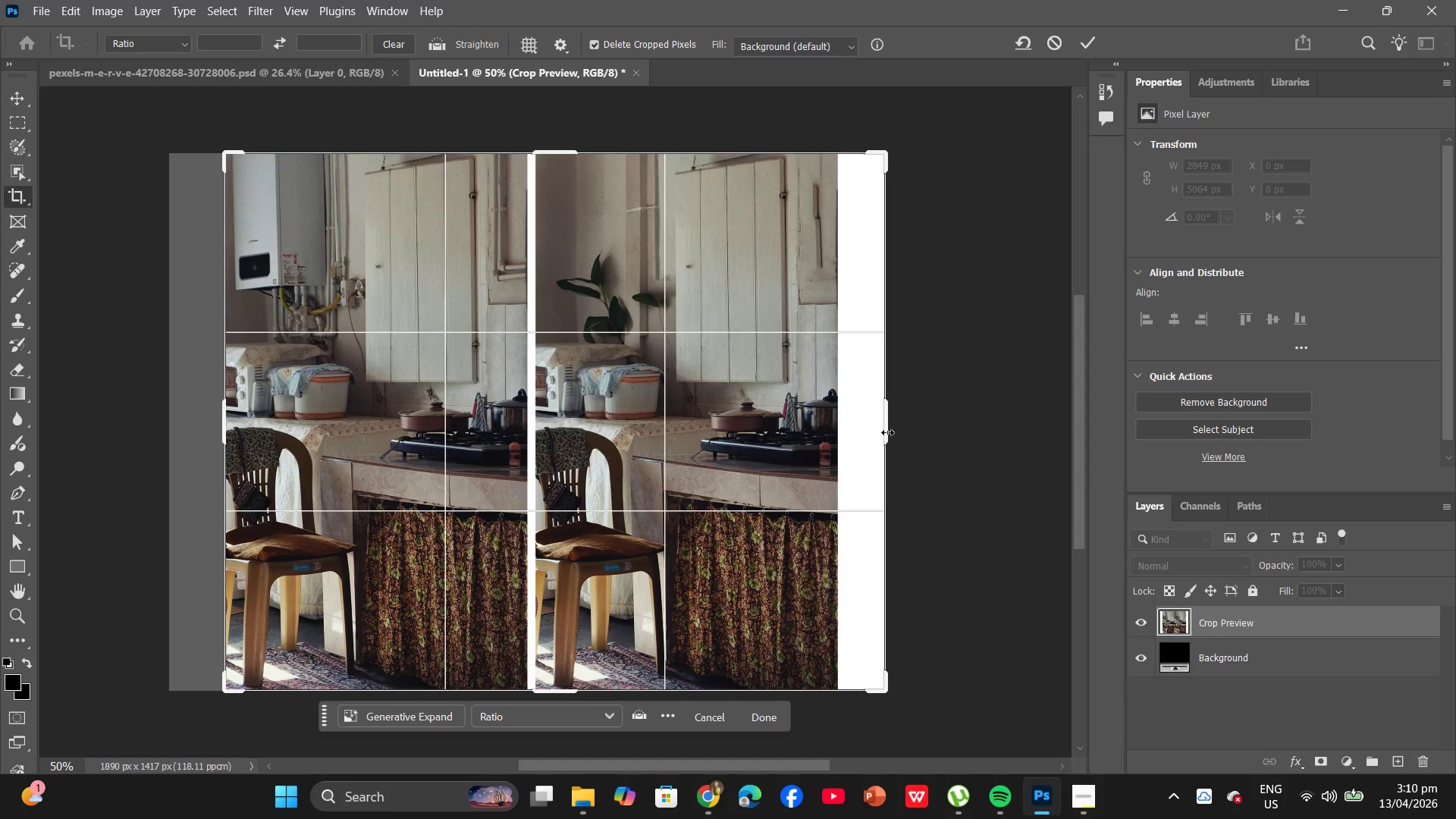 
left_click_drag(start_coordinate=[886, 427], to_coordinate=[862, 427])
 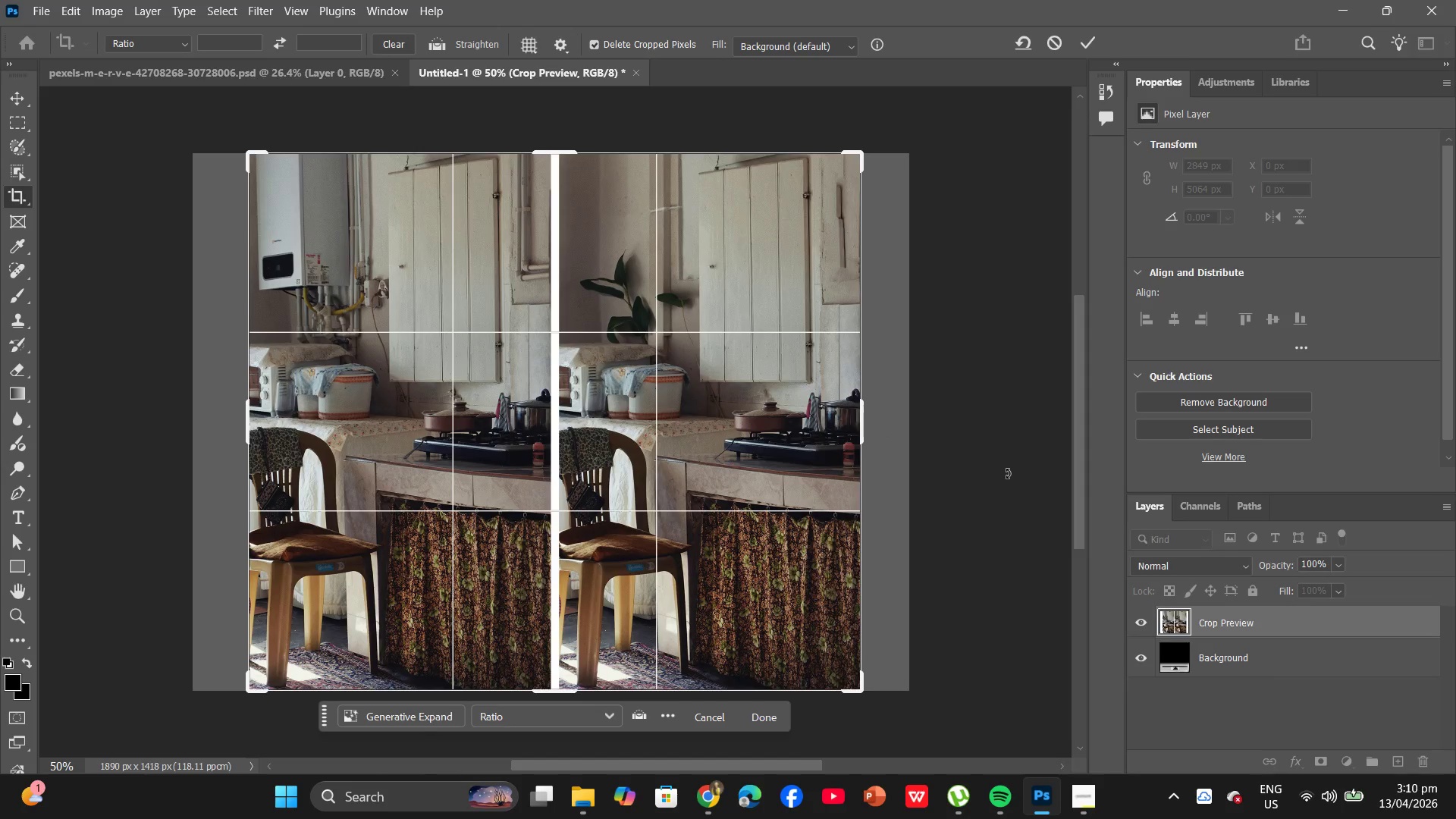 
hold_key(key=Enter, duration=0.31)
 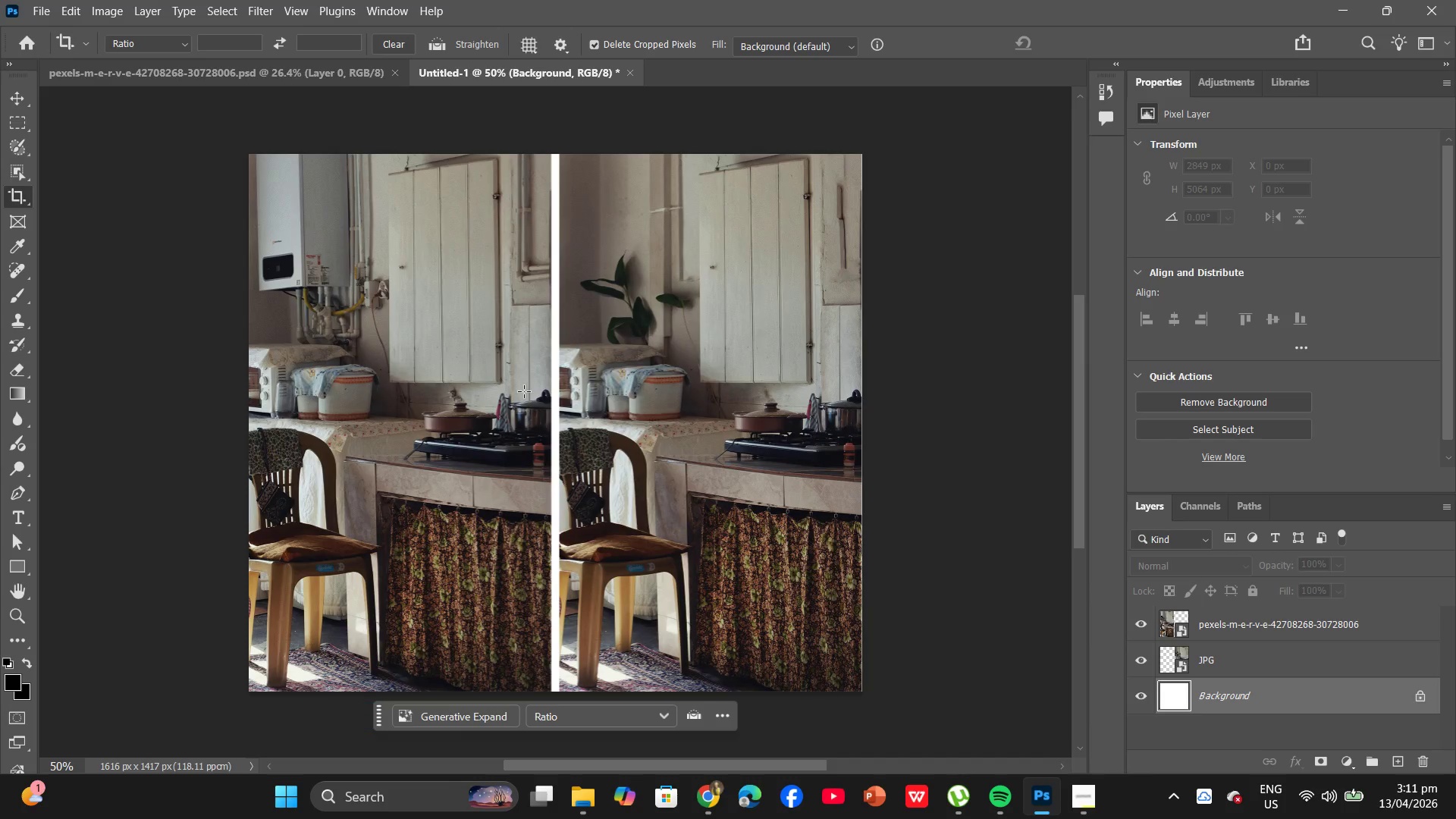 
wait(27.77)
 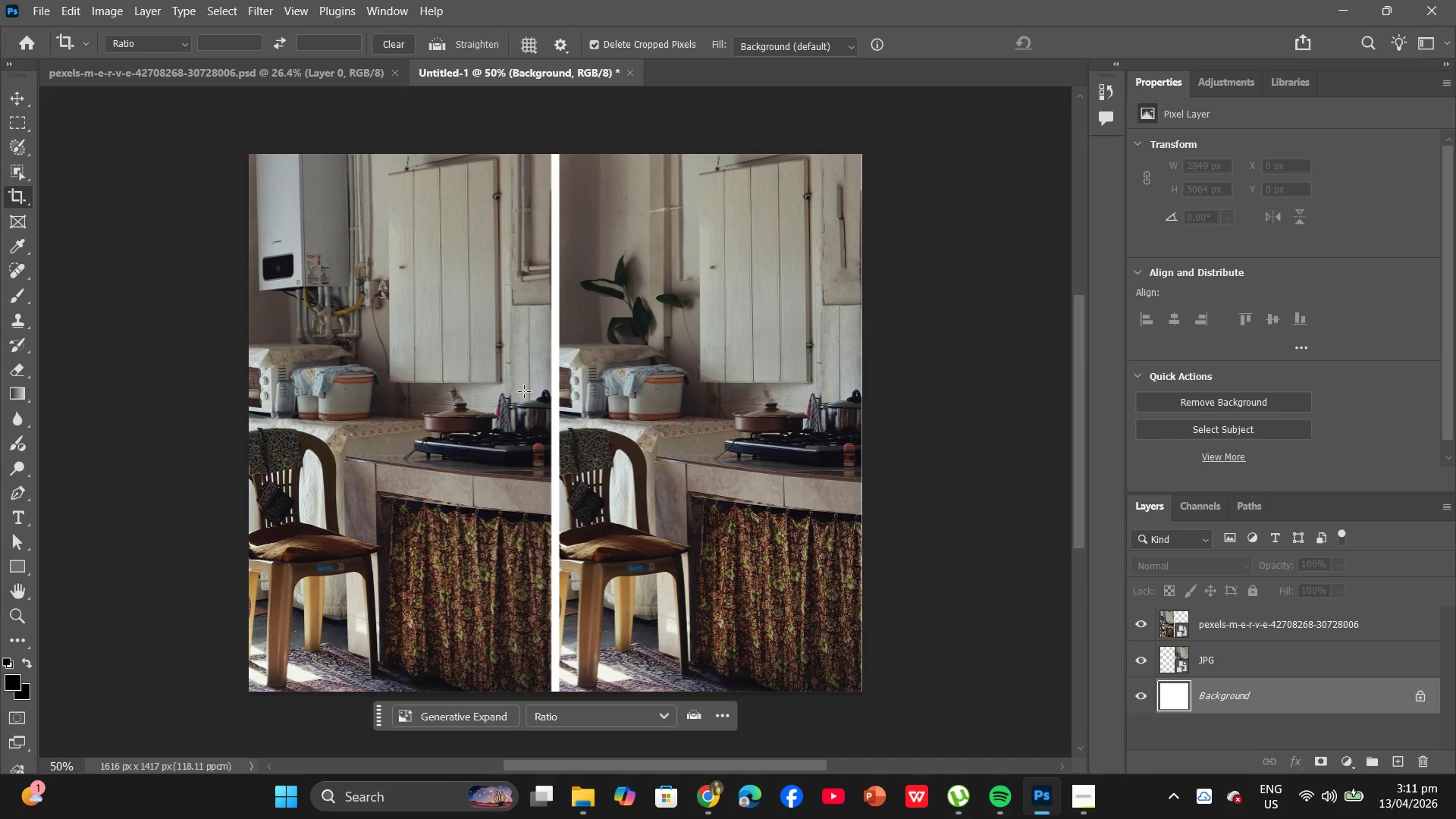 
left_click([15, 515])
 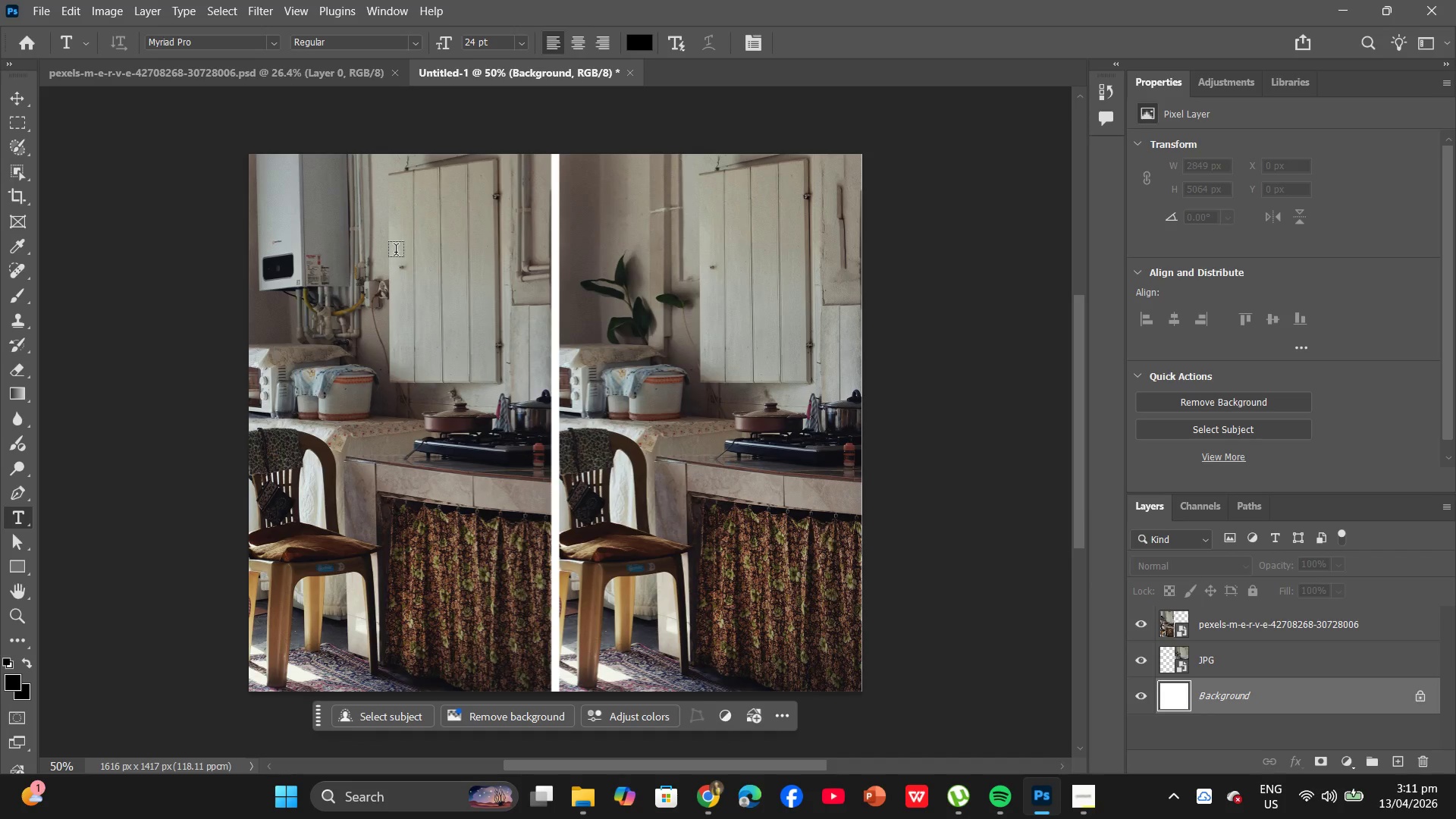 
left_click([378, 260])
 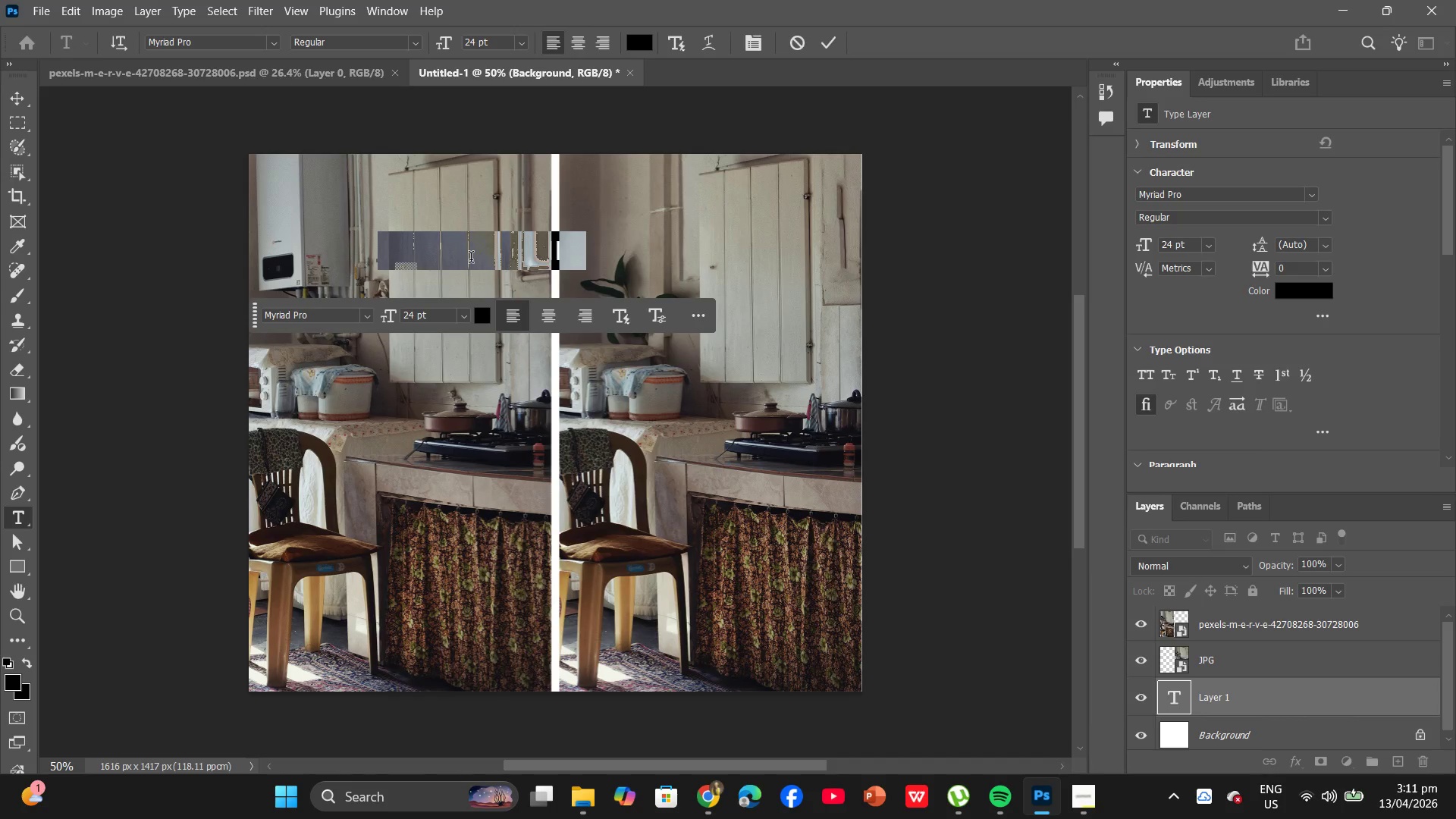 
double_click([471, 259])
 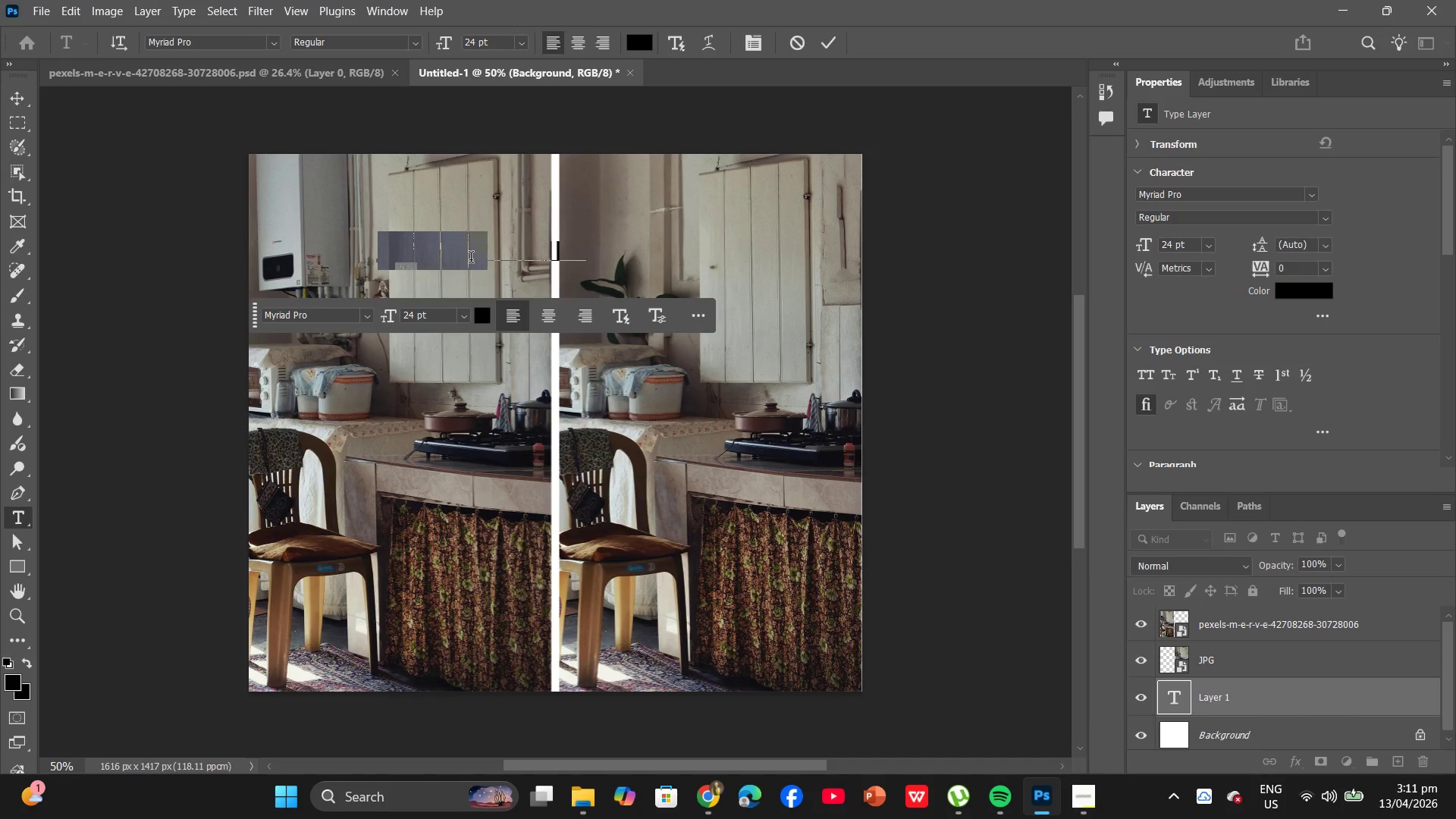 
double_click([471, 259])
 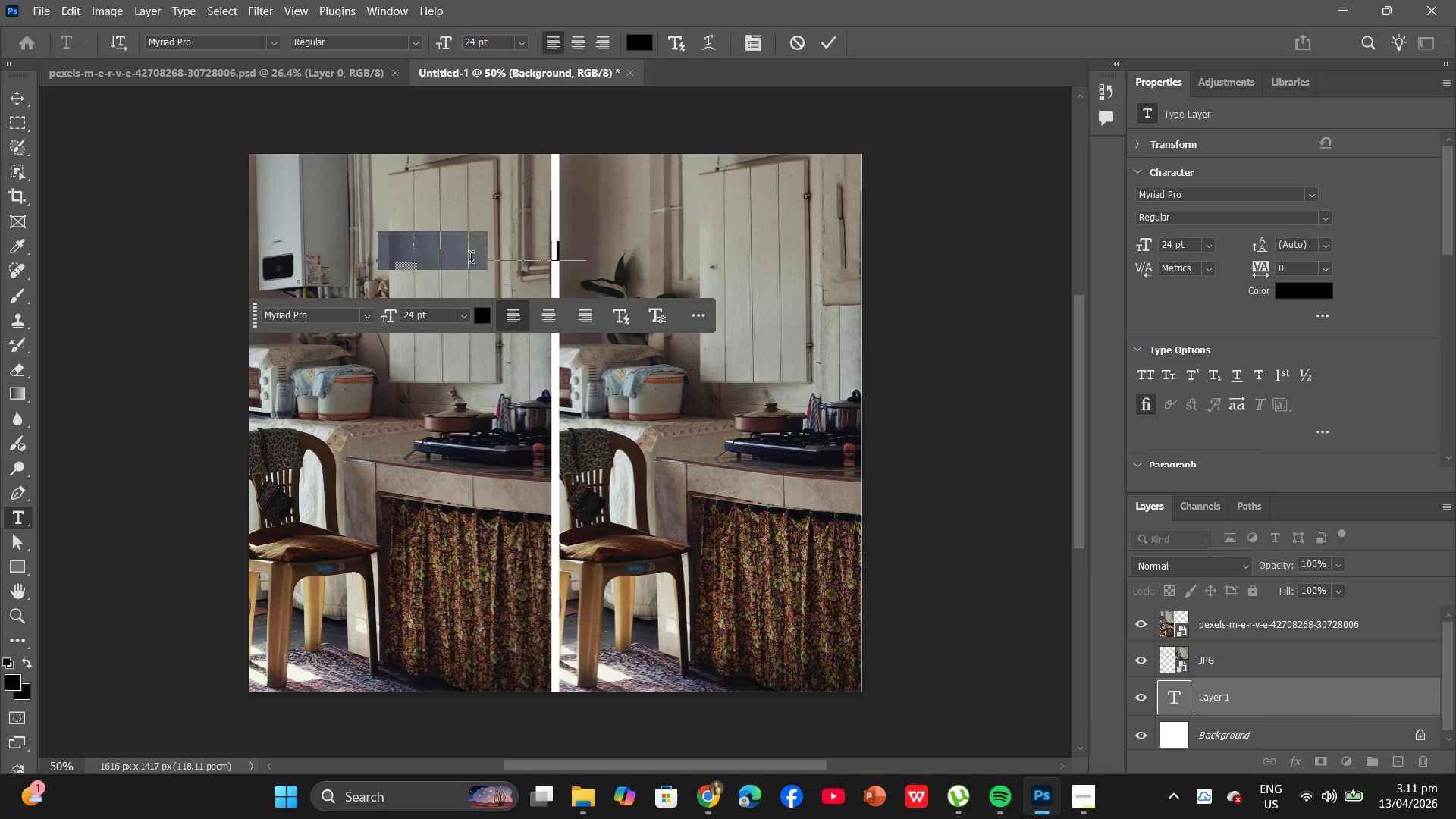 
left_click_drag(start_coordinate=[471, 259], to_coordinate=[495, 256])
 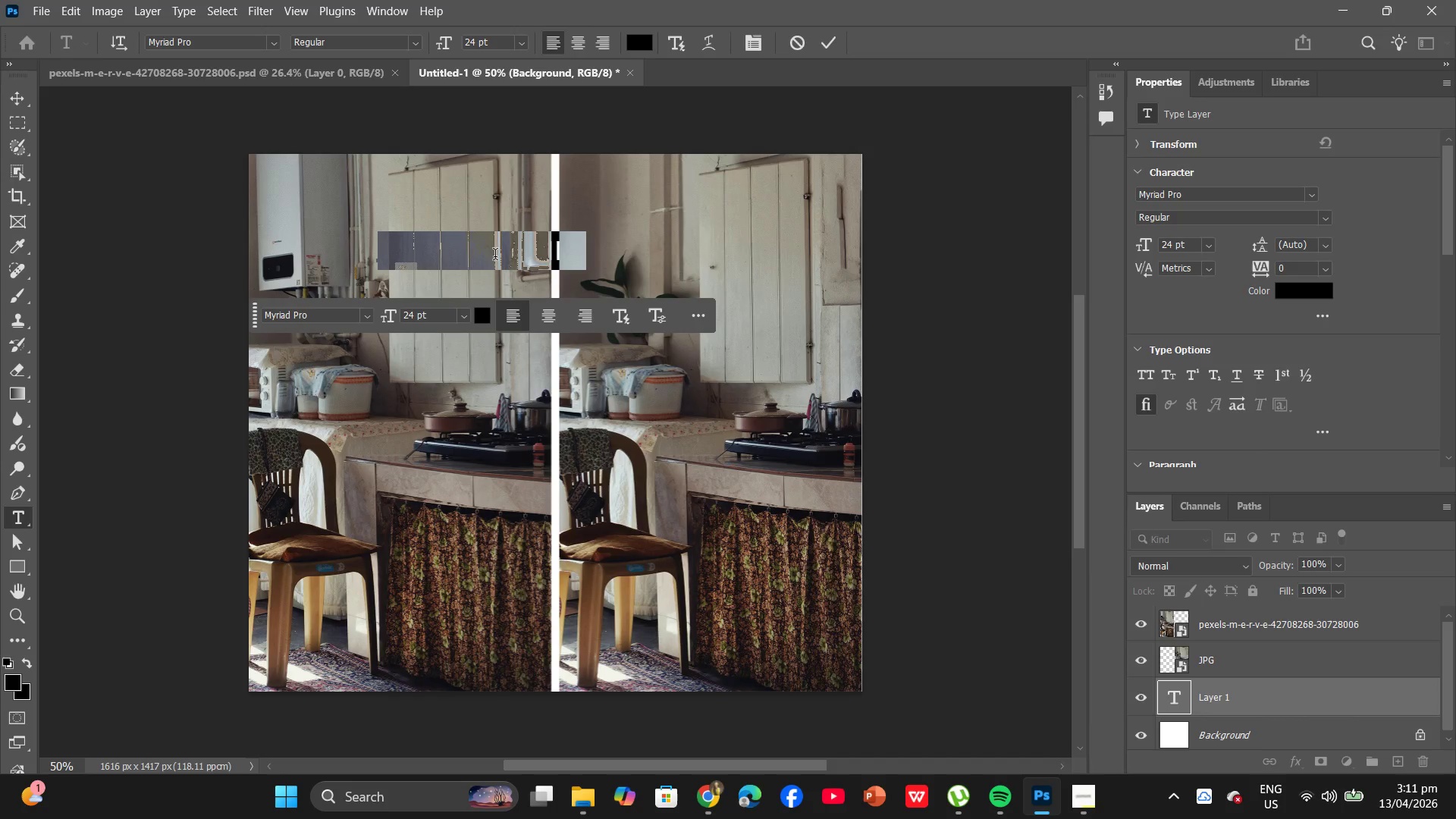 
hold_key(key=B, duration=0.31)
 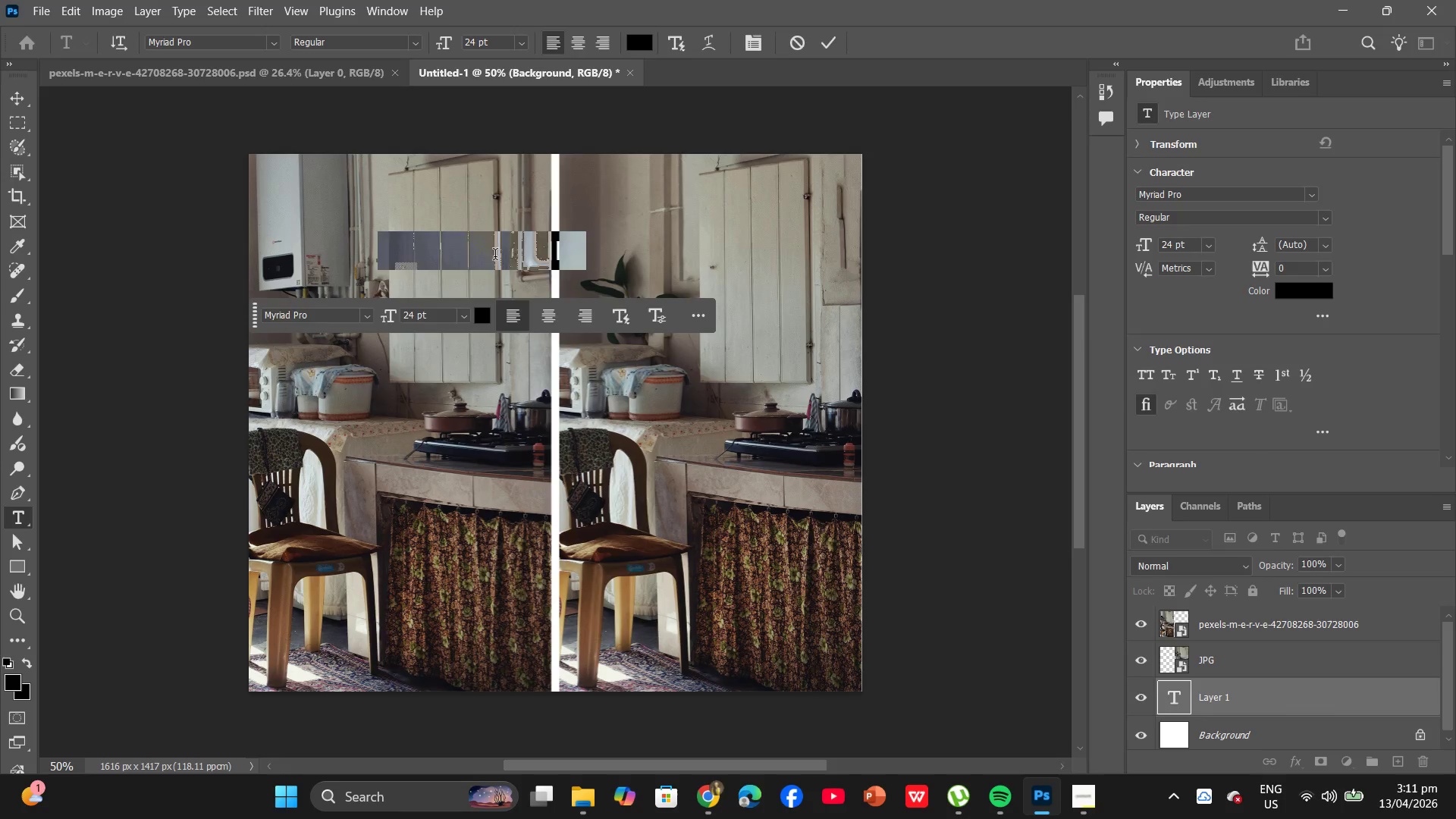 
key(E)
 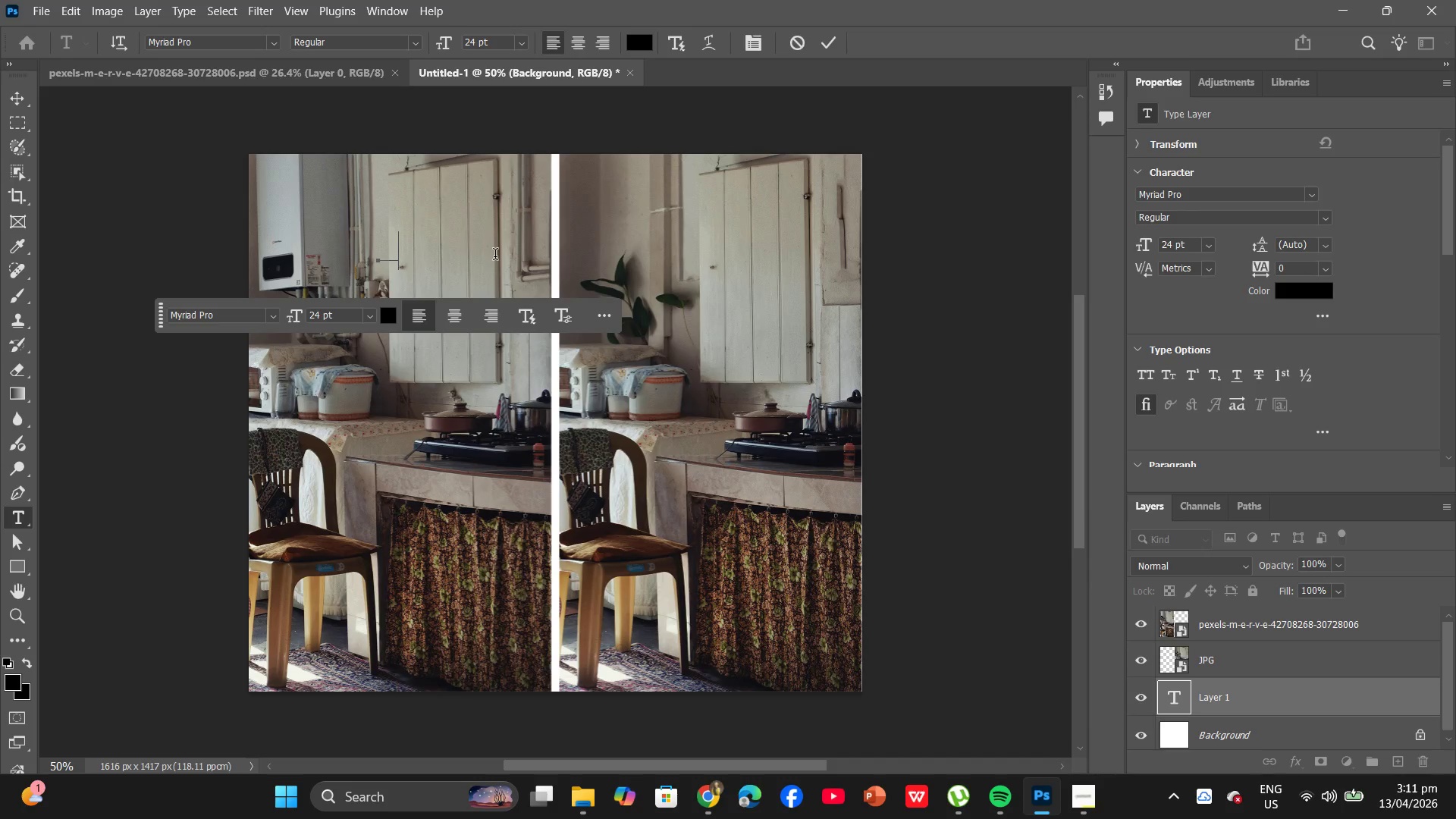 
hold_key(key=F, duration=0.31)
 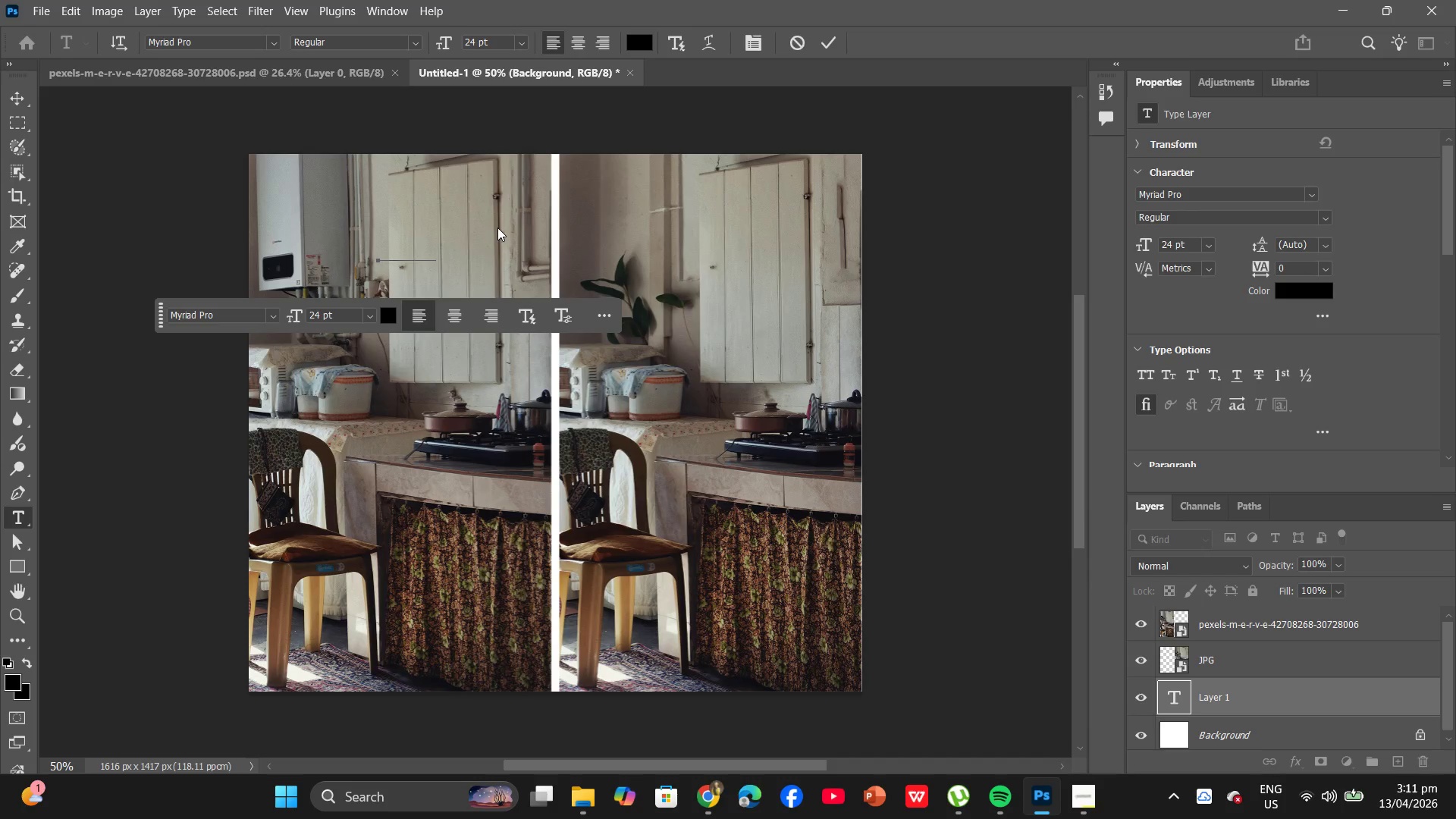 
type(ORE)
 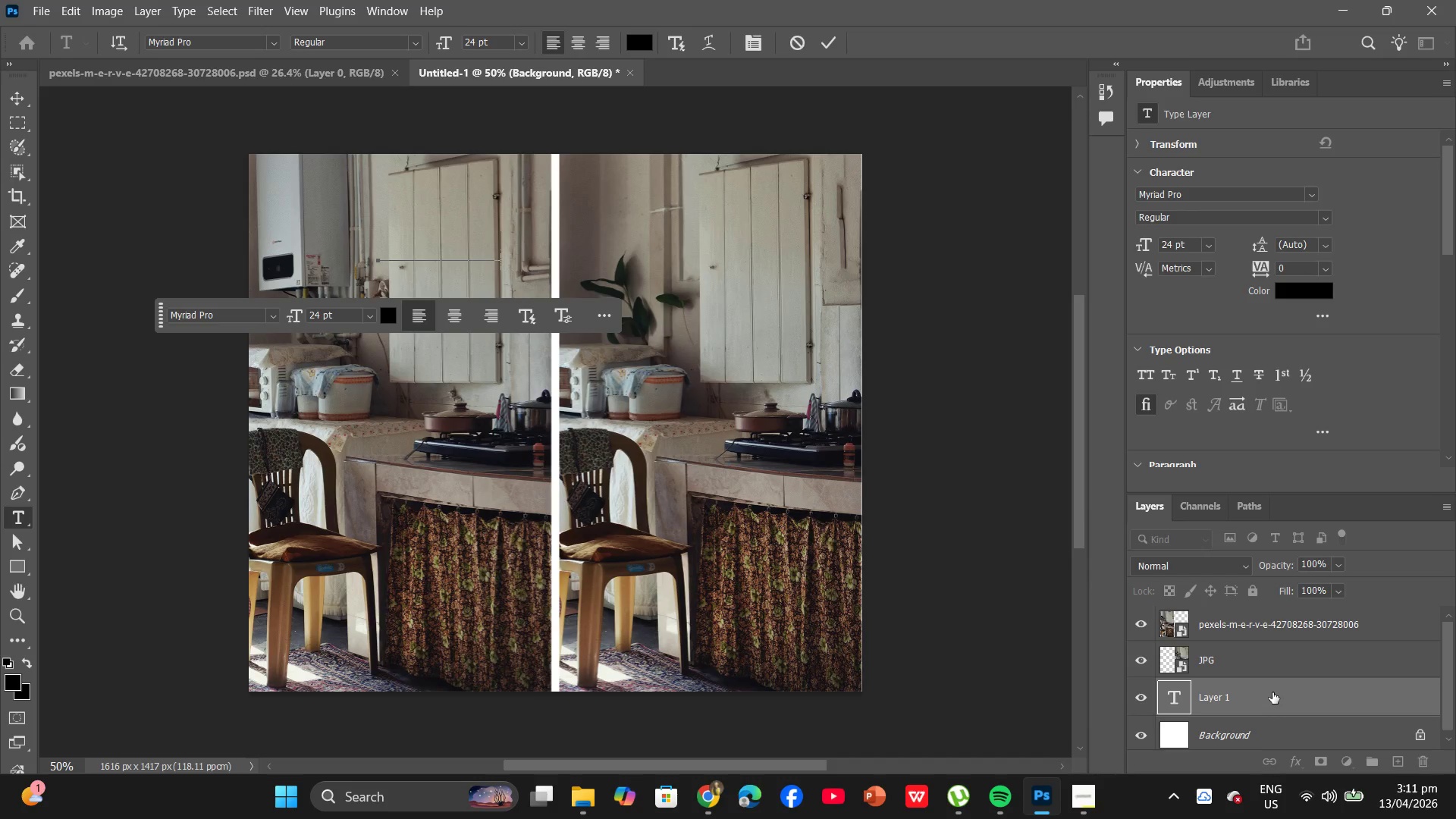 
left_click_drag(start_coordinate=[1272, 692], to_coordinate=[1262, 613])
 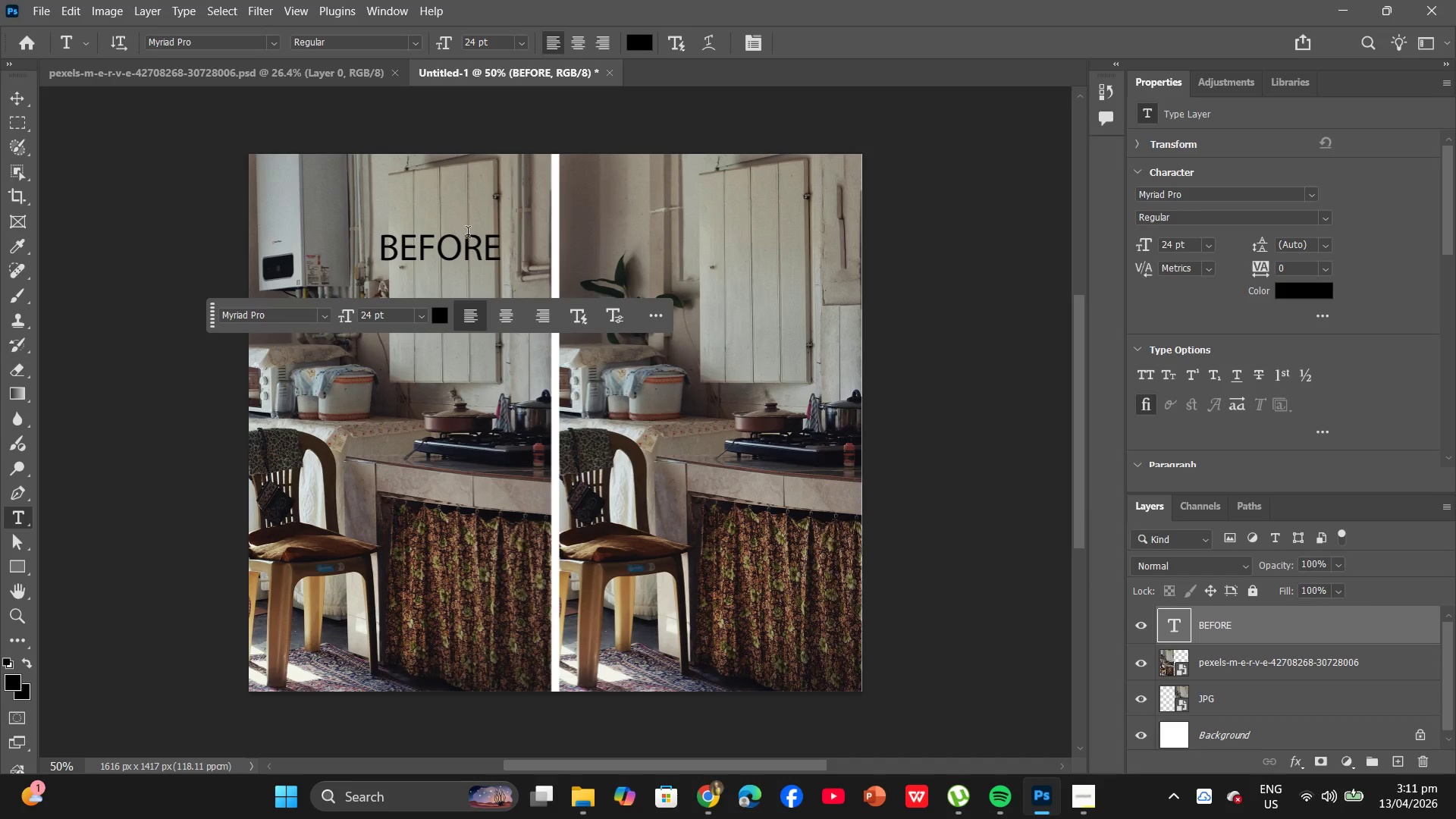 
left_click([488, 252])
 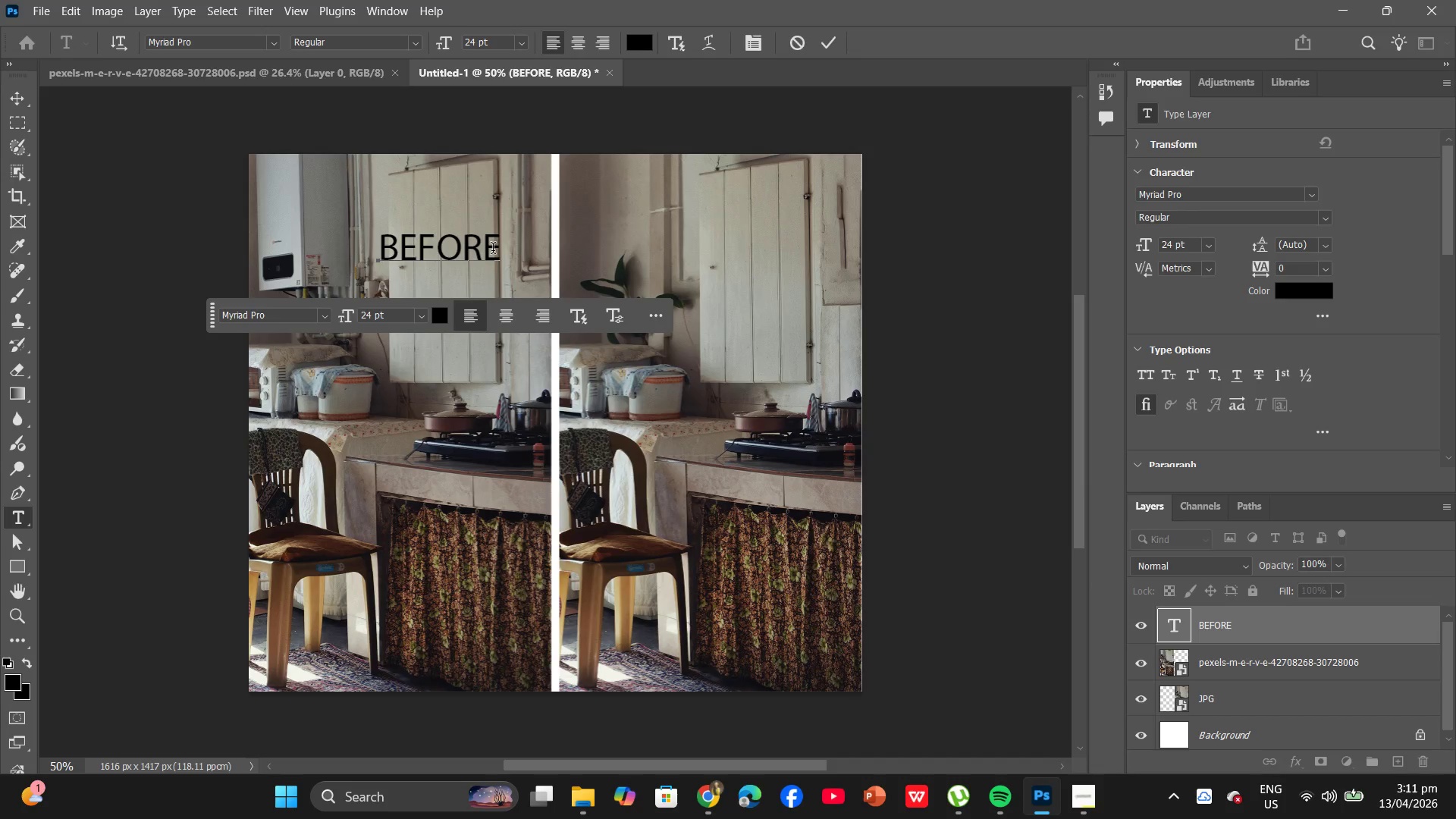 
double_click([493, 250])
 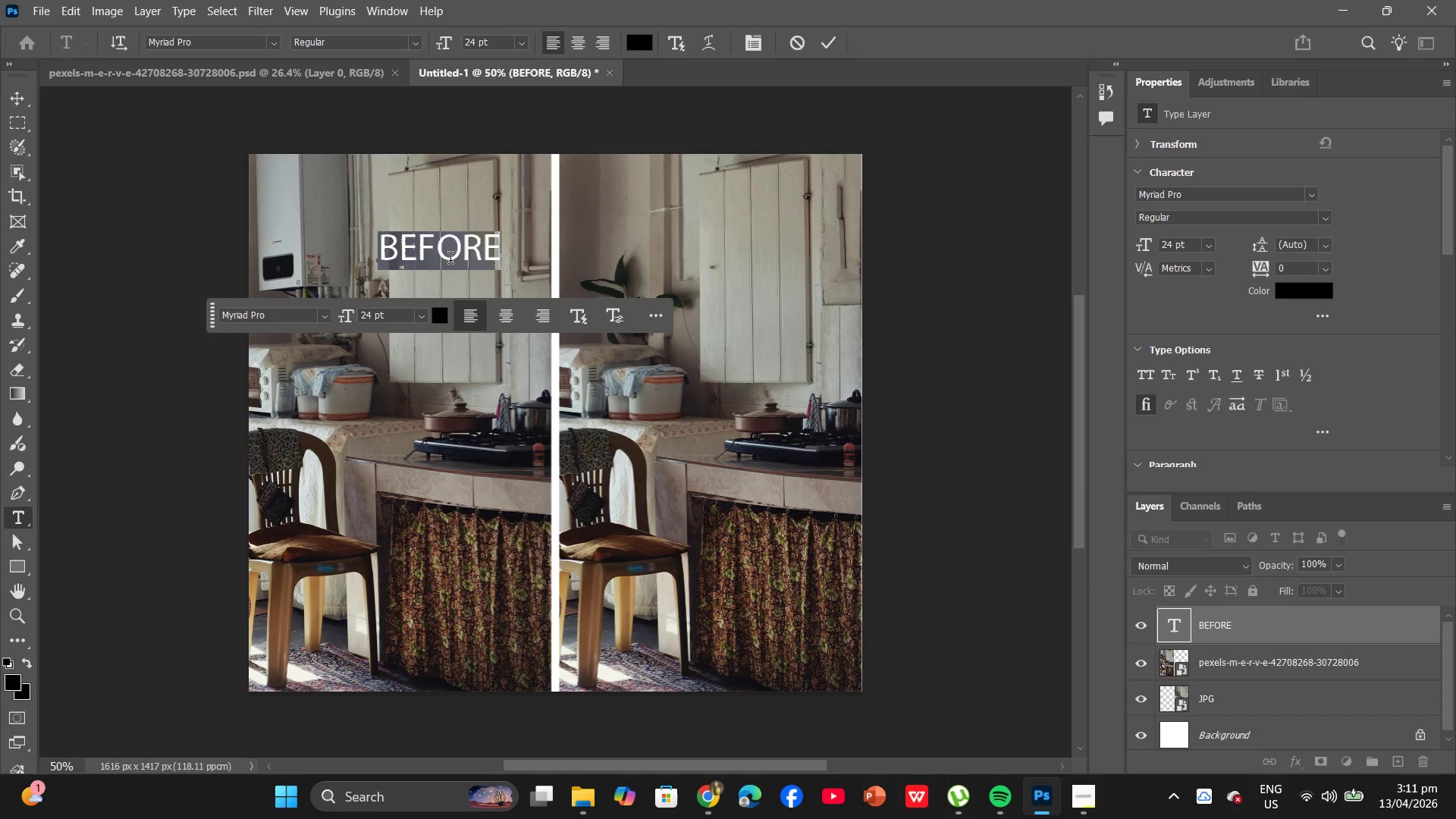 
left_click([450, 250])
 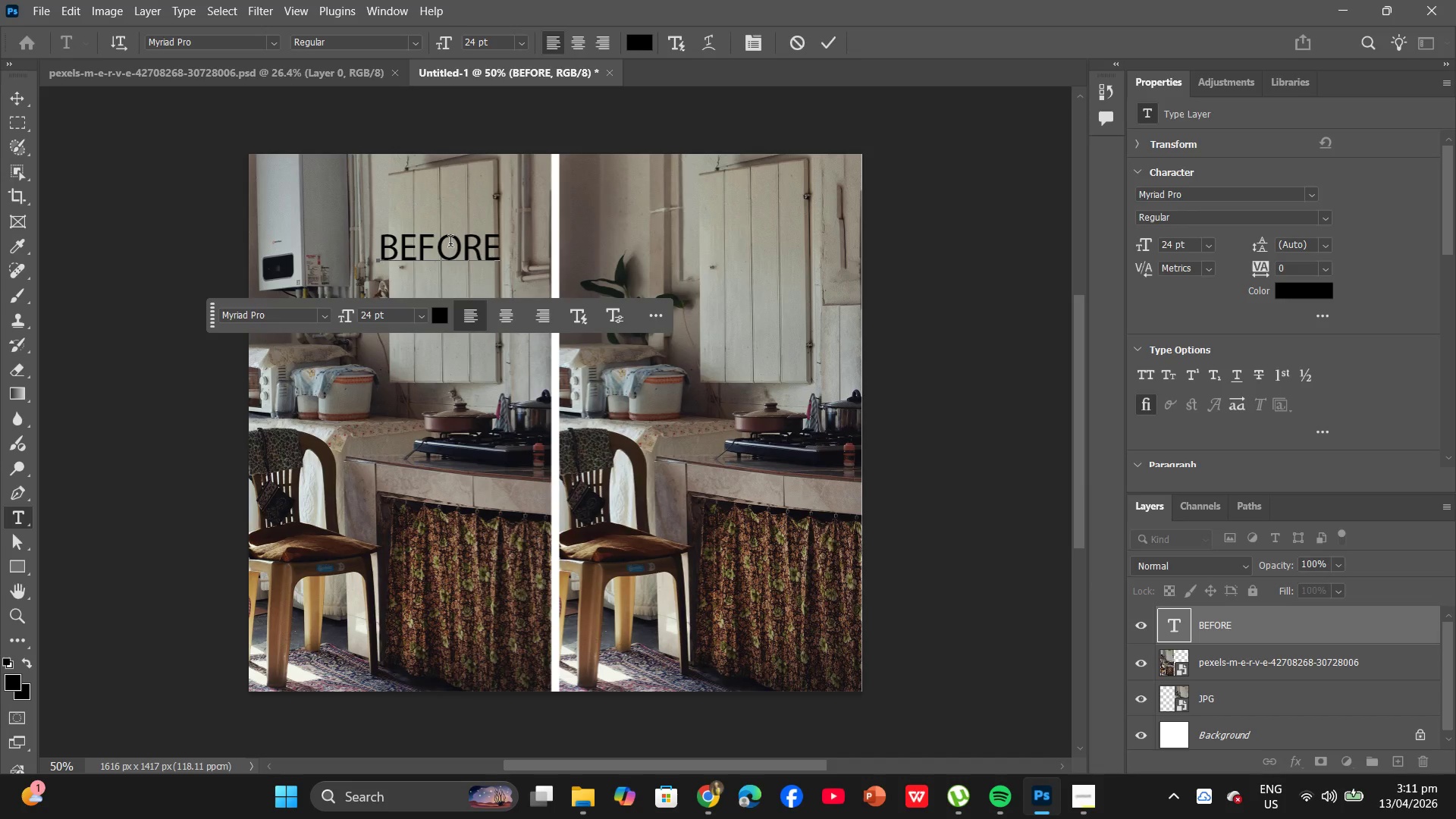 
double_click([450, 243])
 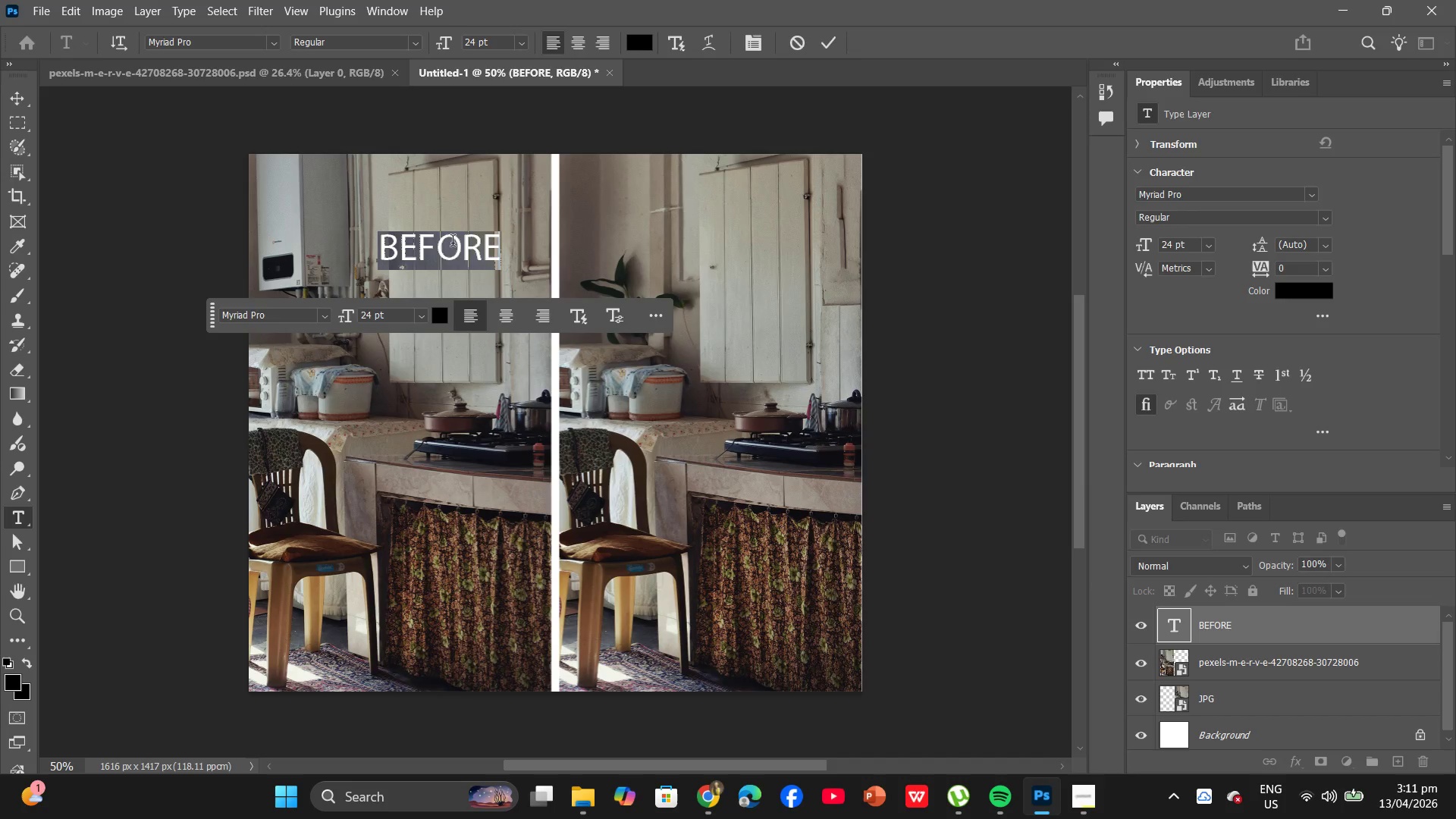 
key(Control+C)
 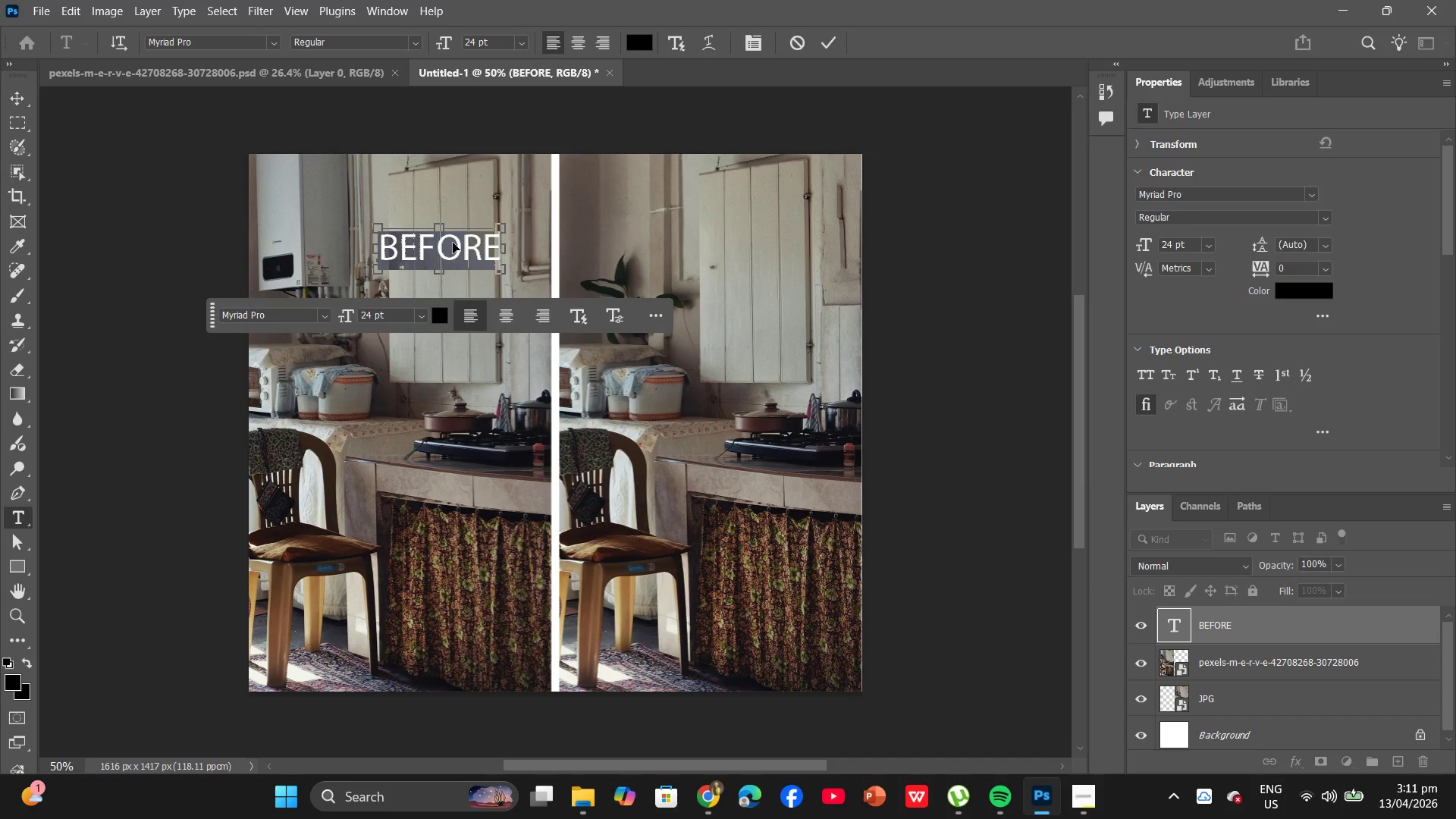 
key(Control+V)
 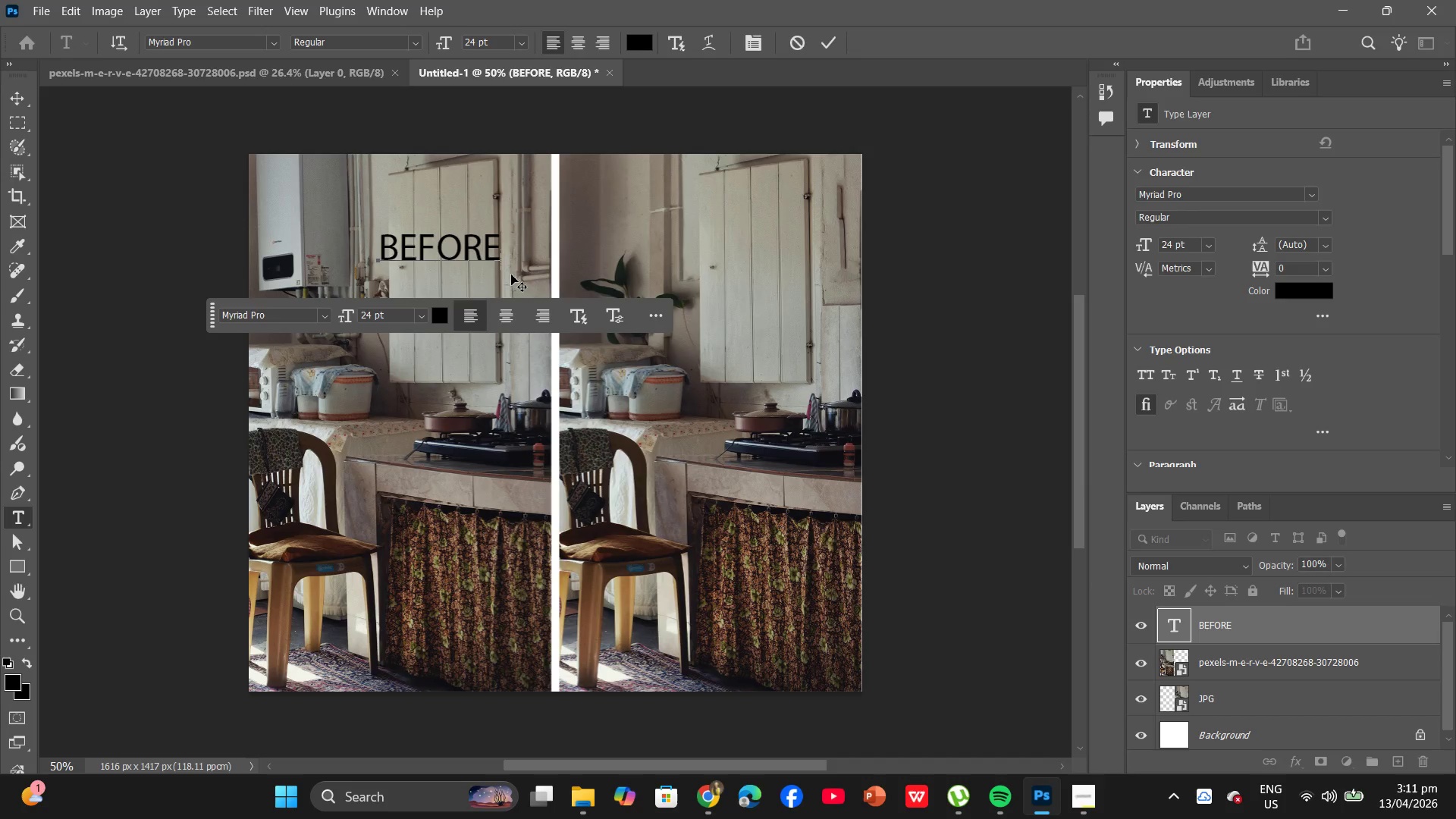 
left_click([474, 250])
 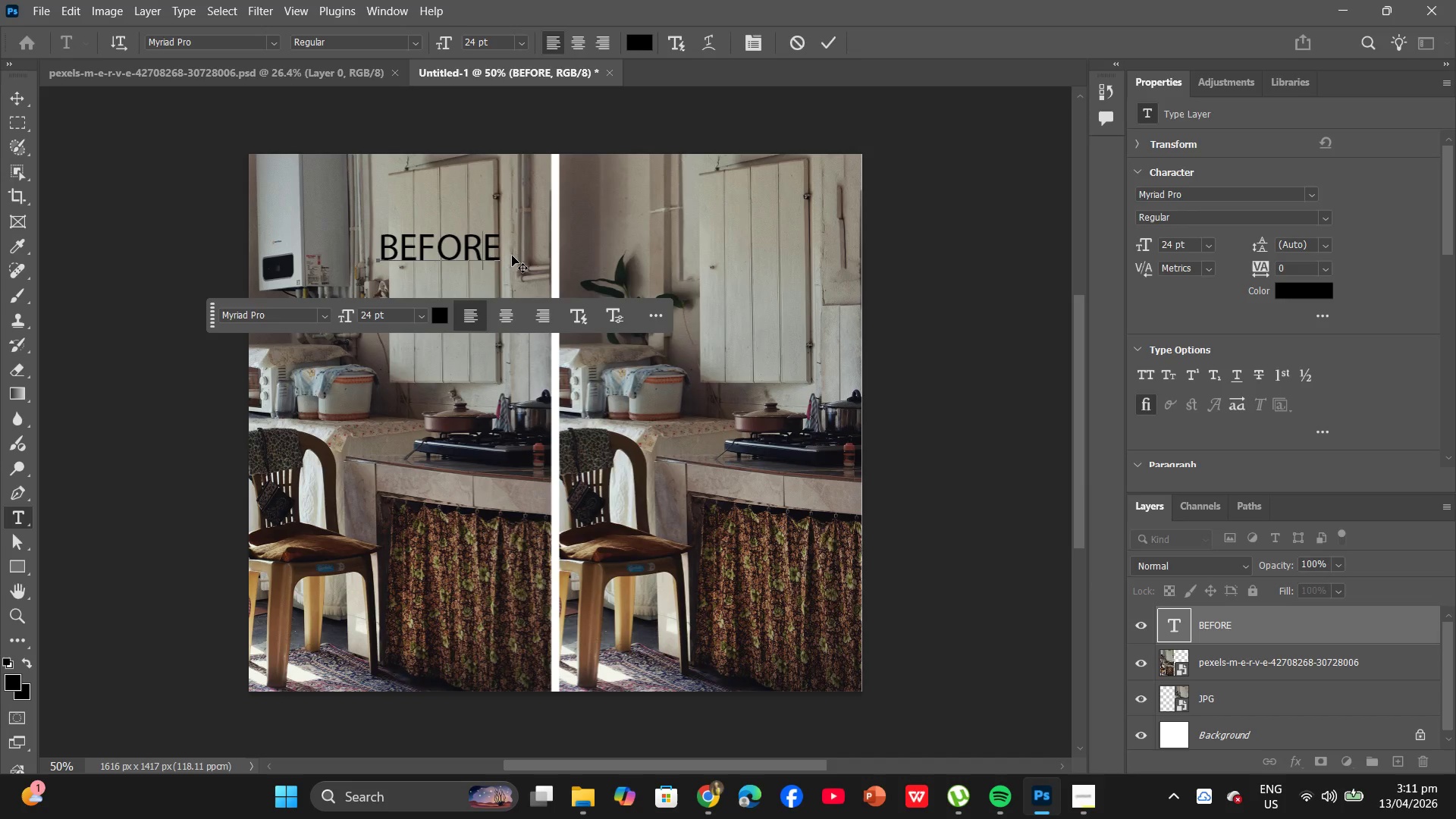 
left_click([513, 256])
 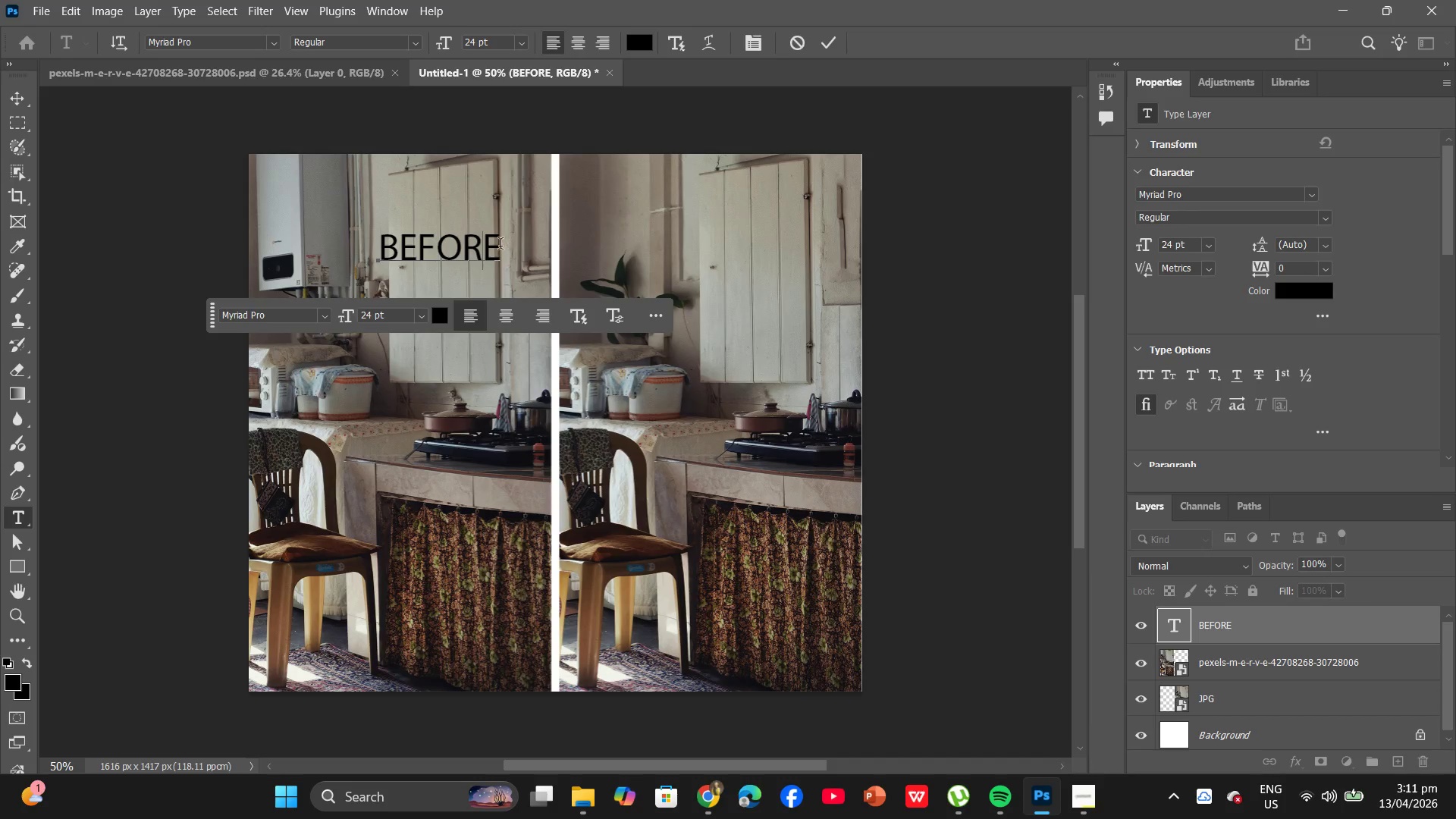 
left_click([460, 242])
 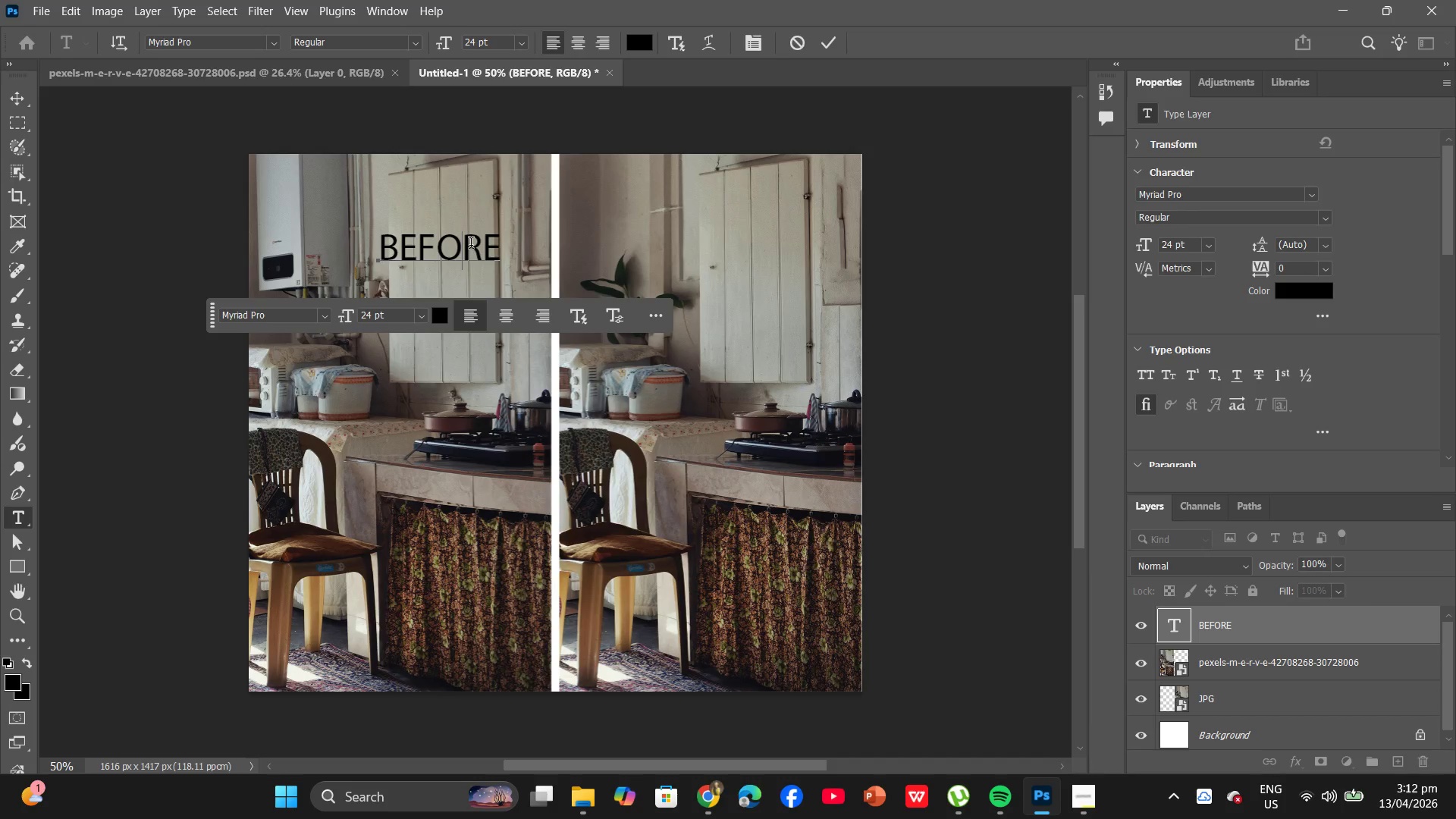 
left_click([471, 245])
 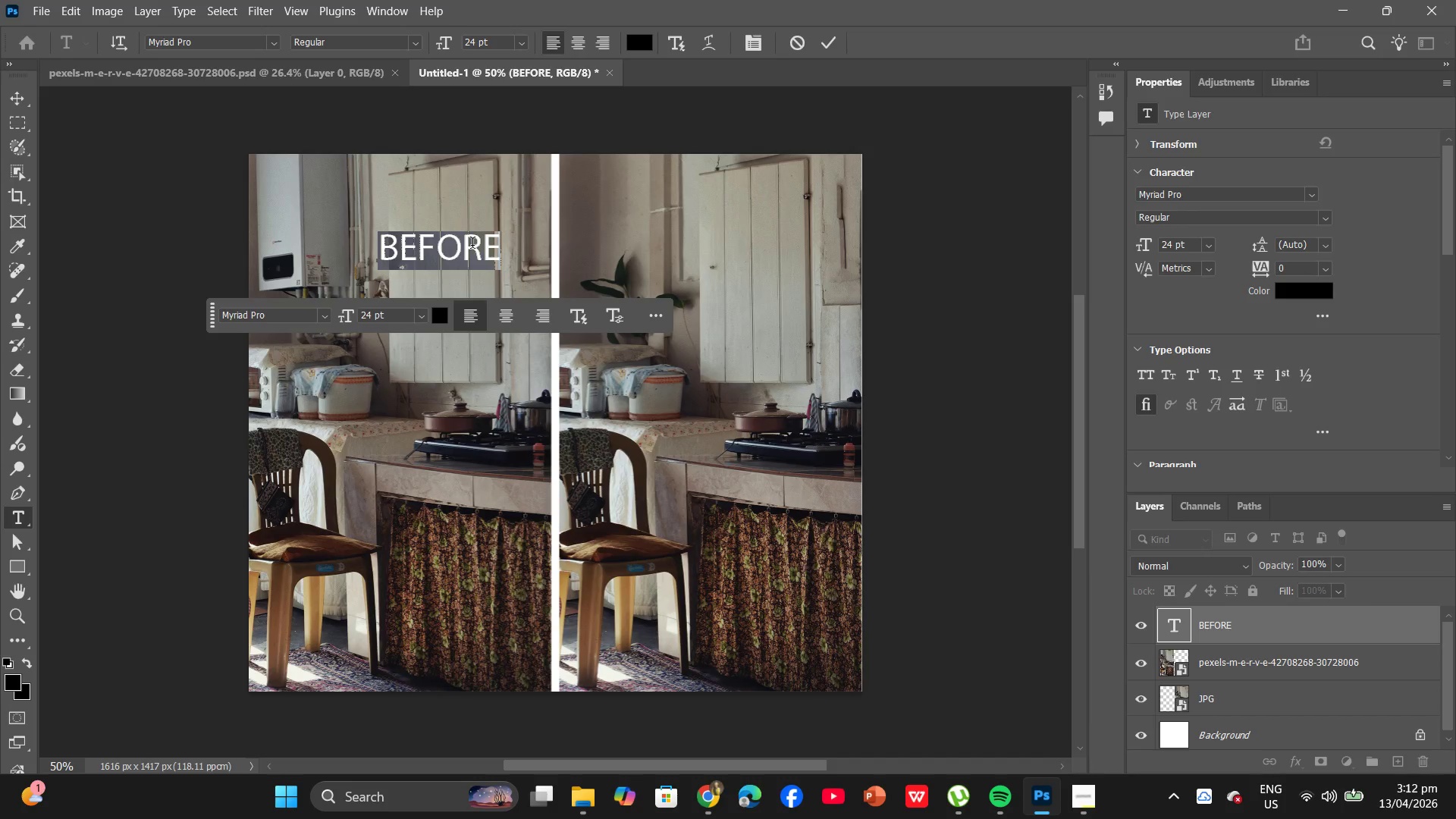 
hold_key(key=C, duration=0.31)
 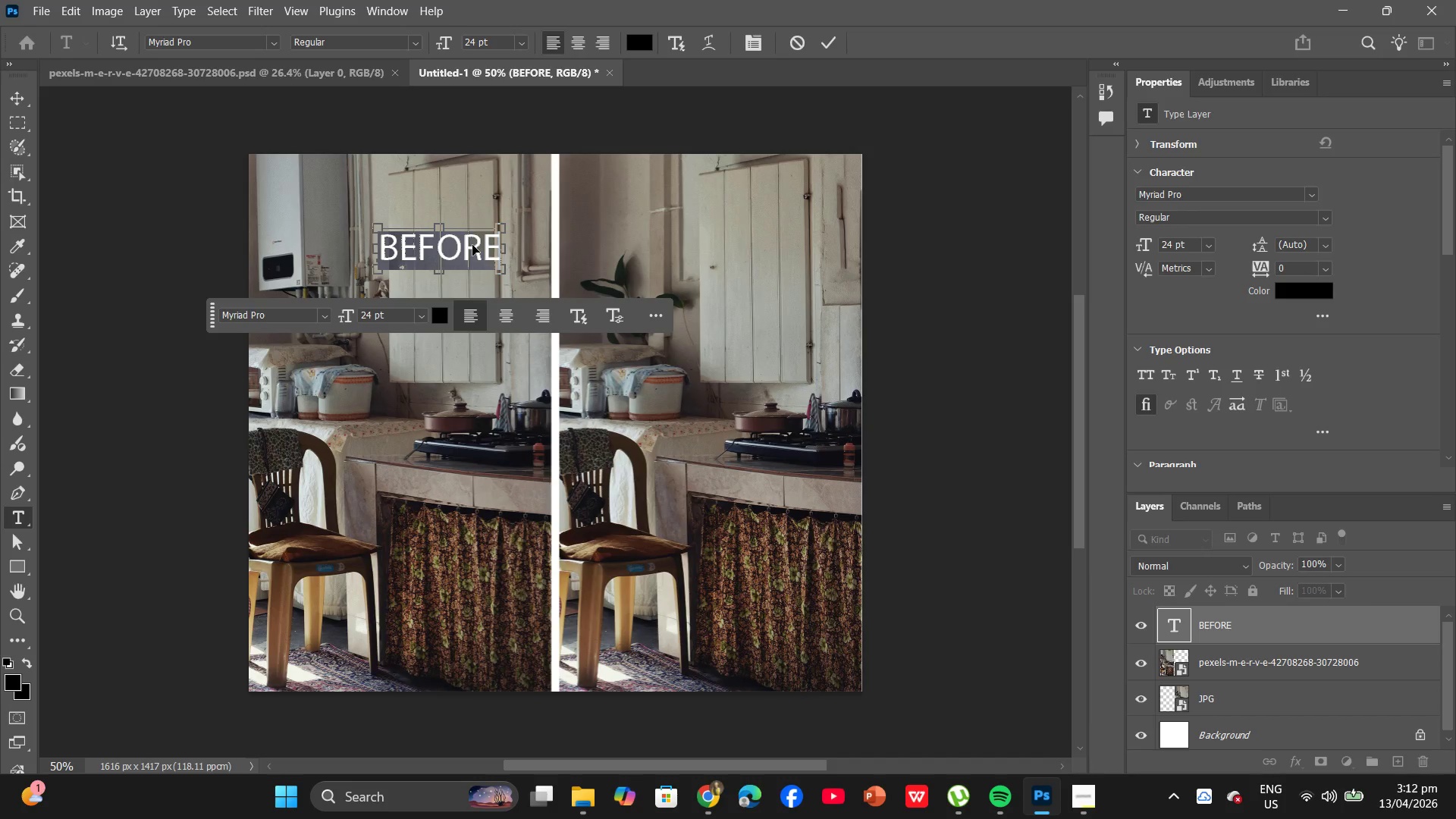 
key(Control+V)
 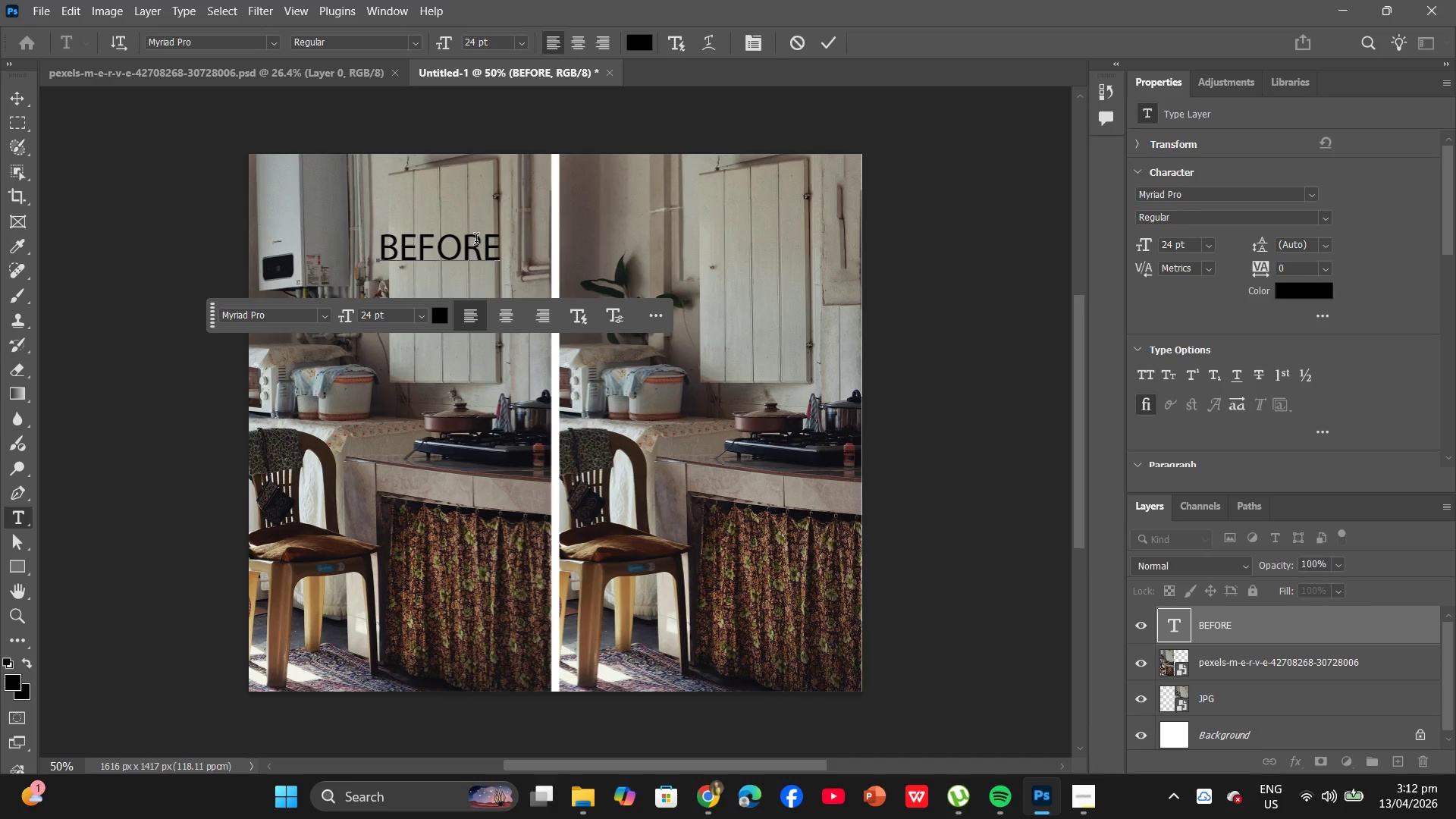 
key(Control+V)
 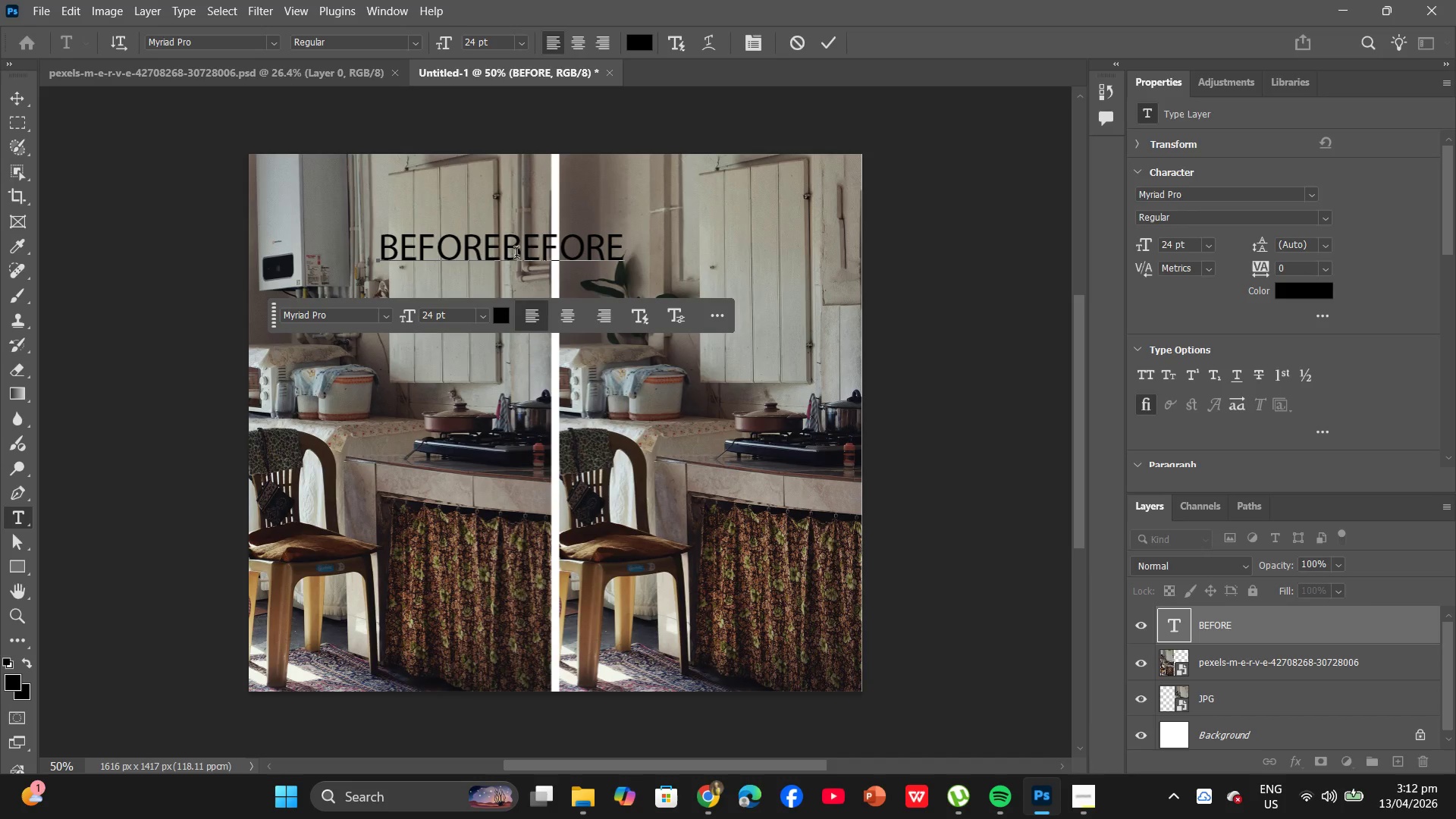 
left_click([527, 253])
 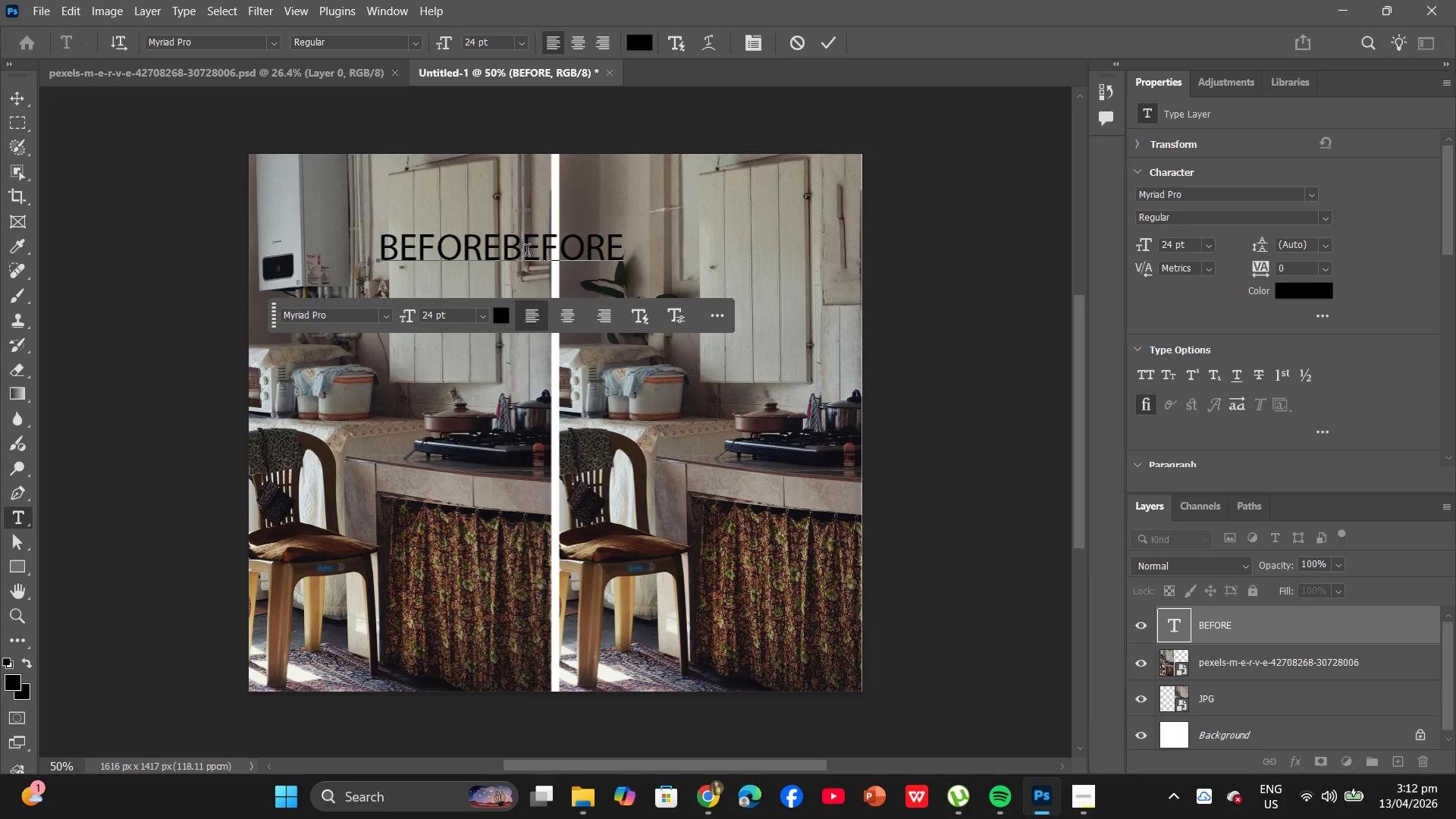 
double_click([527, 253])
 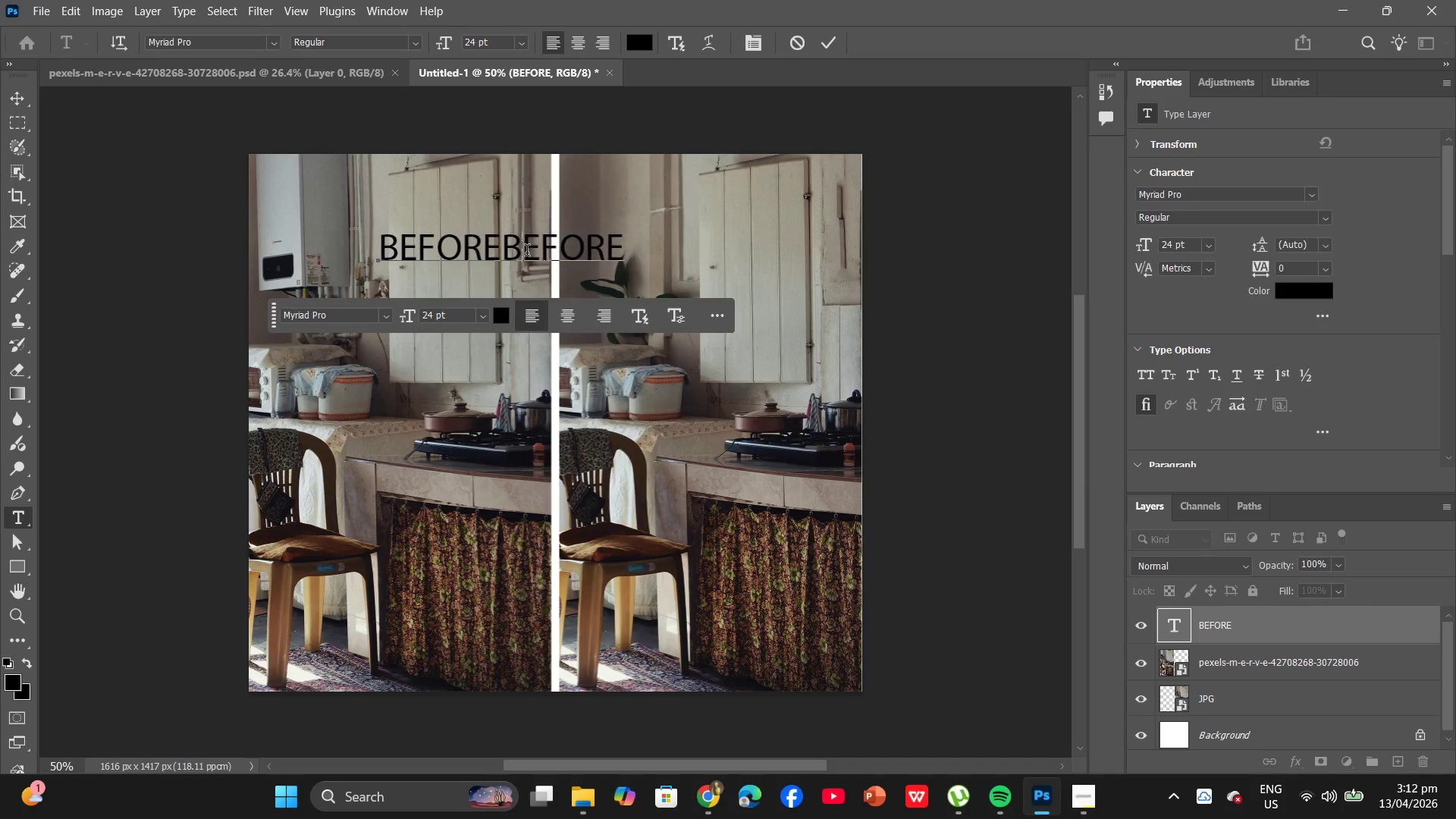 
double_click([527, 253])
 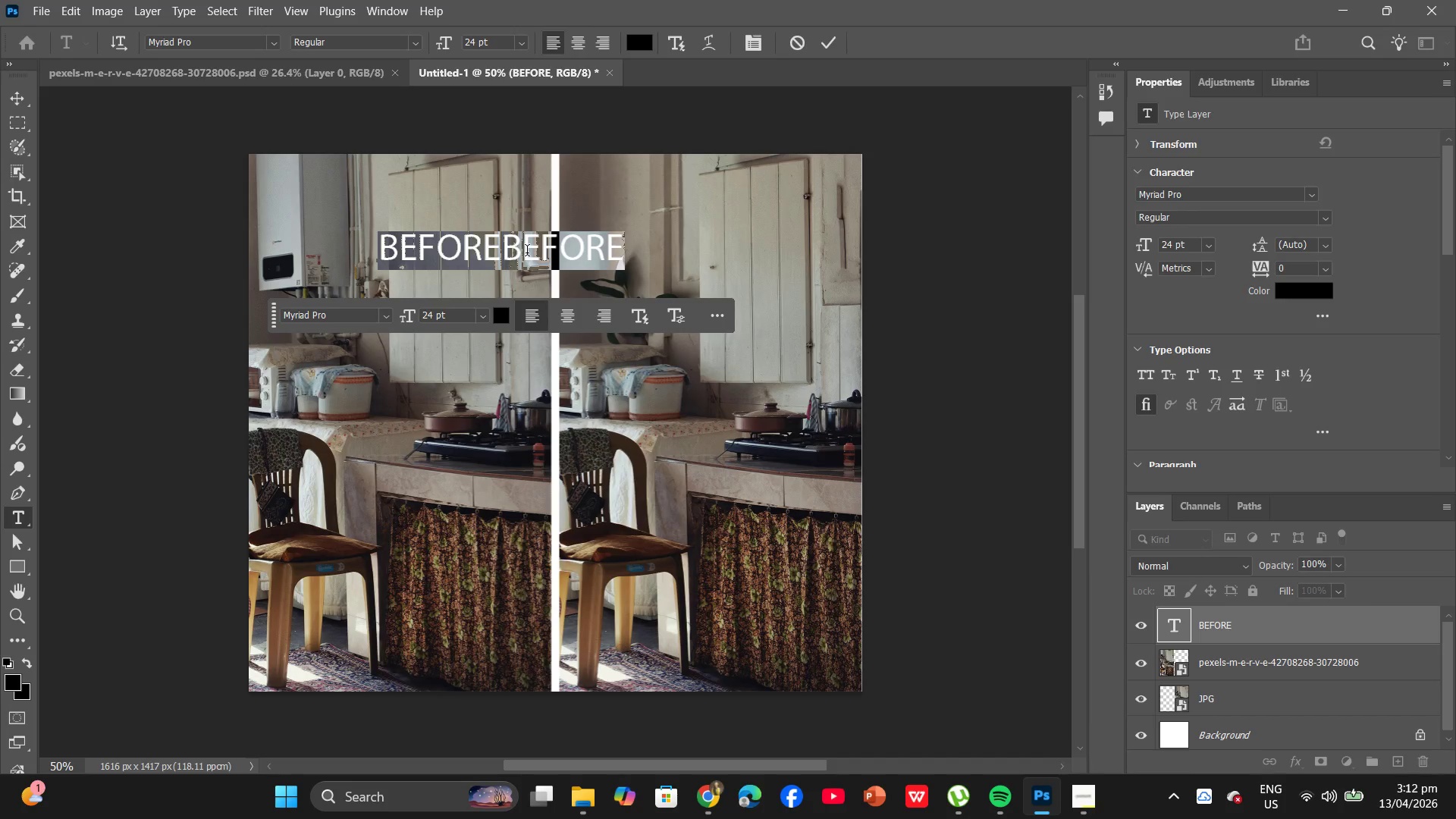 
triple_click([527, 253])
 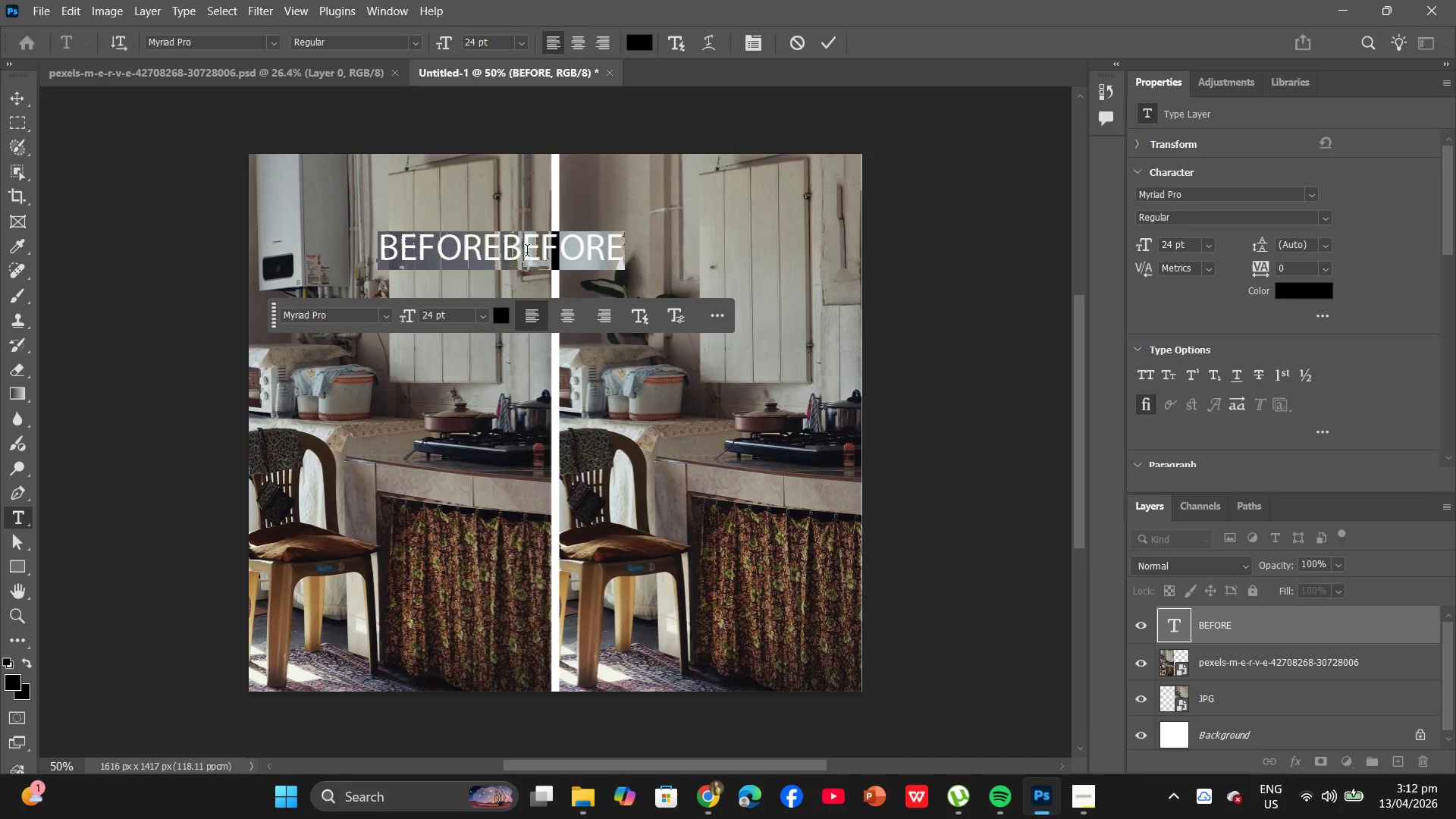 
triple_click([527, 253])
 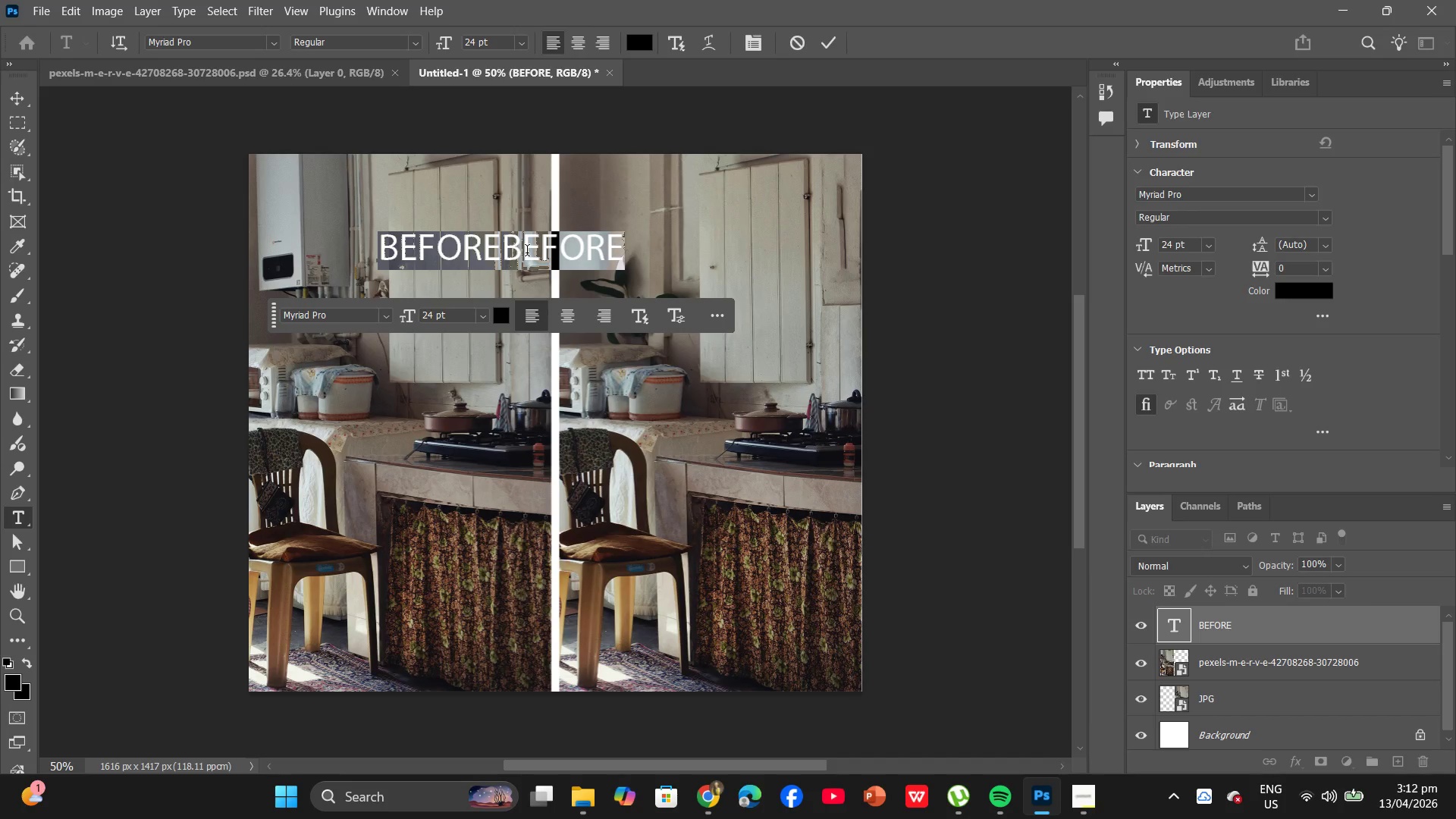 
triple_click([528, 250])
 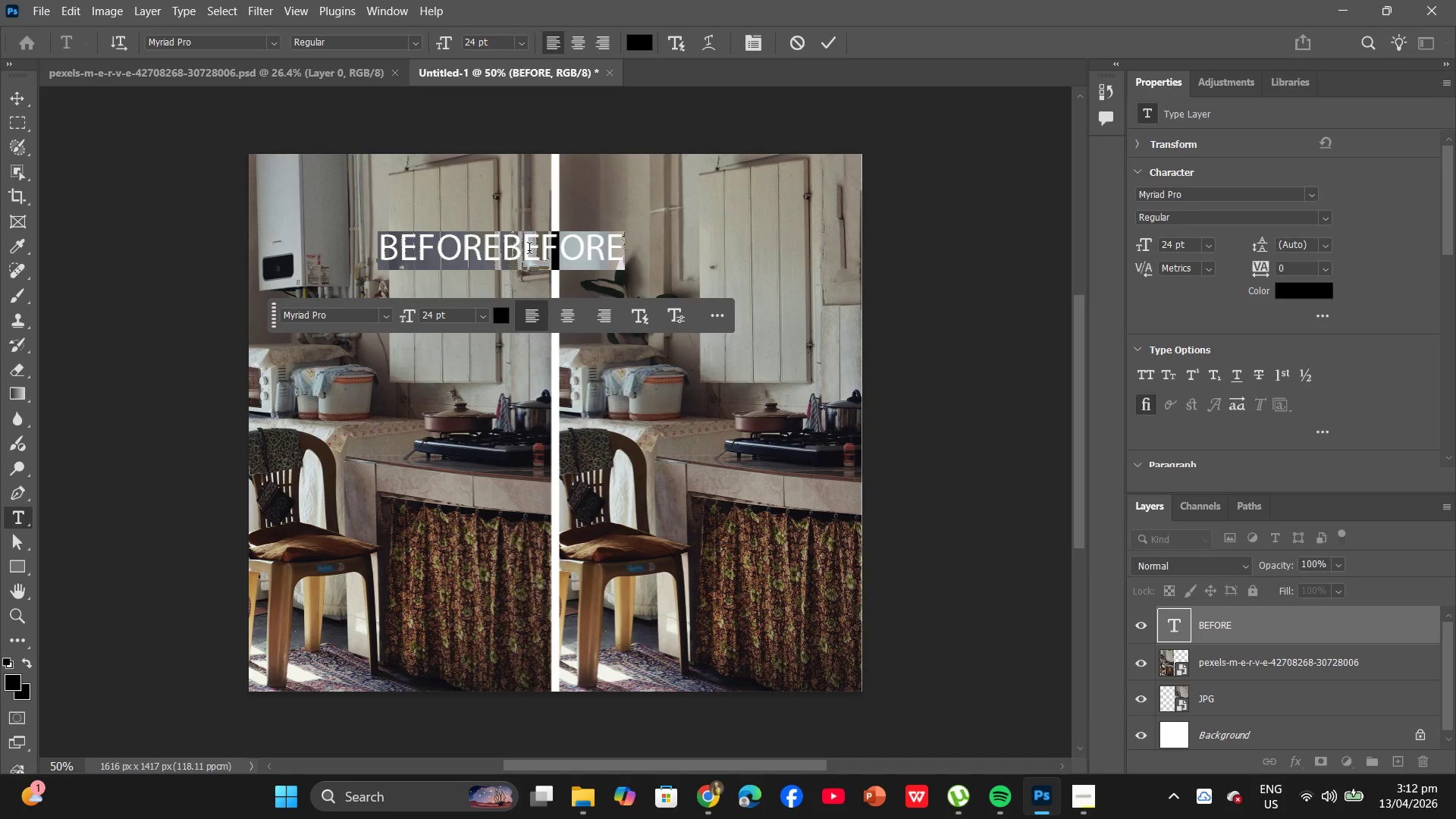 
triple_click([529, 250])
 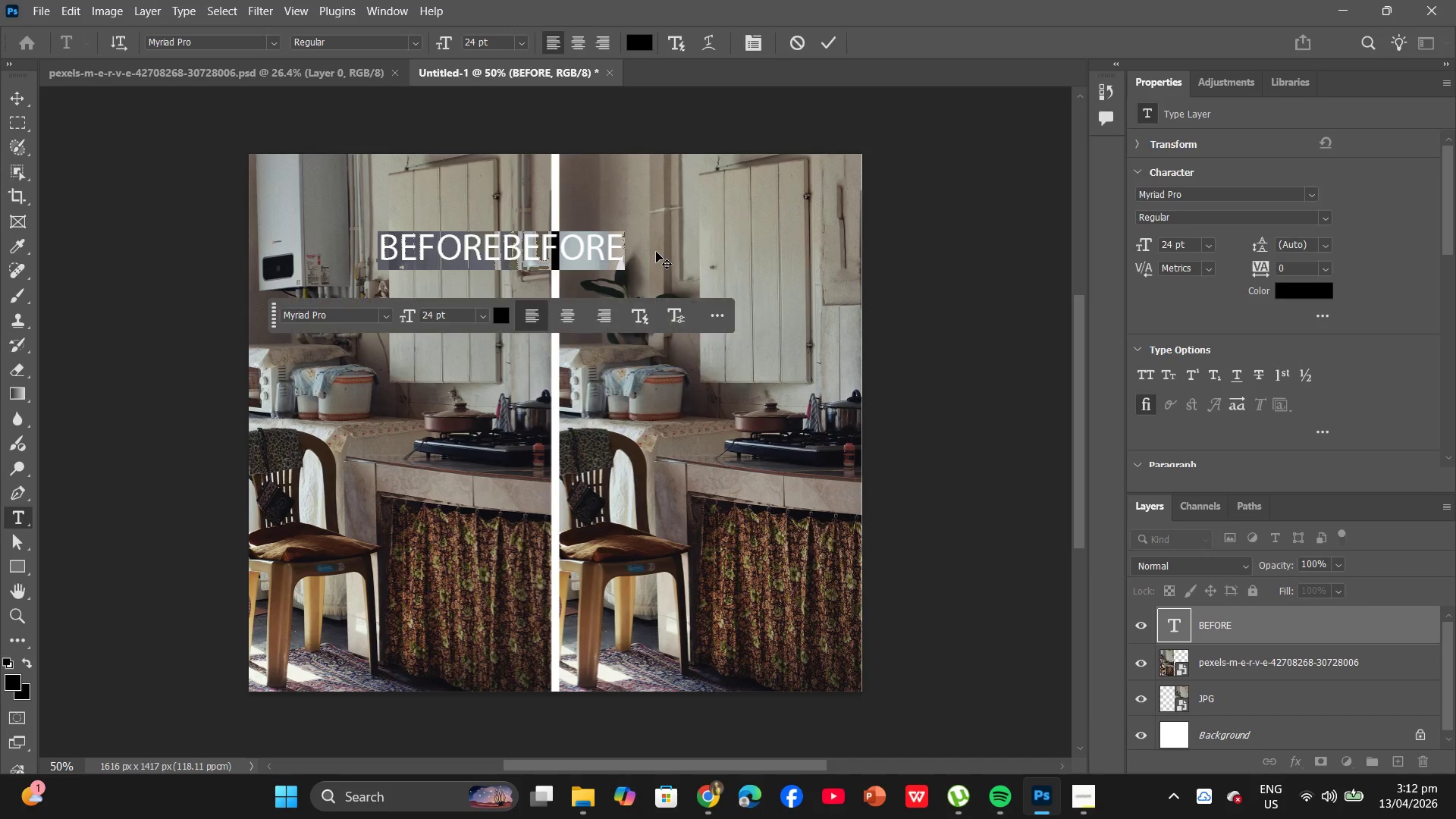 
double_click([656, 252])
 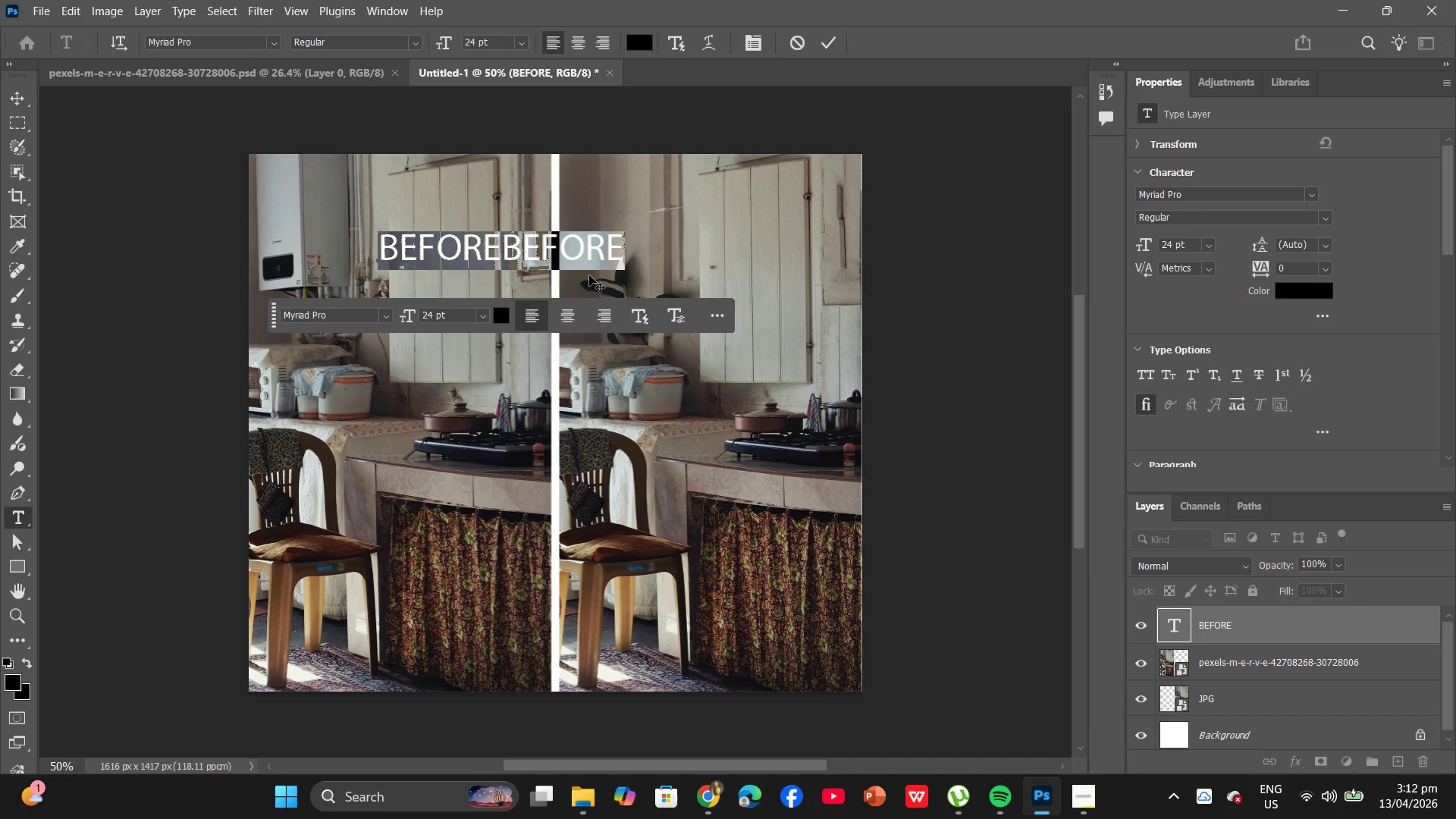 
left_click([589, 275])
 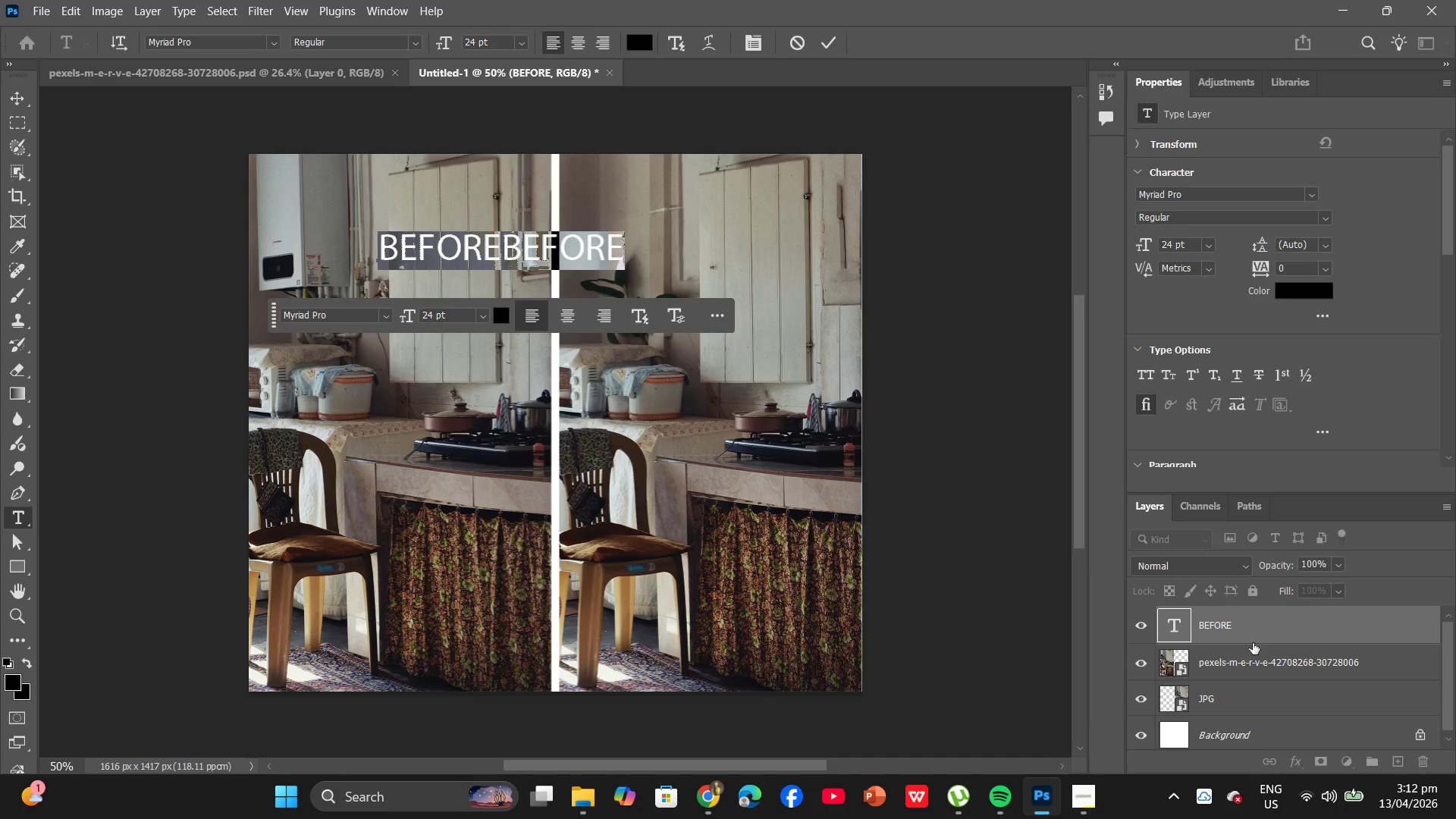 
left_click([1247, 675])
 